 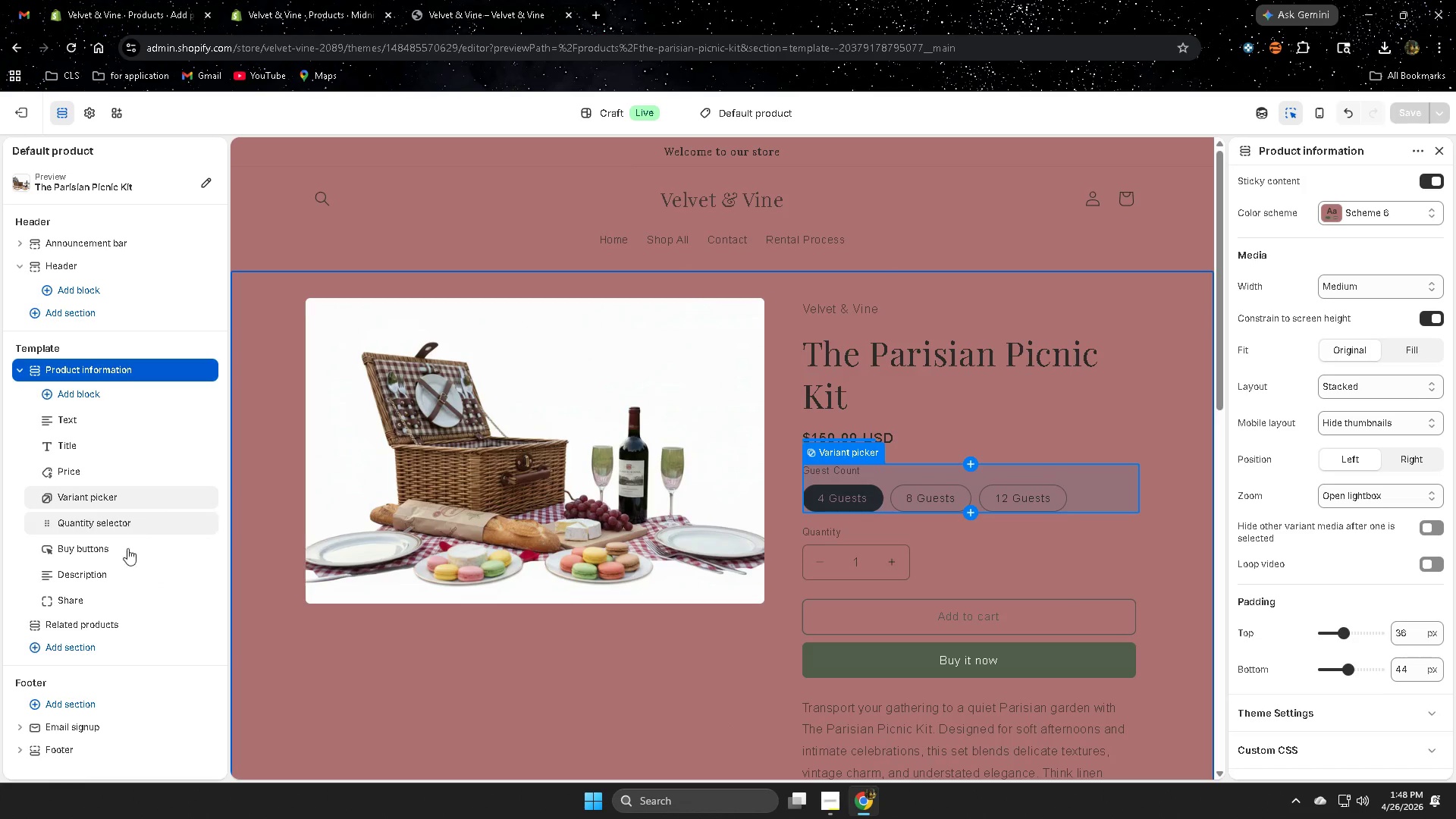 
scroll: coordinate [97, 639], scroll_direction: down, amount: 2.0
 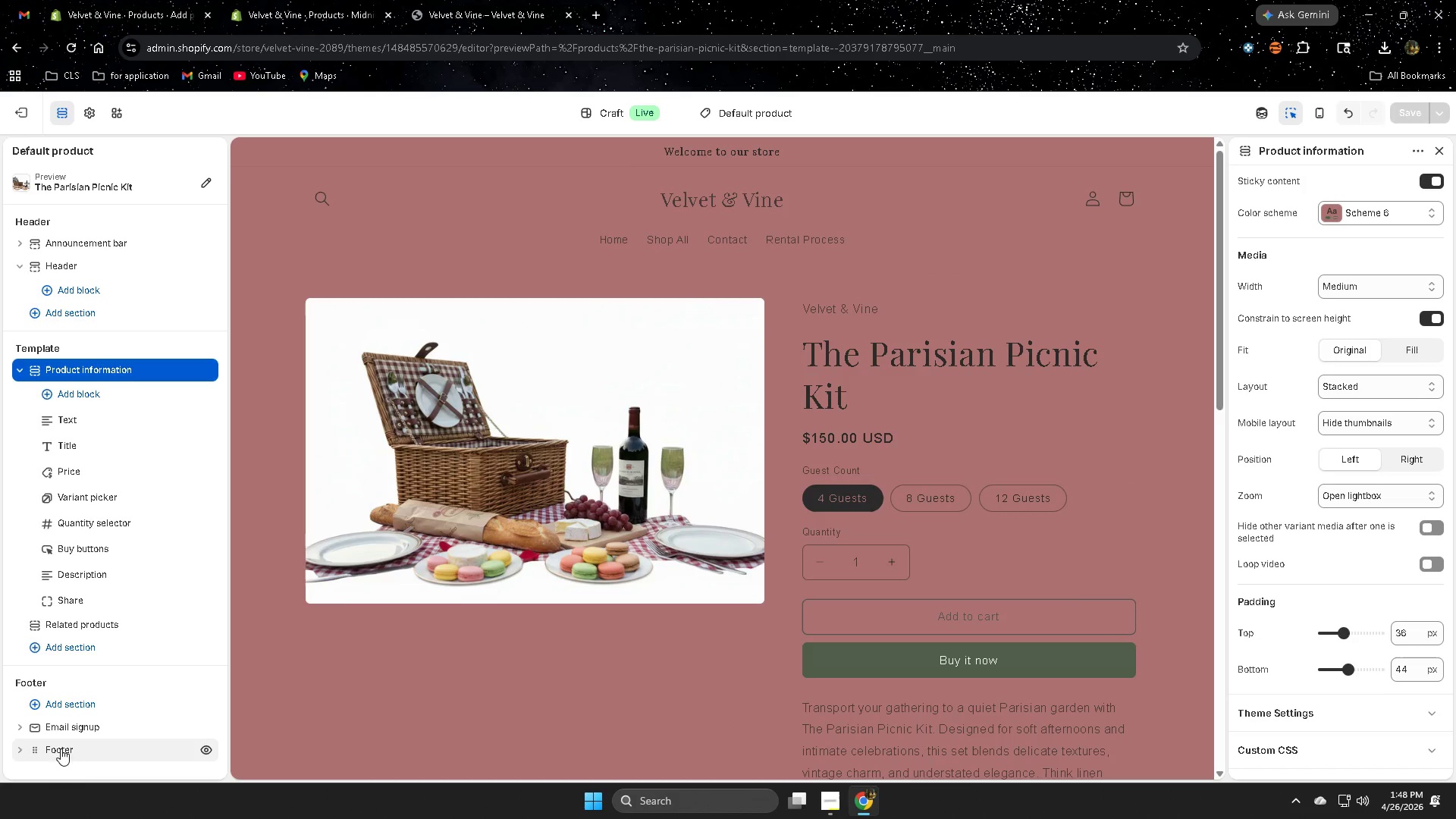 
left_click([49, 749])
 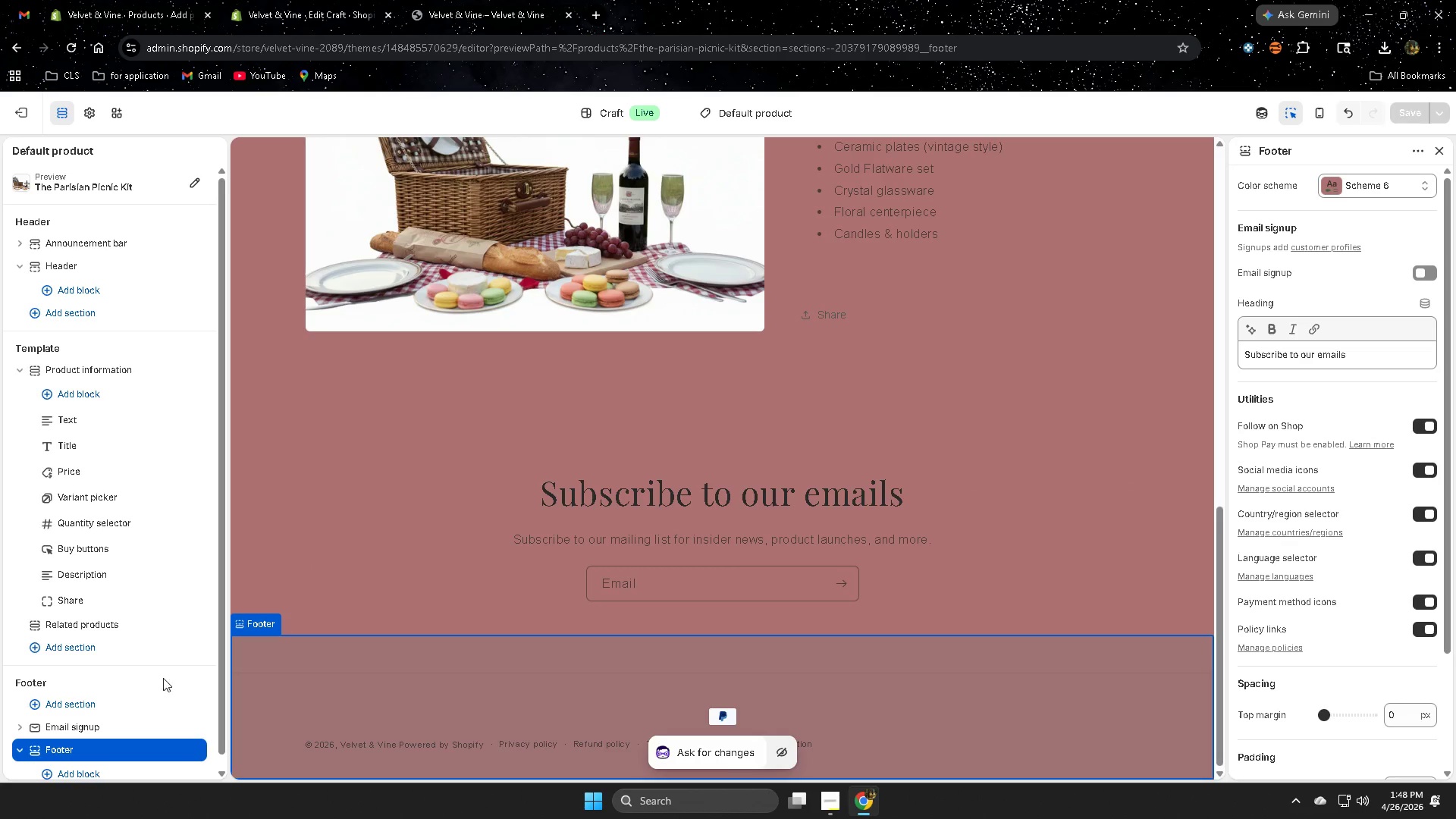 
scroll: coordinate [843, 497], scroll_direction: down, amount: 5.0
 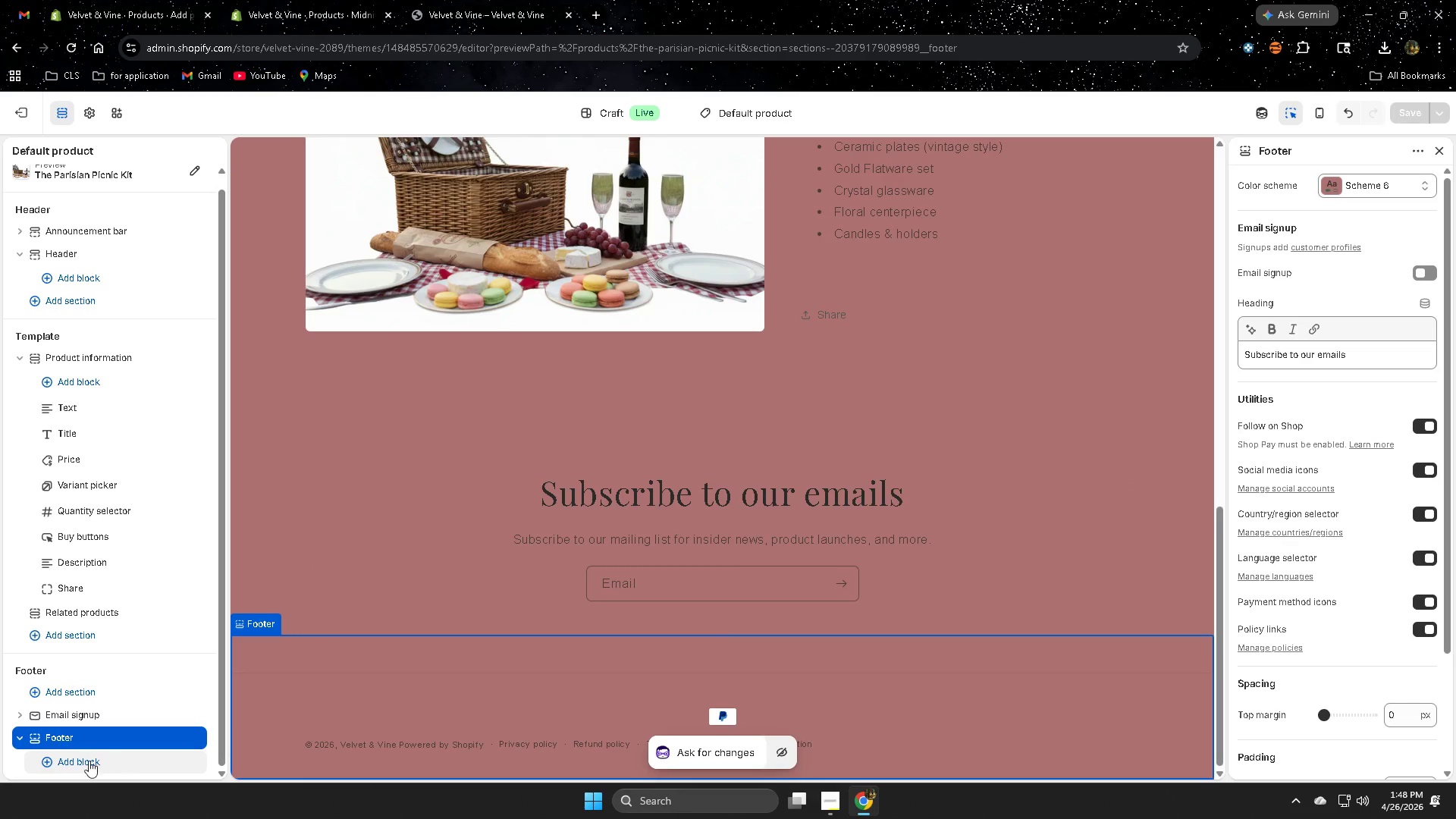 
left_click([89, 761])
 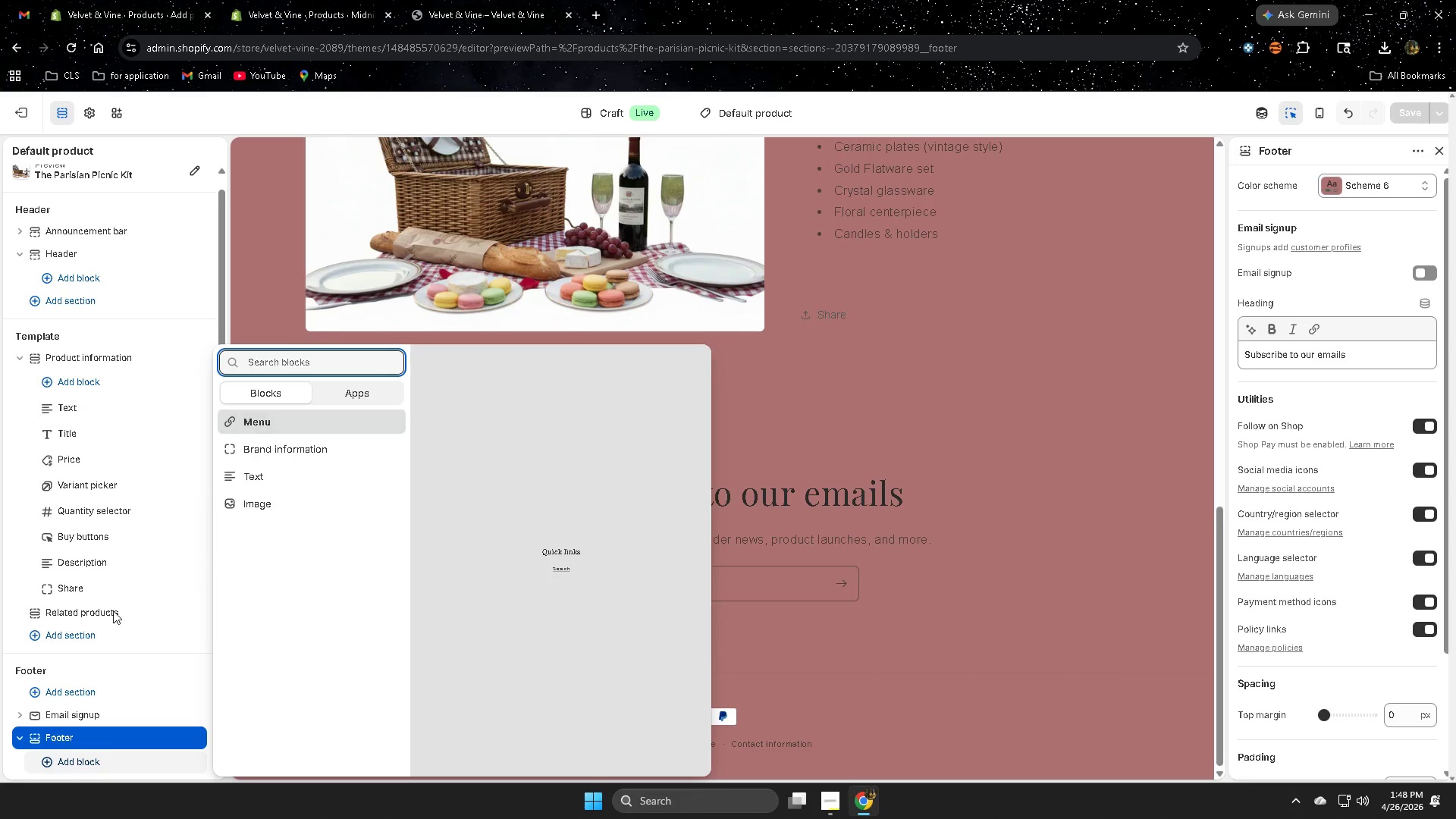 
left_click([810, 531])
 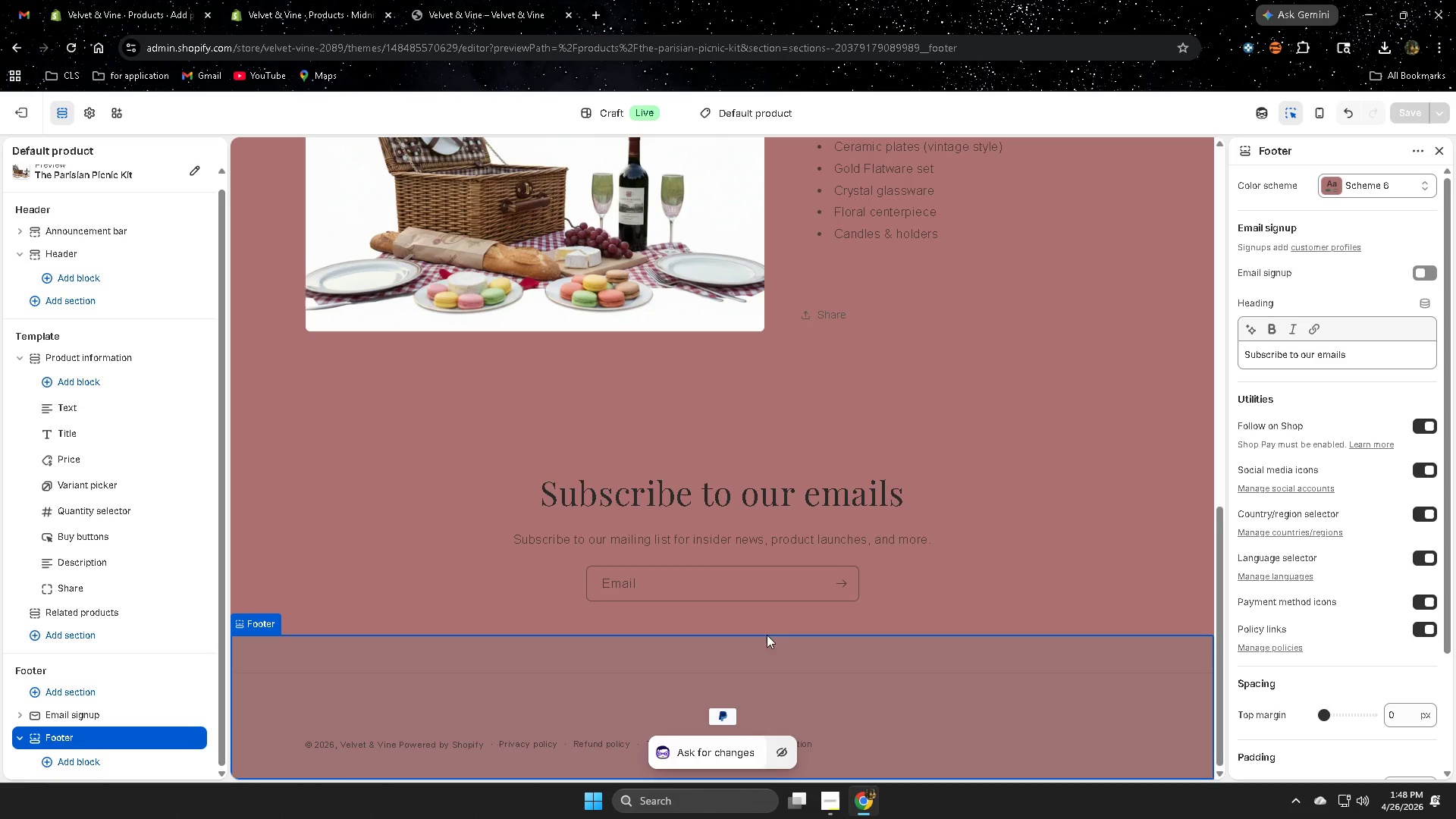 
scroll: coordinate [792, 693], scroll_direction: down, amount: 3.0
 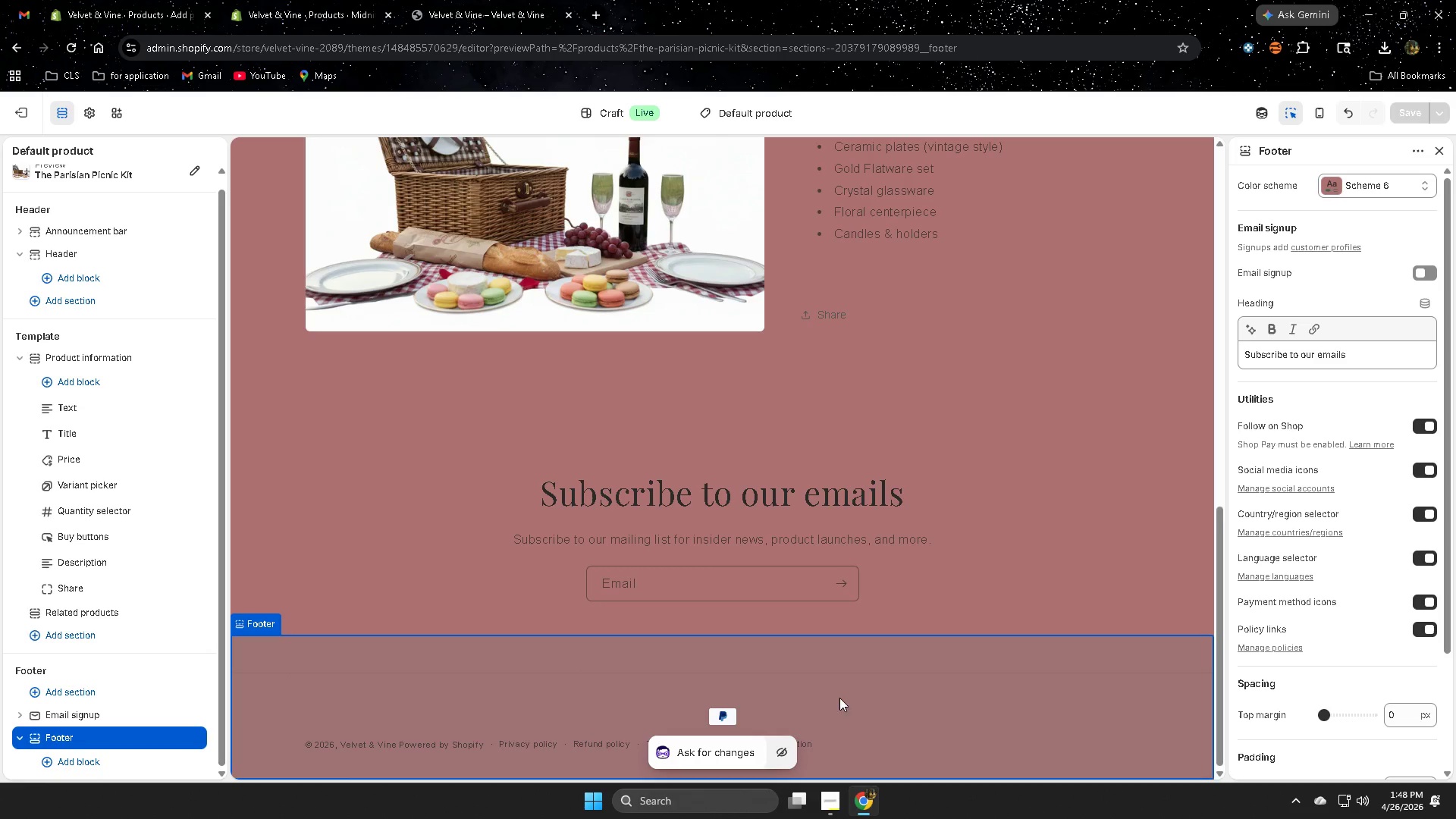 
left_click([843, 695])
 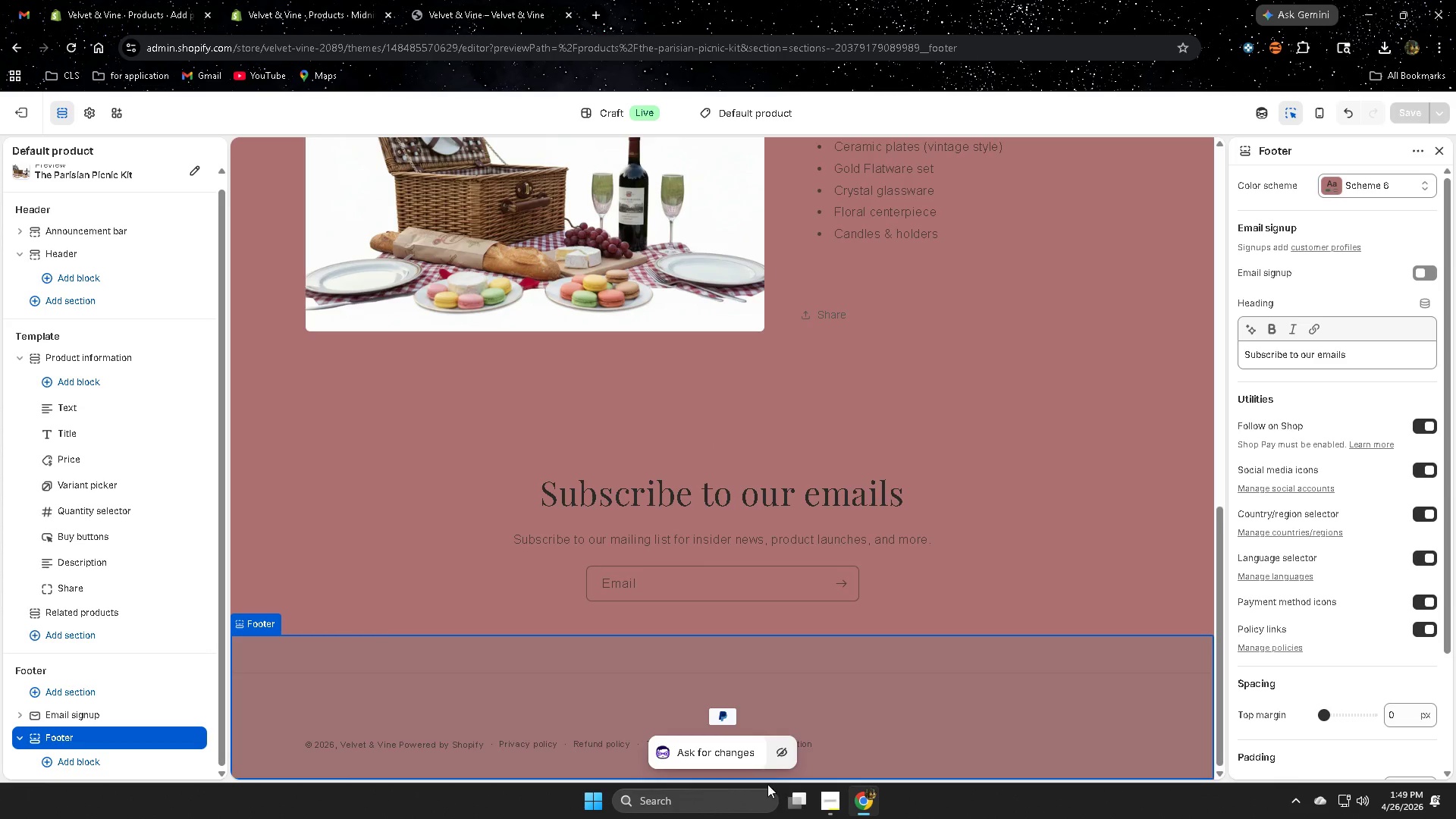 
scroll: coordinate [887, 727], scroll_direction: down, amount: 2.0
 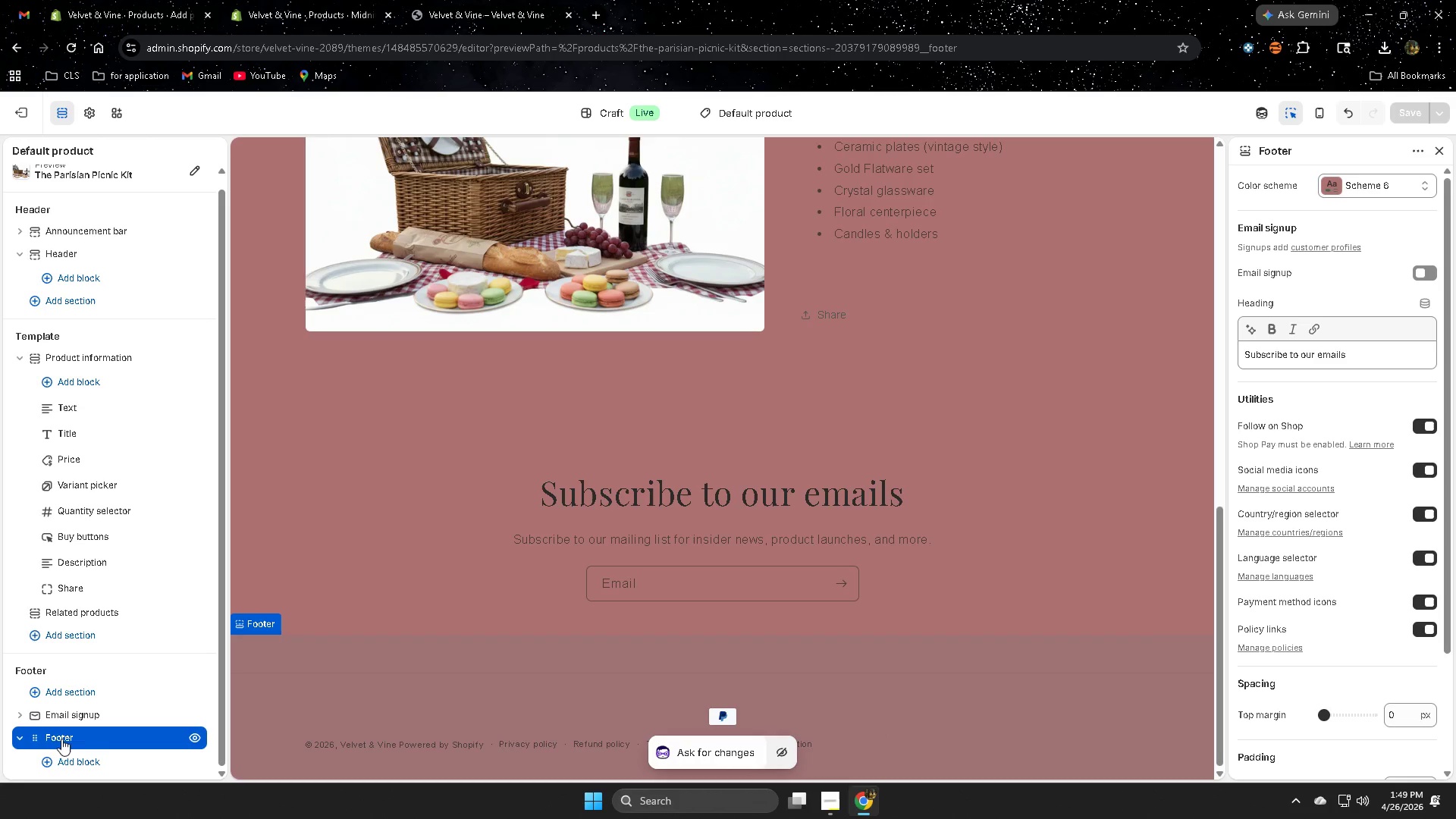 
left_click([80, 759])
 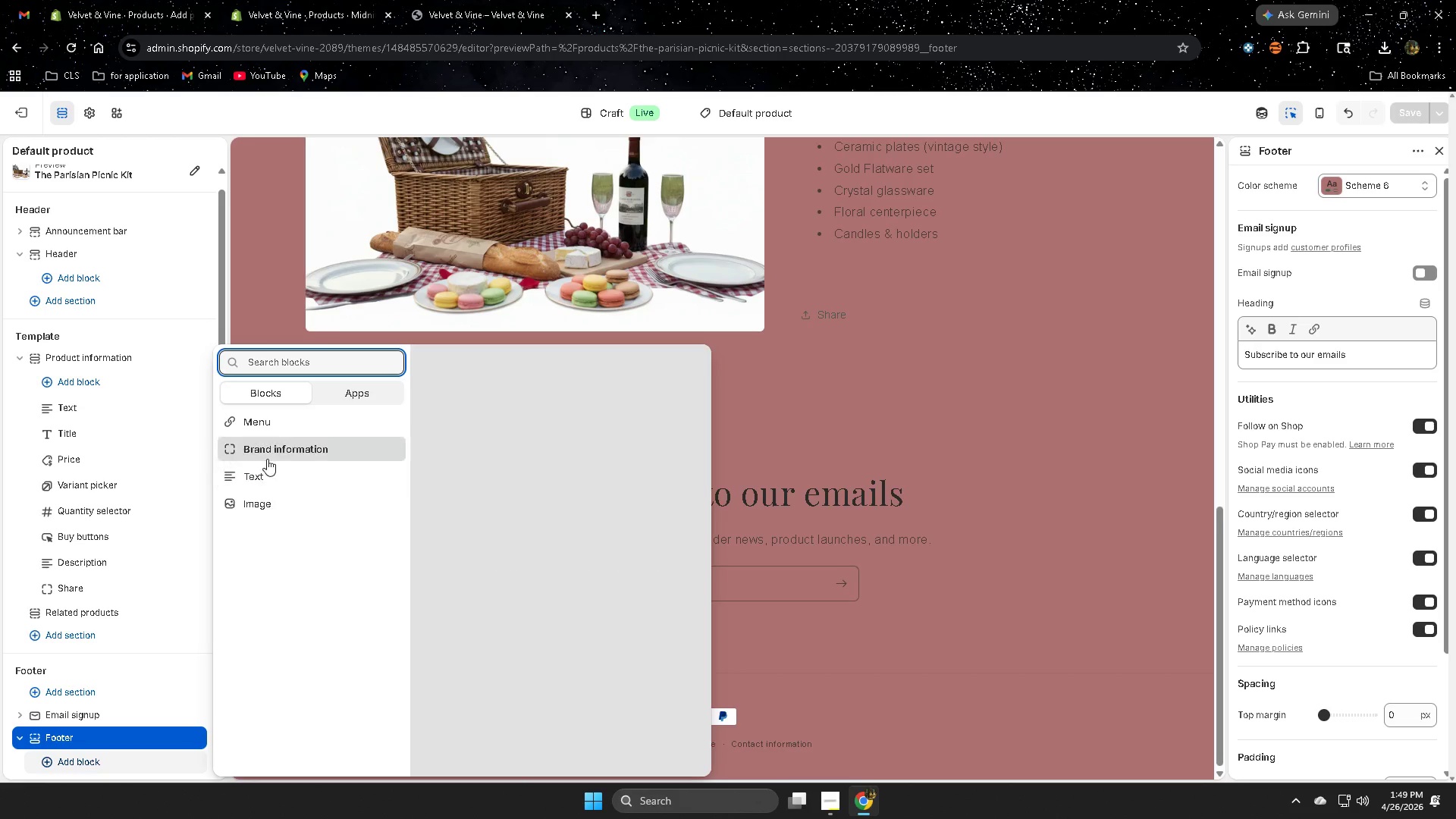 
left_click([363, 394])
 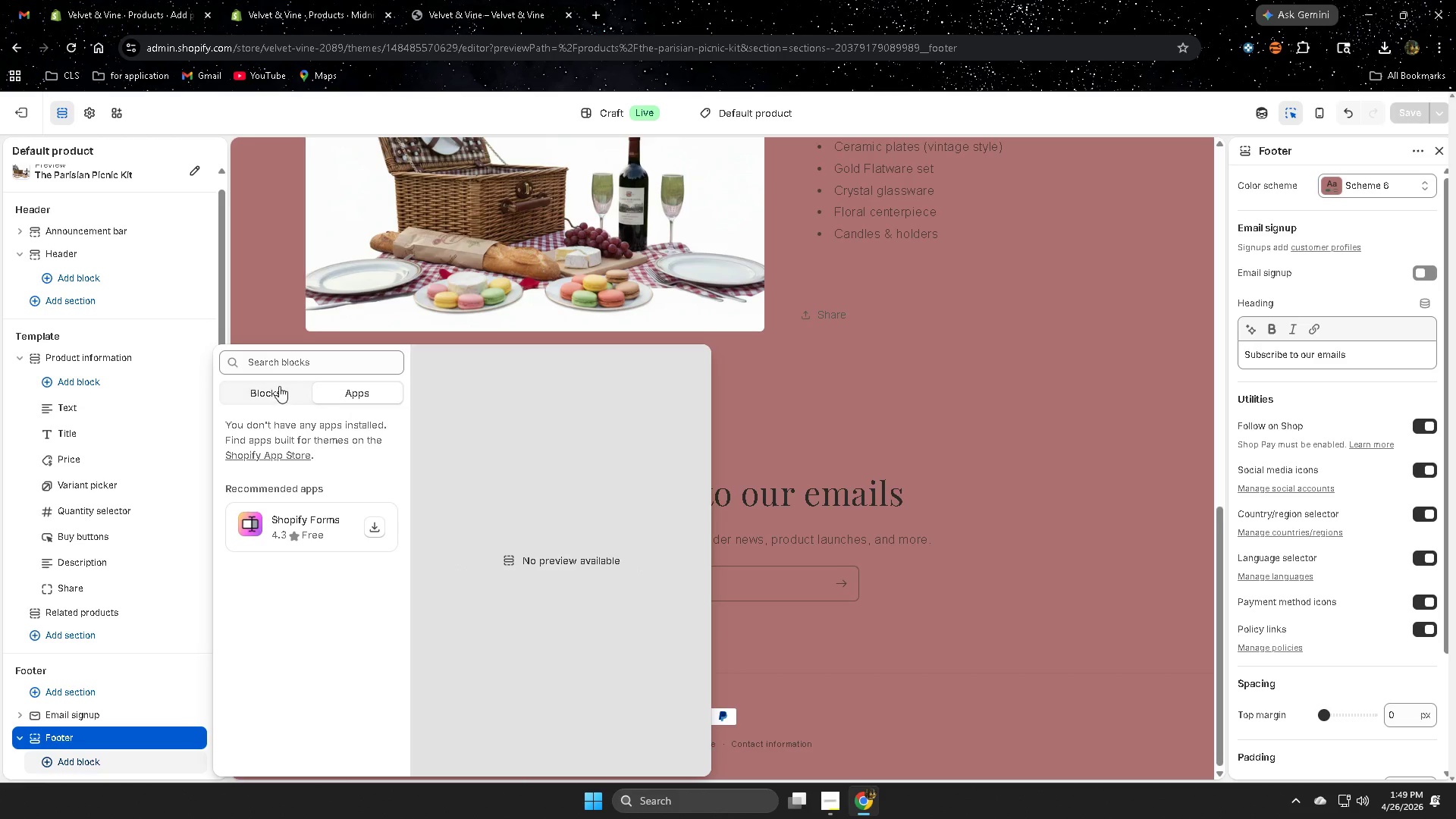 
left_click([279, 386])
 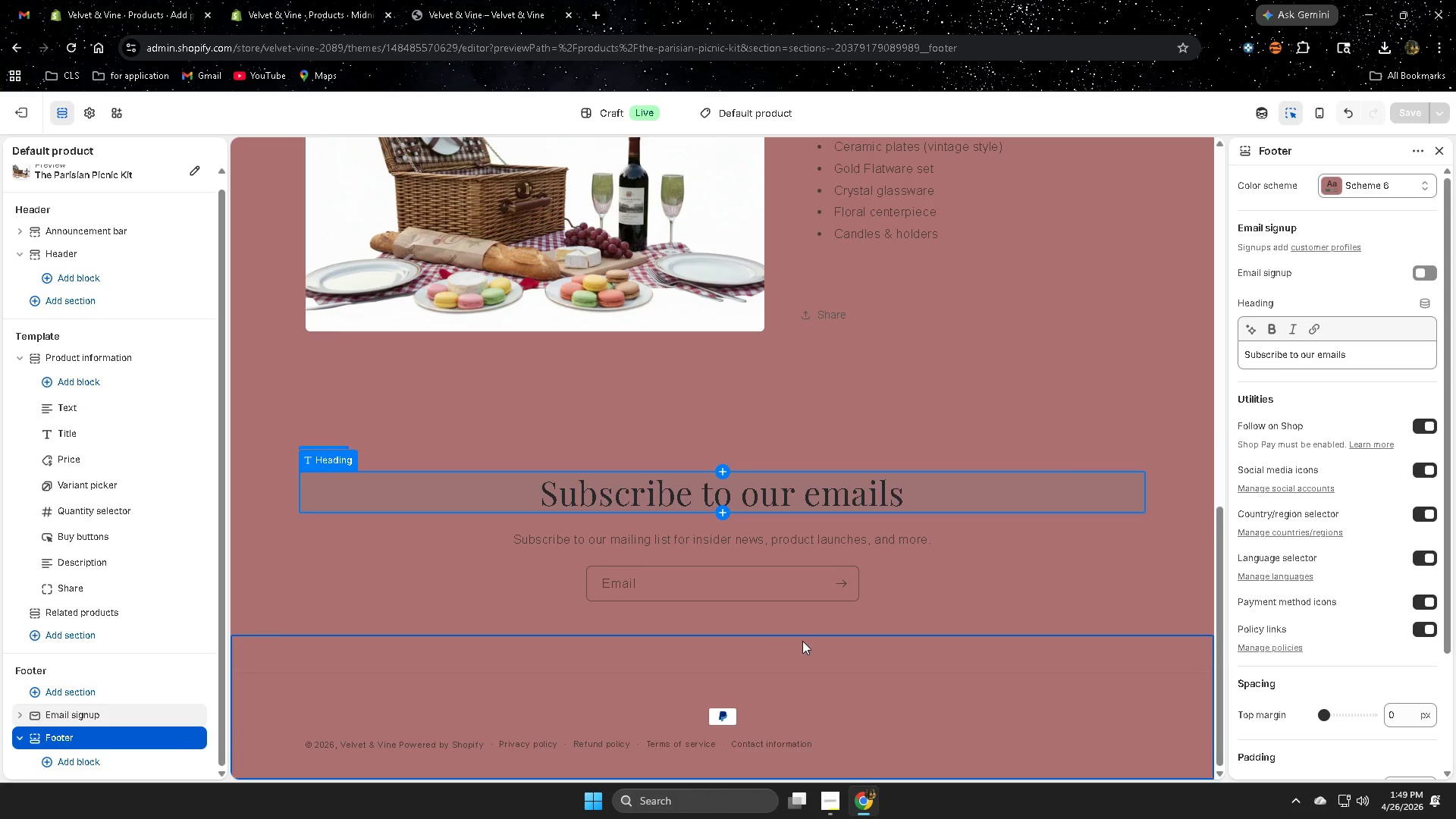 
left_click([736, 640])
 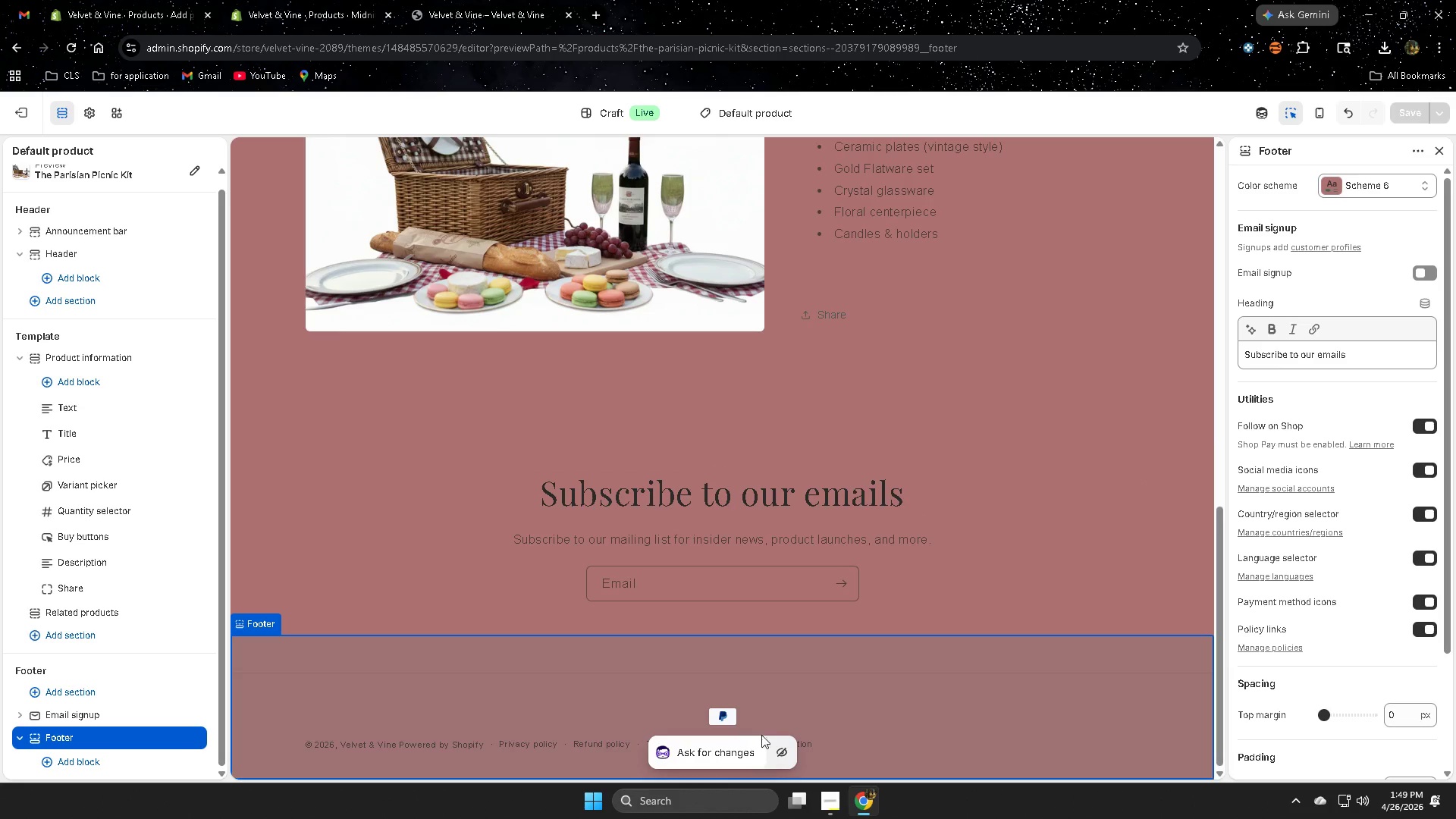 
left_click([864, 723])
 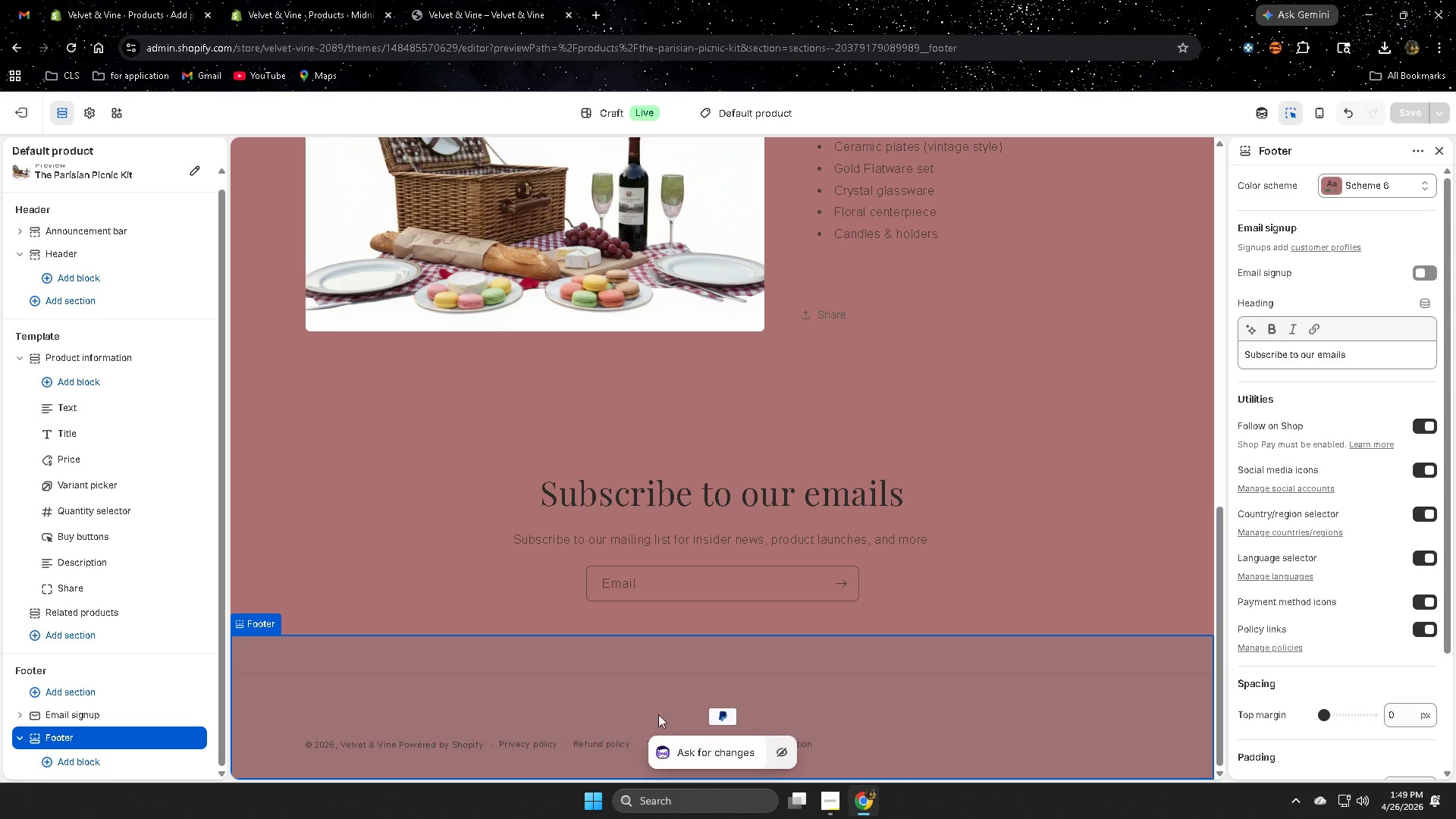 
left_click([536, 690])
 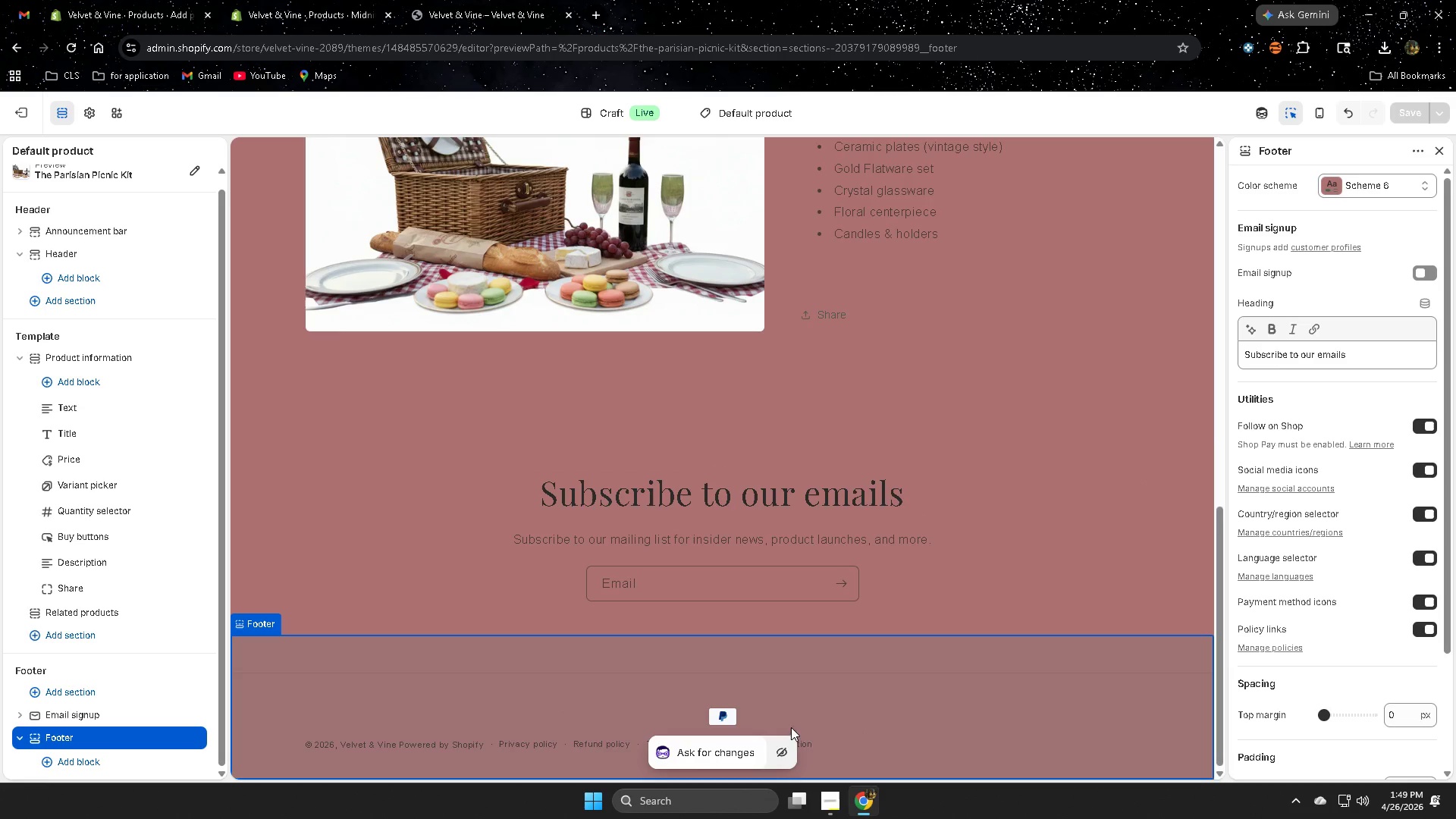 
double_click([966, 671])
 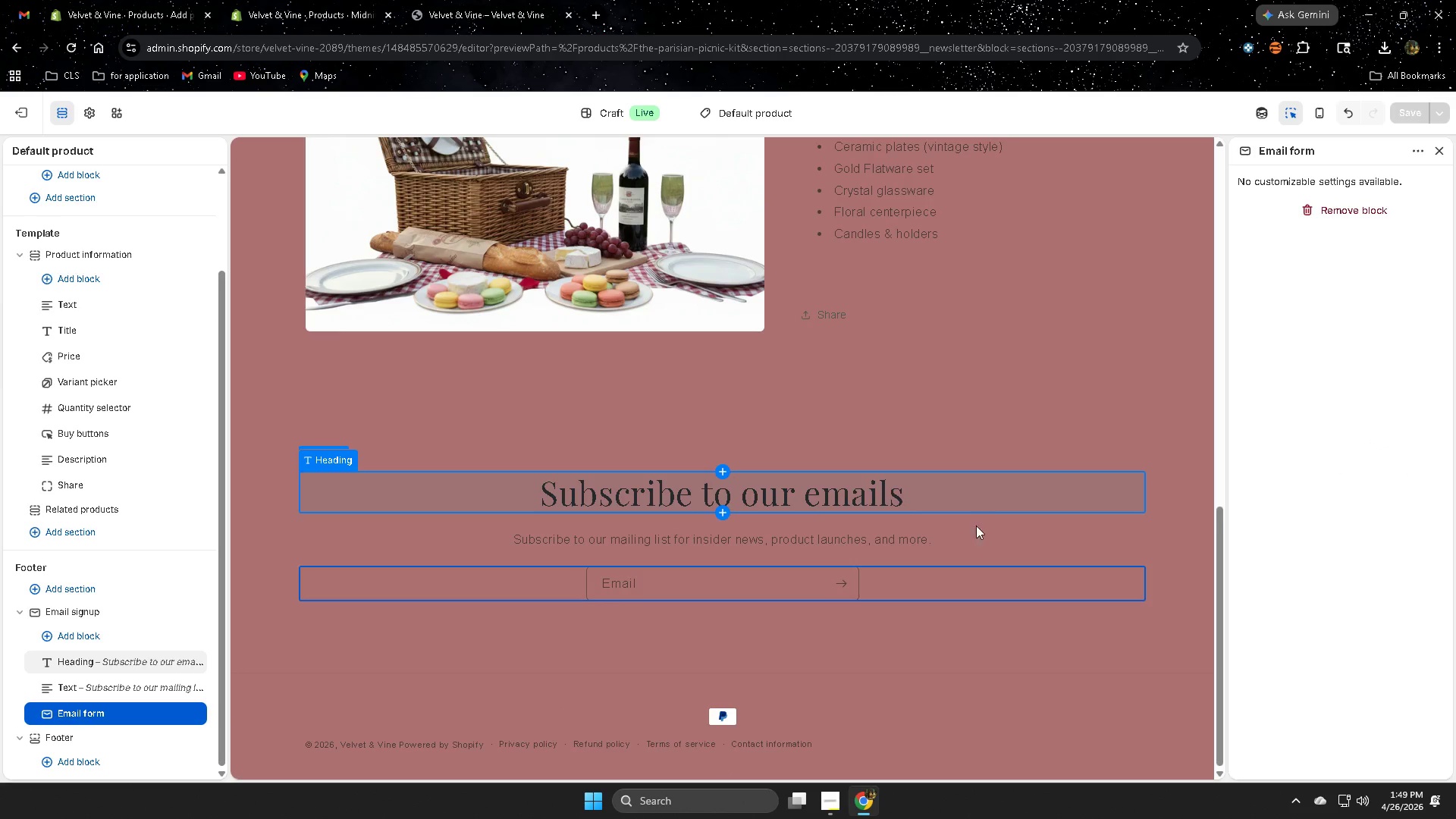 
left_click([696, 746])
 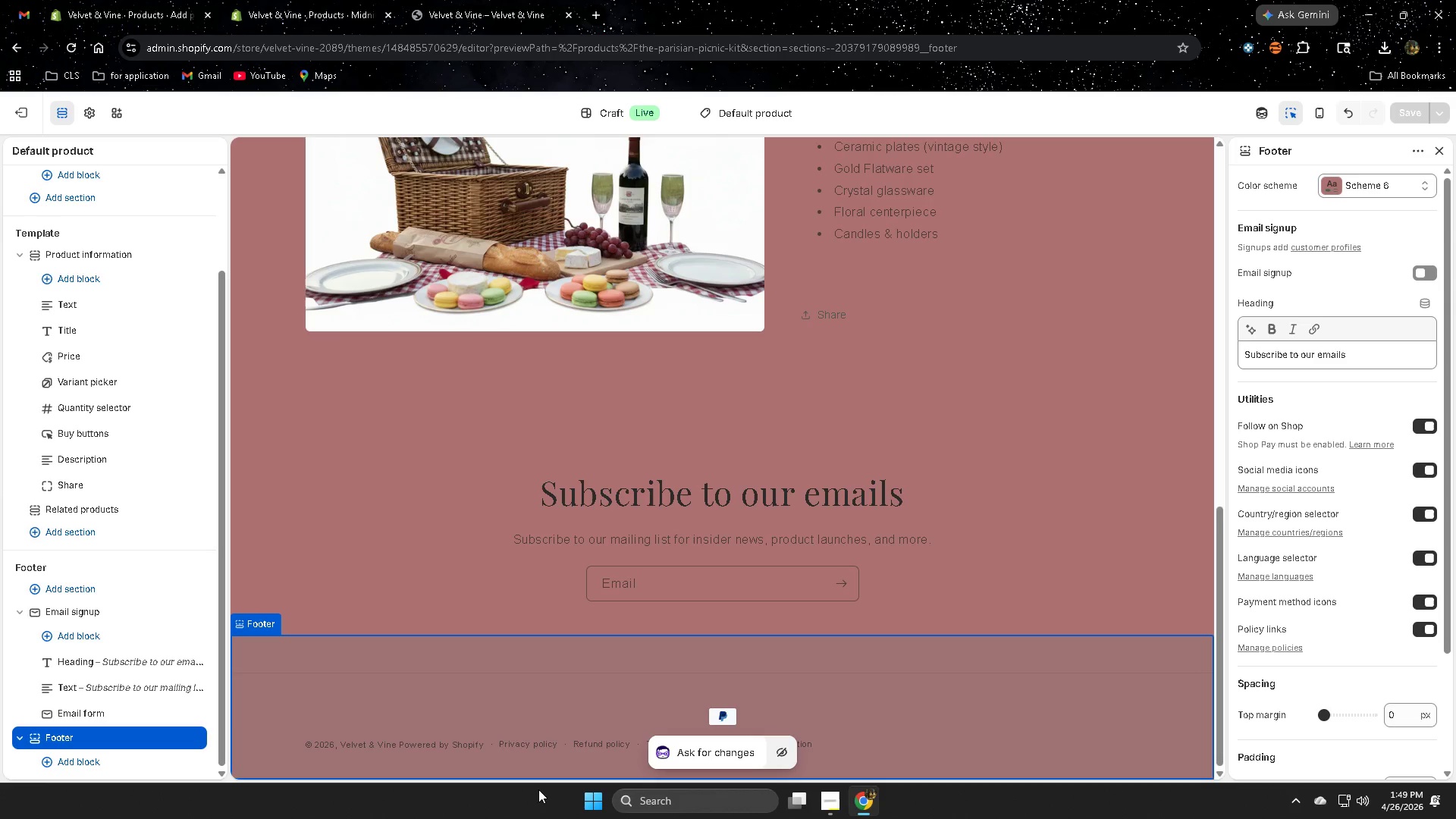 
left_click([71, 745])
 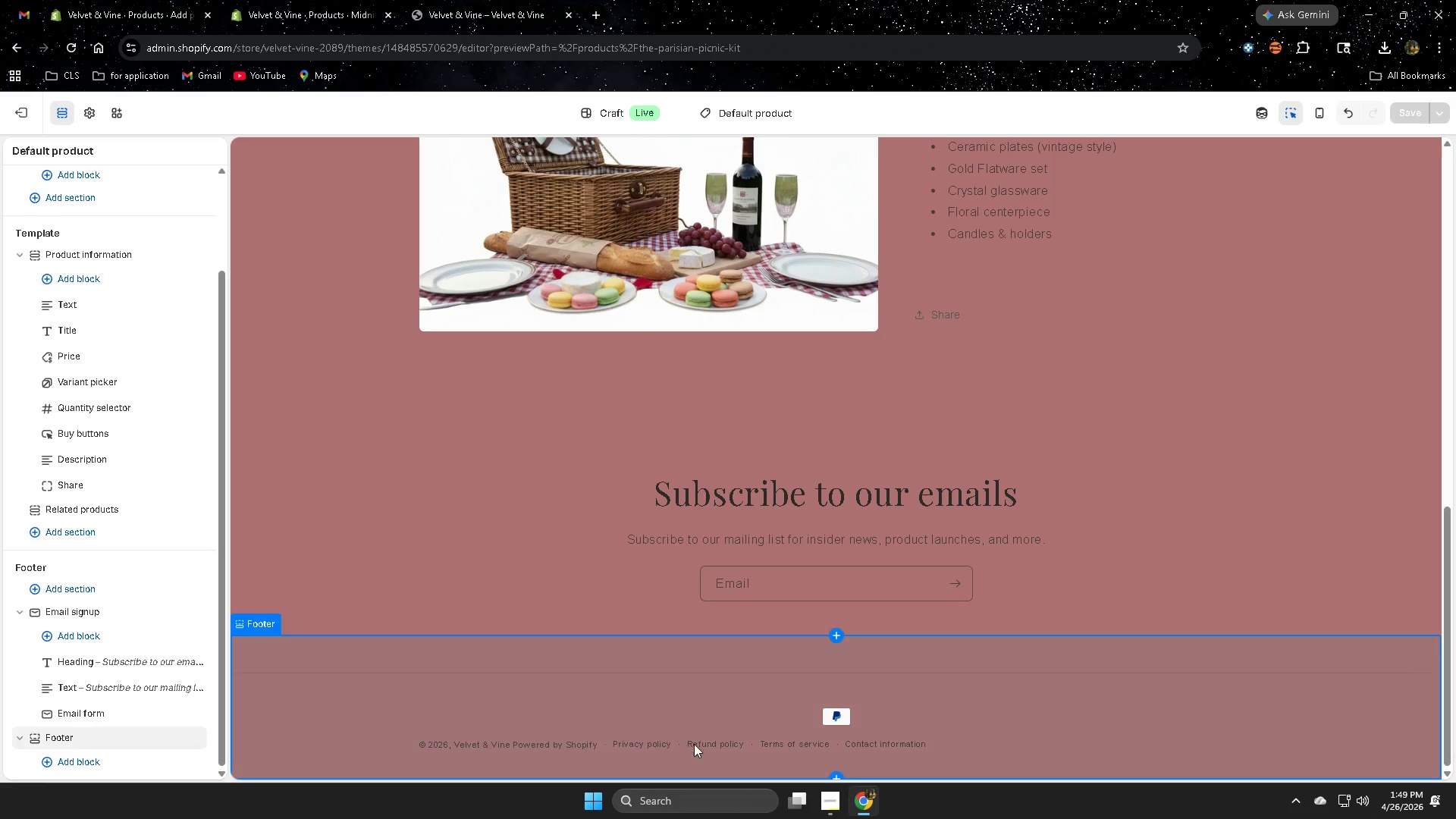 
left_click([707, 745])
 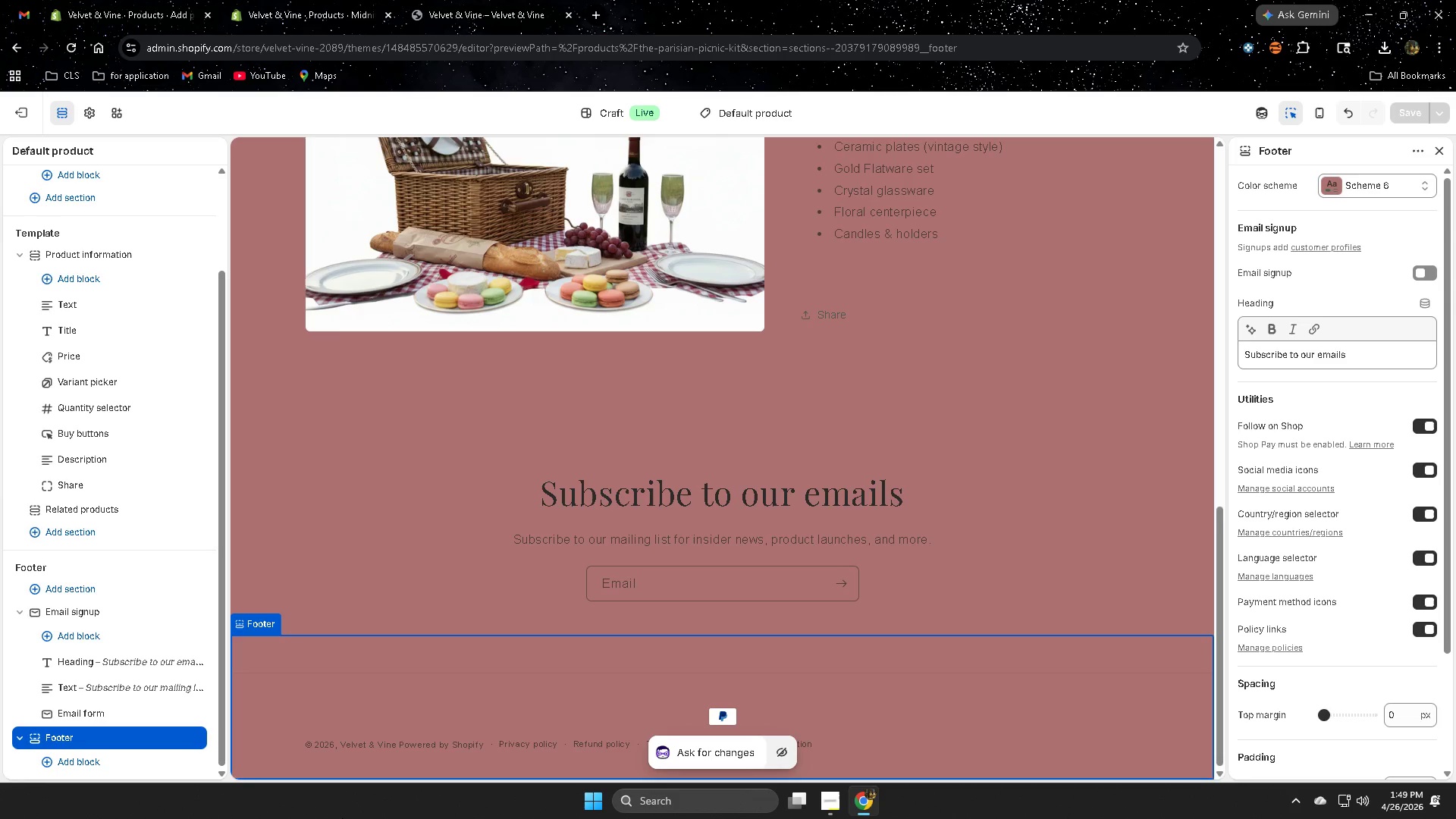 
wait(16.83)
 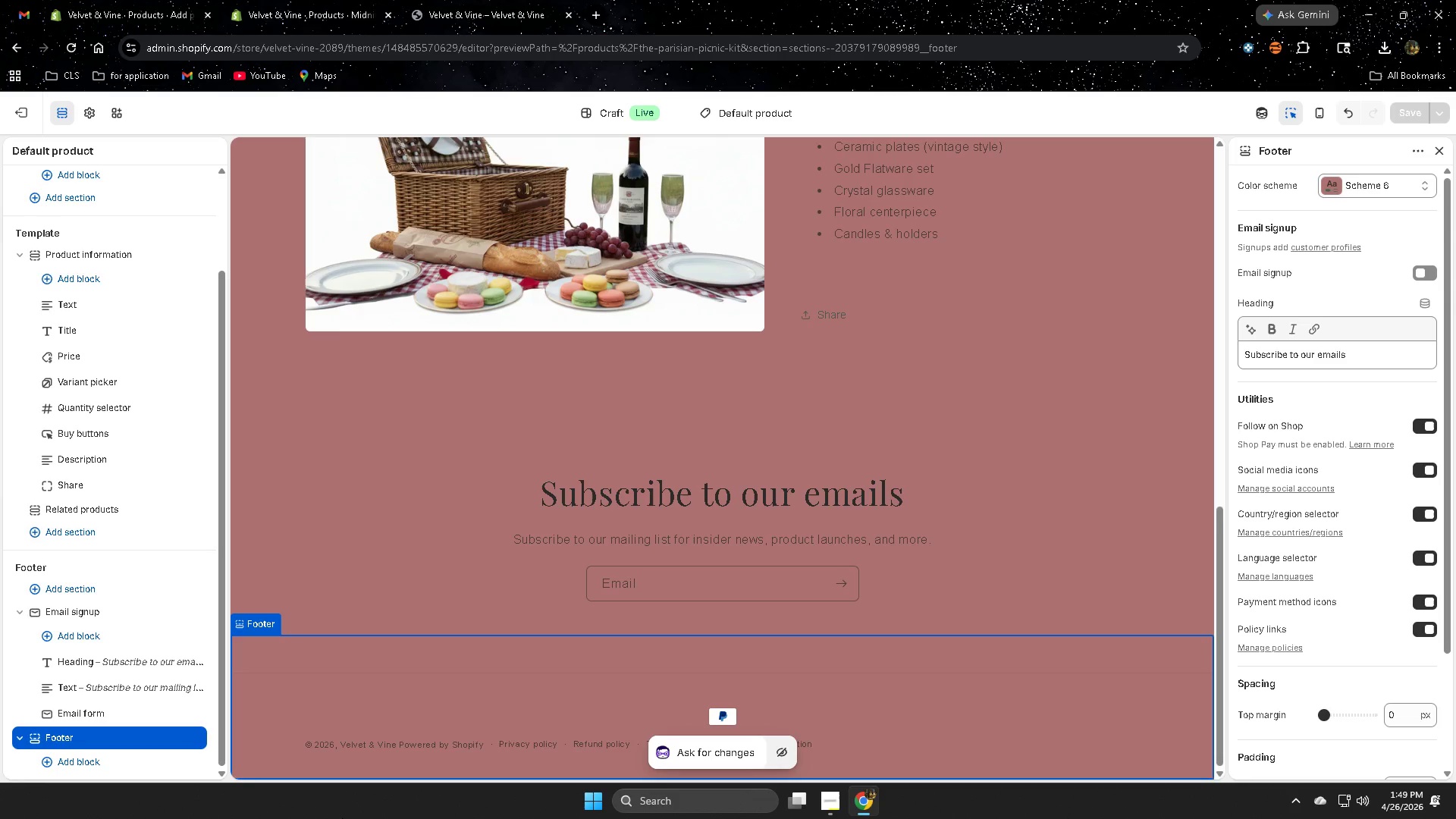 
left_click([1258, 648])
 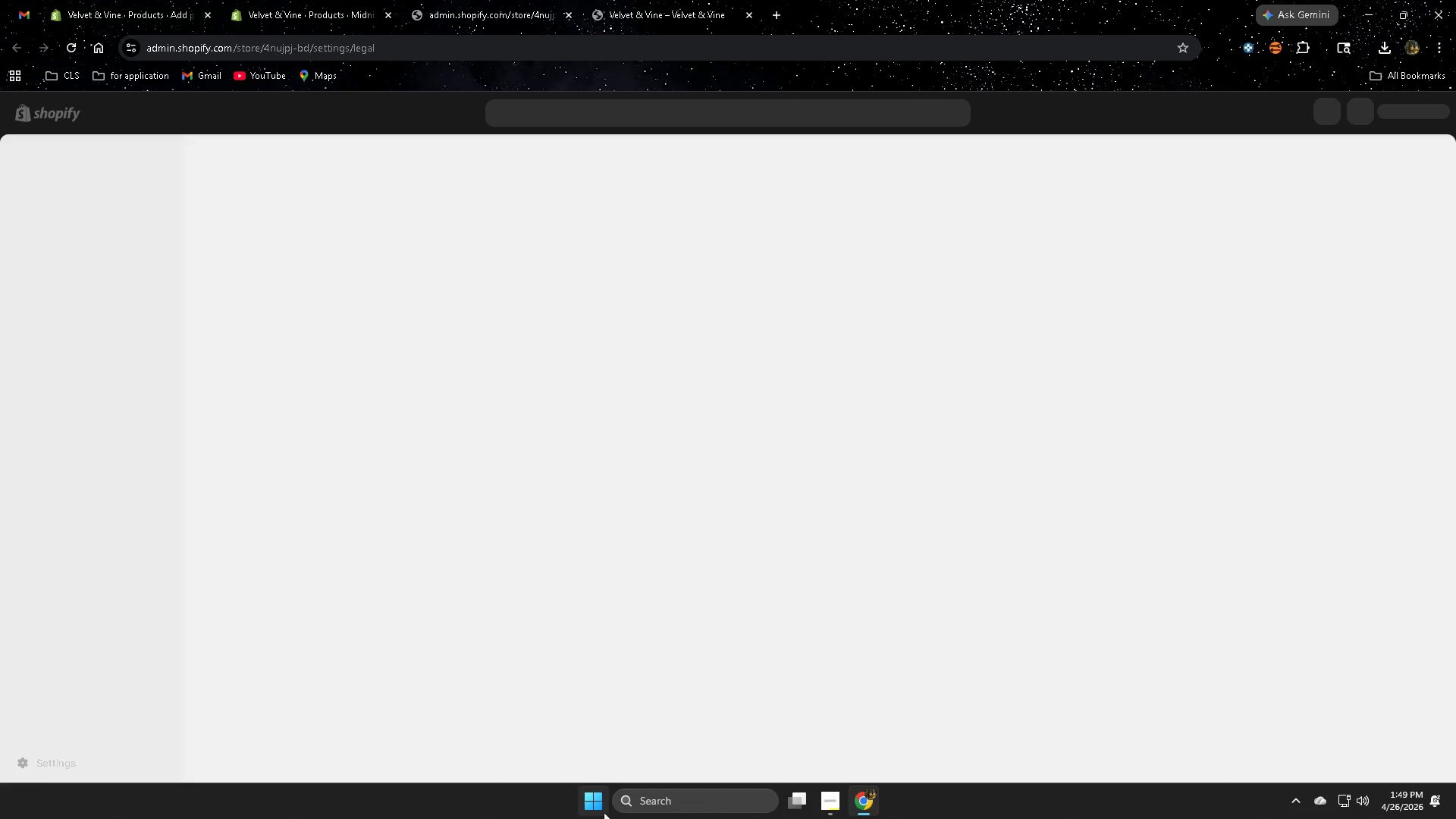 
mouse_move([756, 225])
 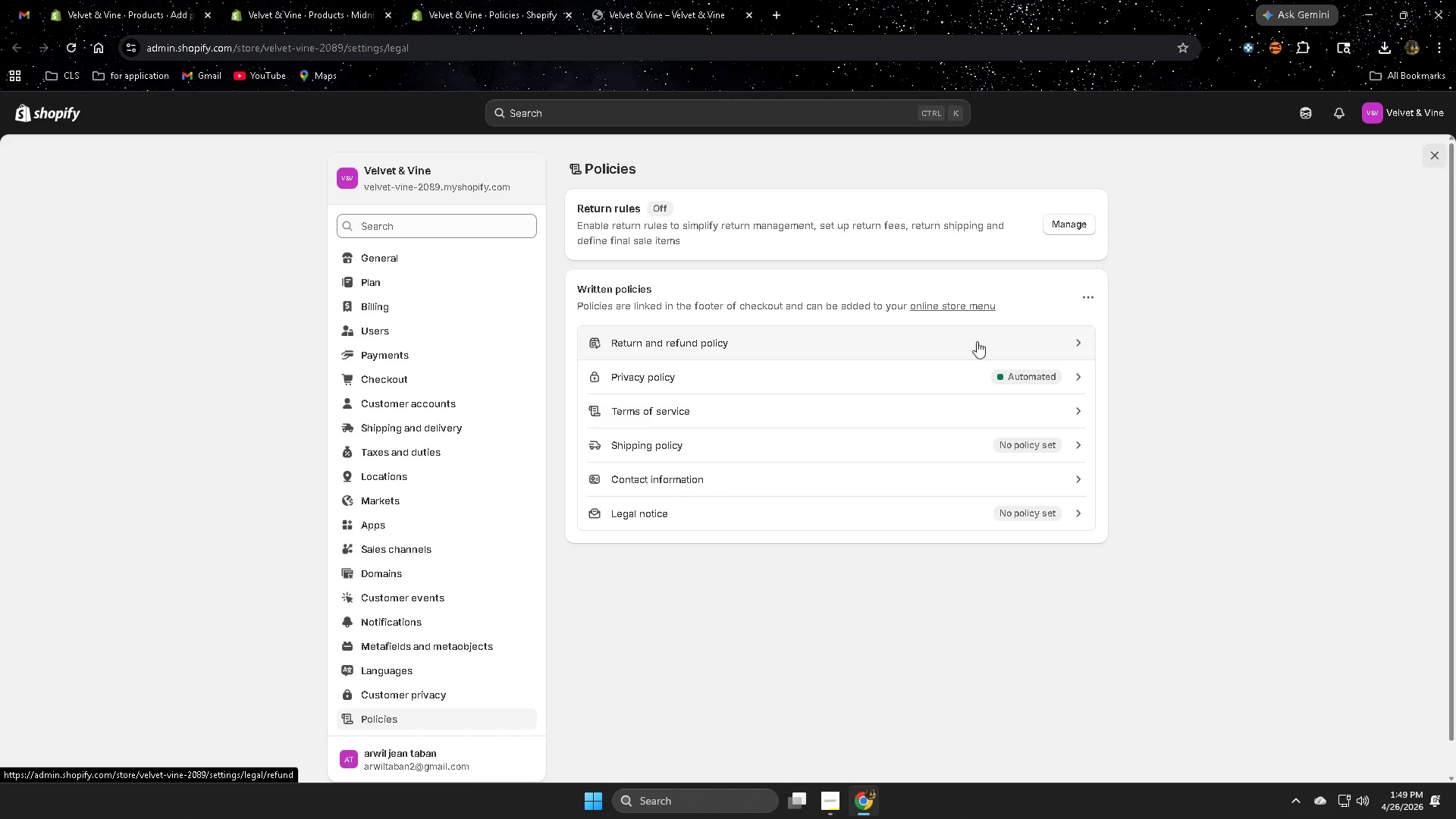 
wait(6.69)
 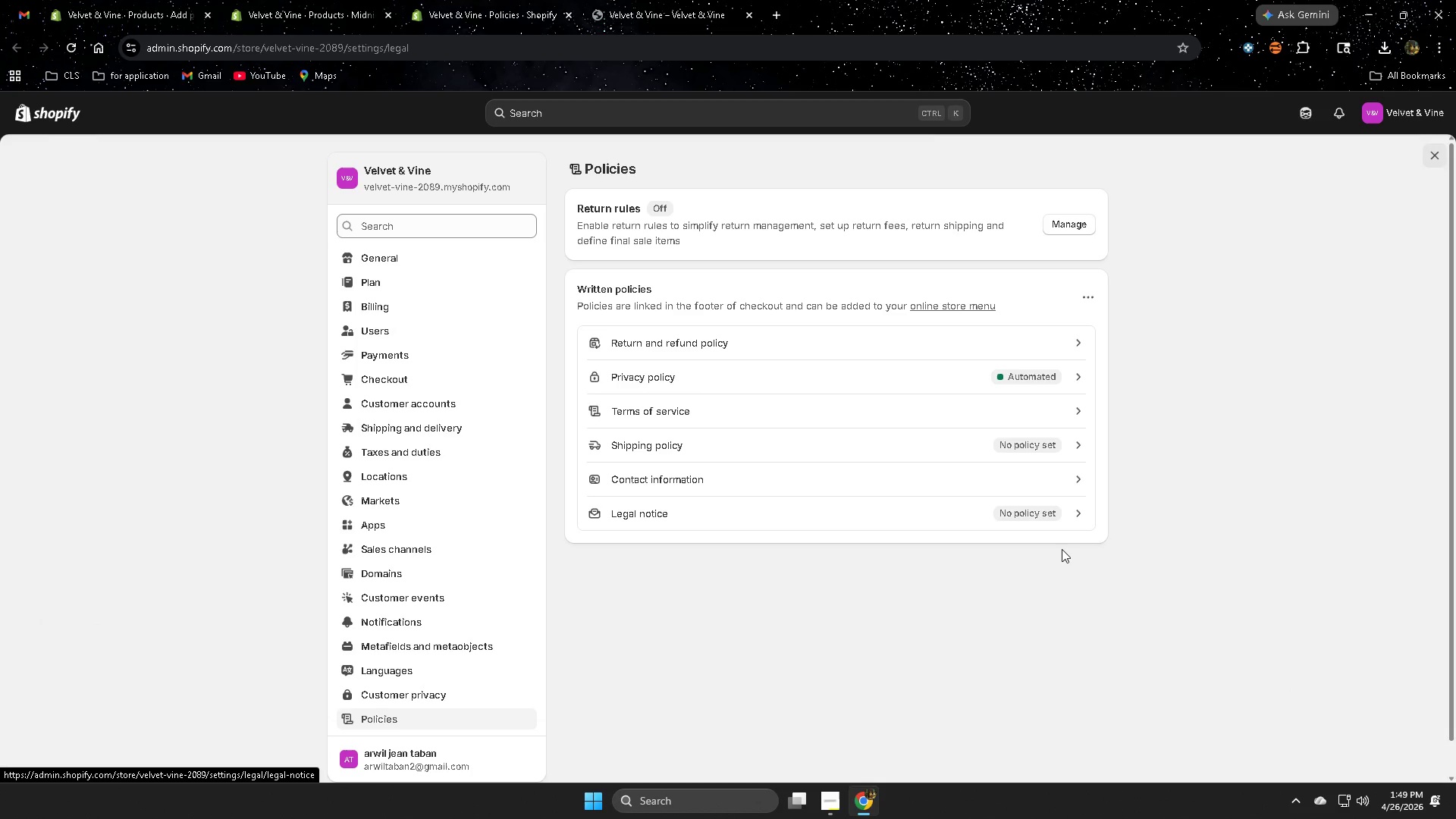 
left_click([1075, 337])
 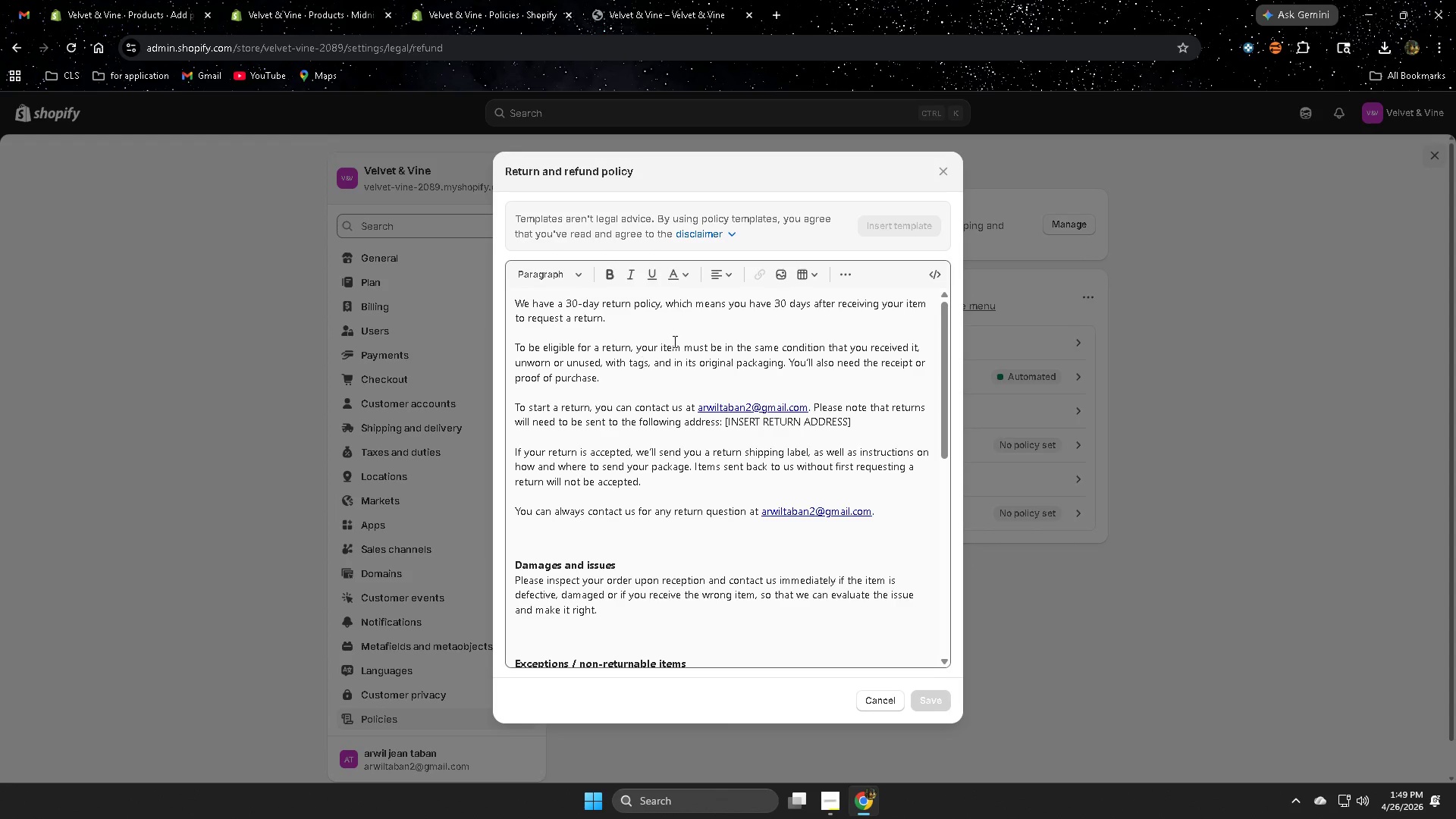 
scroll: coordinate [668, 585], scroll_direction: up, amount: 3.0
 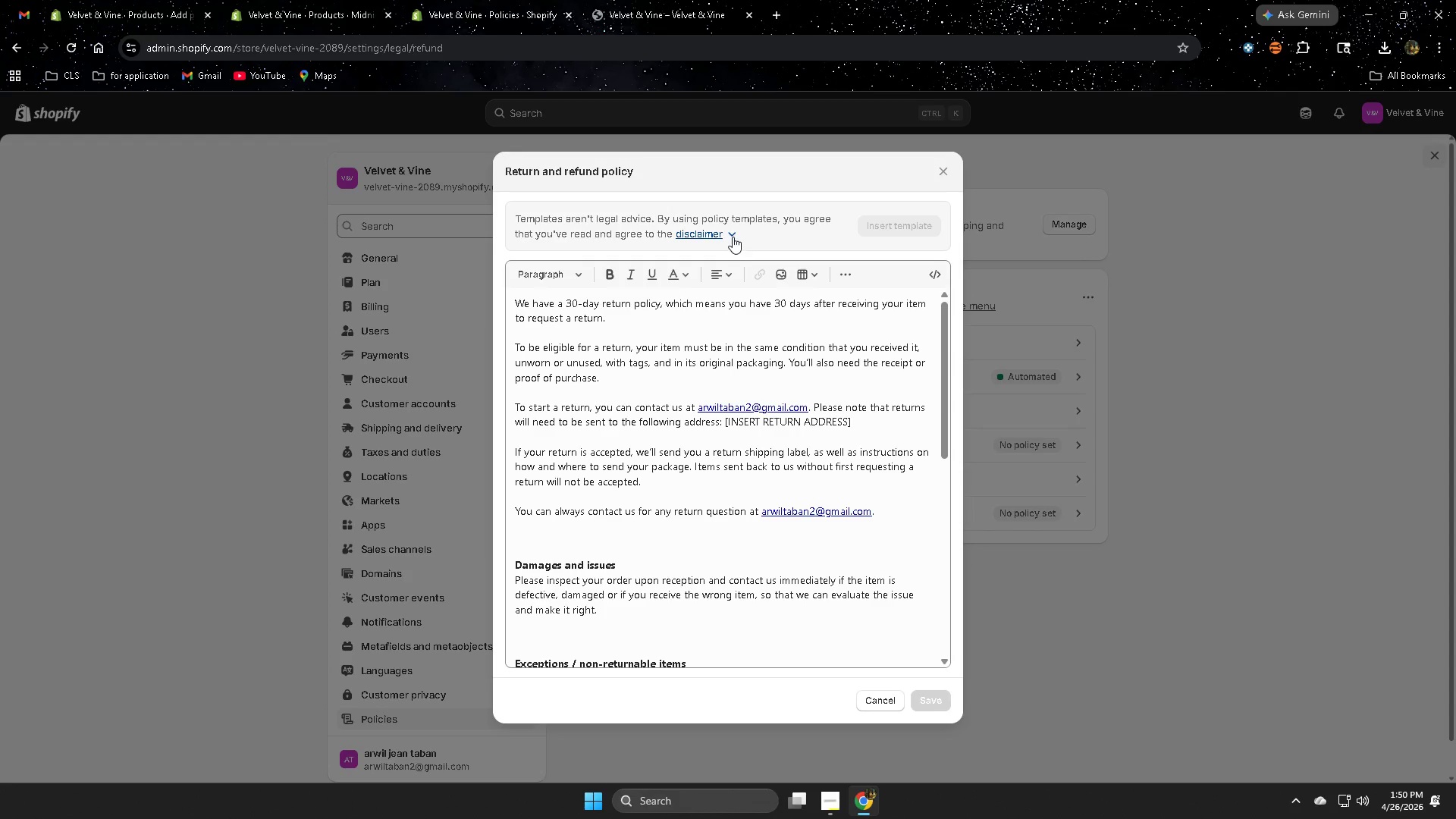 
left_click([731, 233])
 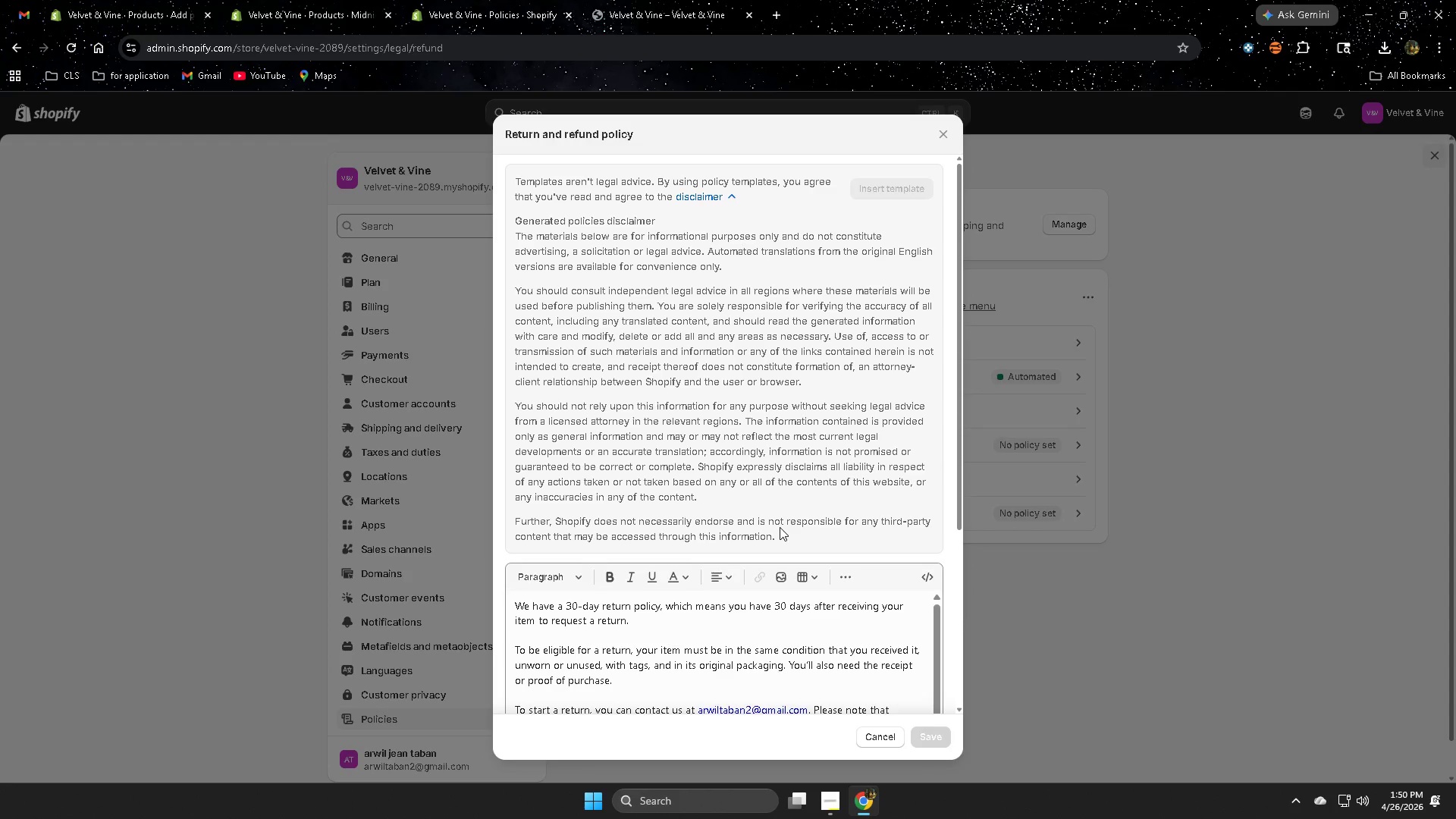 
scroll: coordinate [779, 527], scroll_direction: up, amount: 4.0
 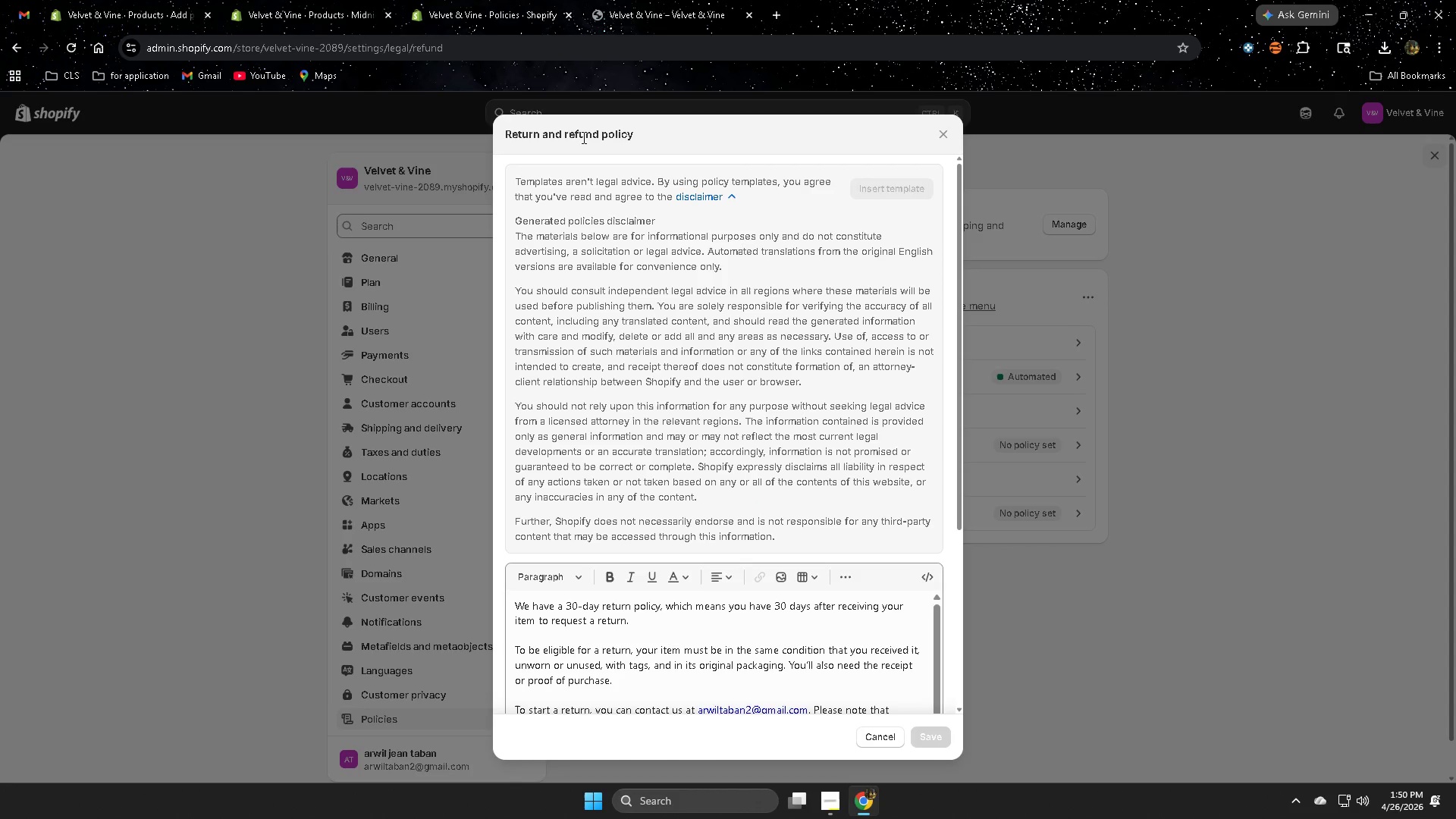 
left_click([582, 136])
 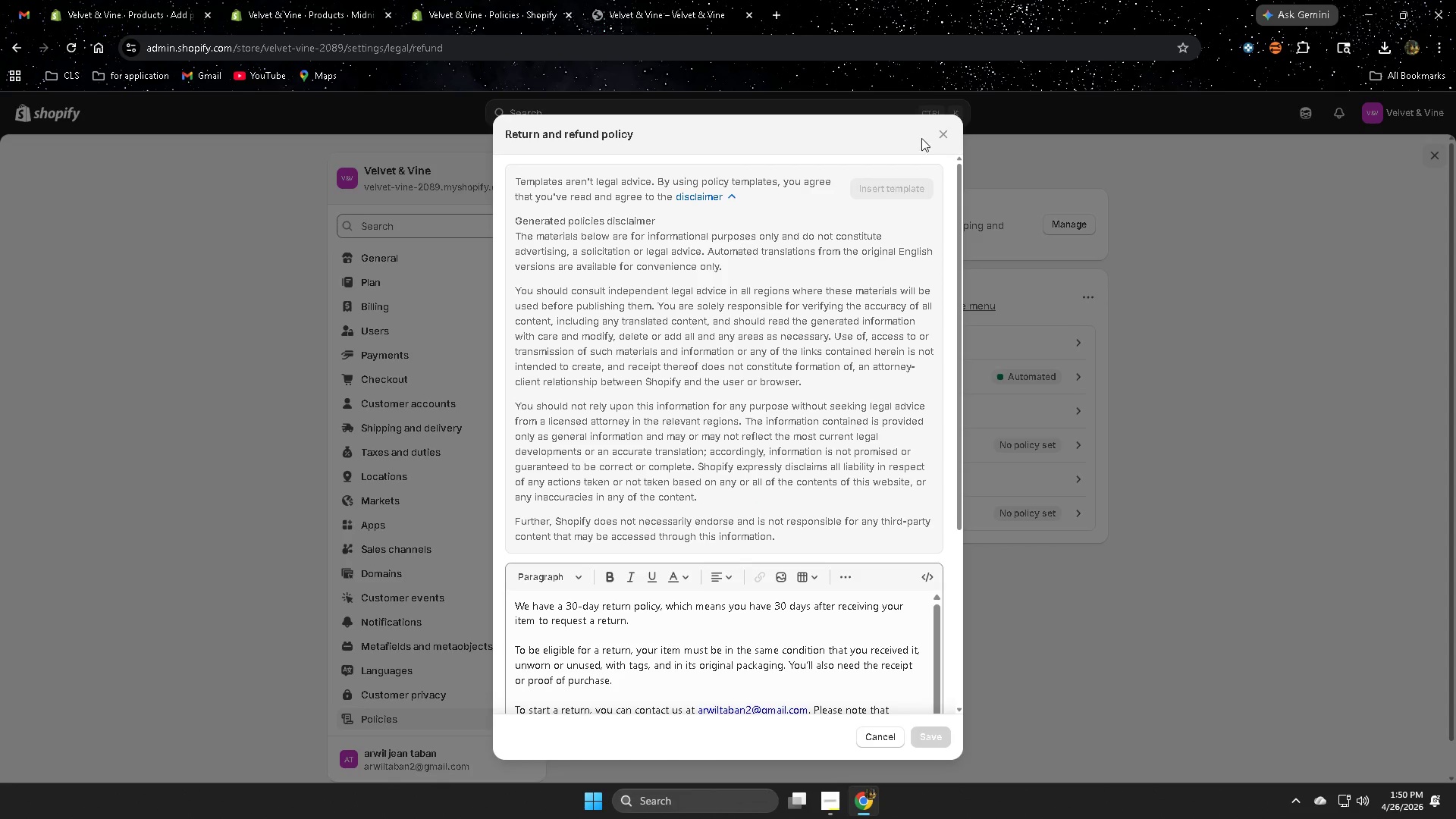 
left_click([937, 134])
 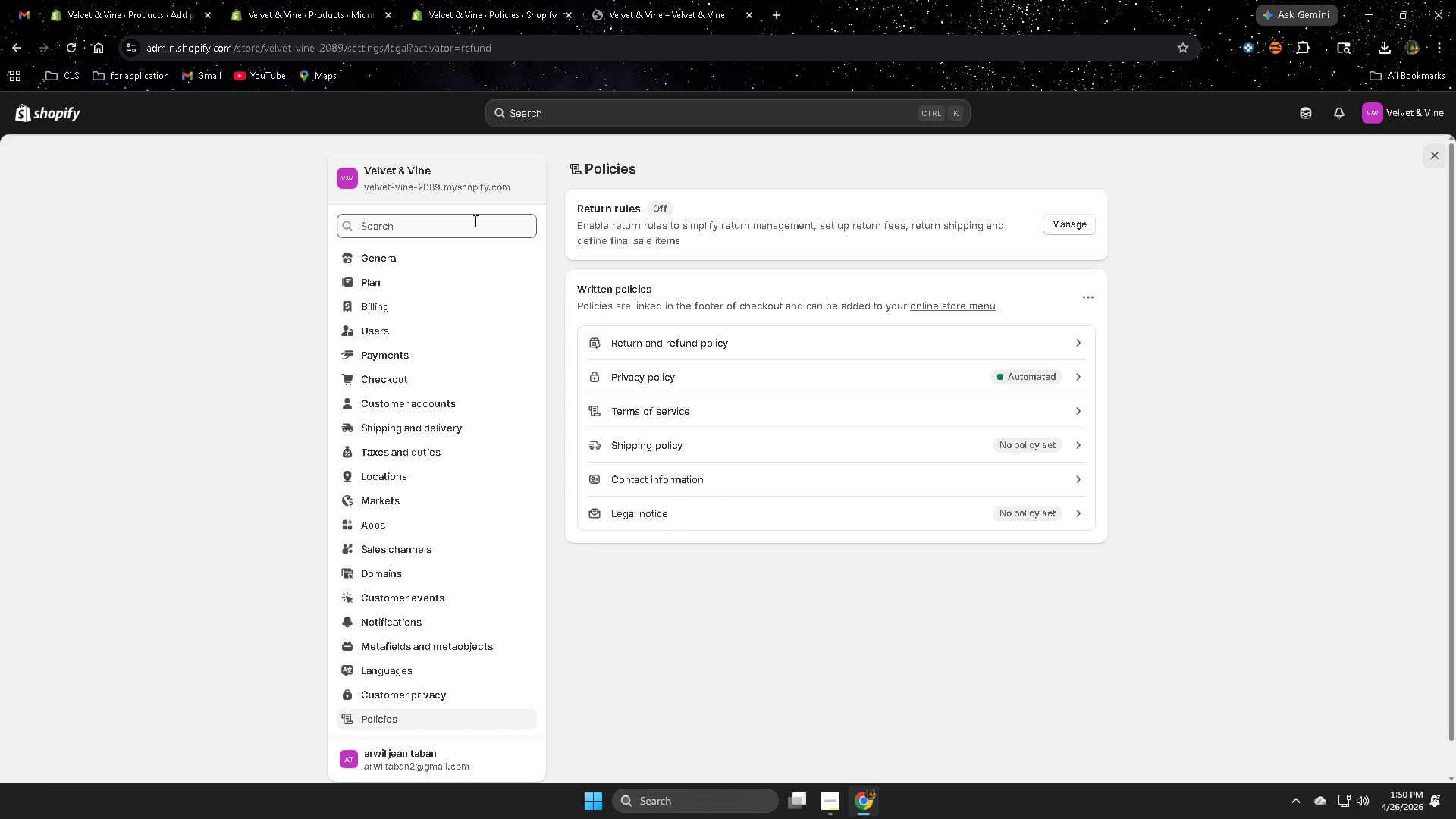 
left_click([667, 0])
 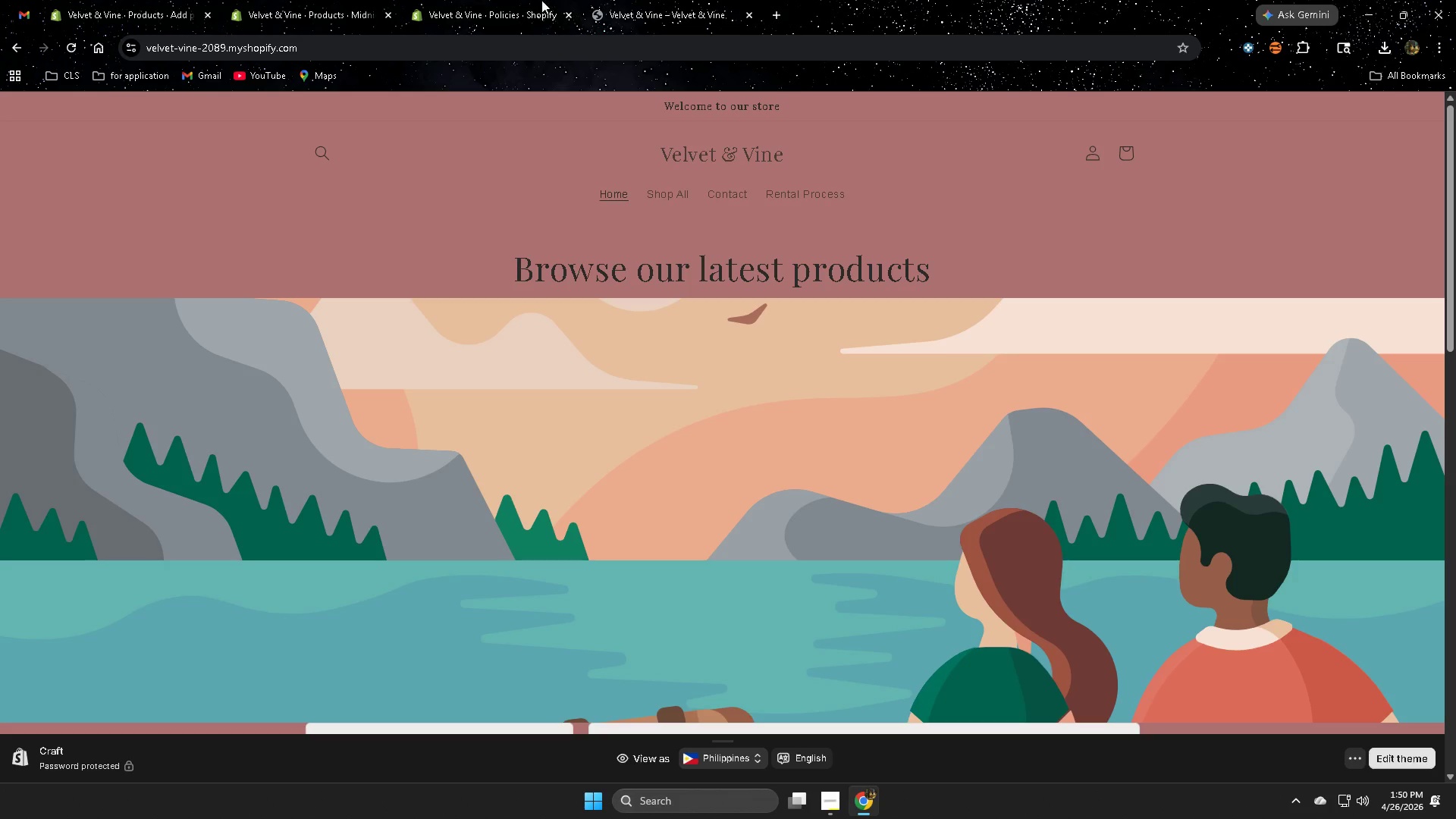 
left_click([452, 0])
 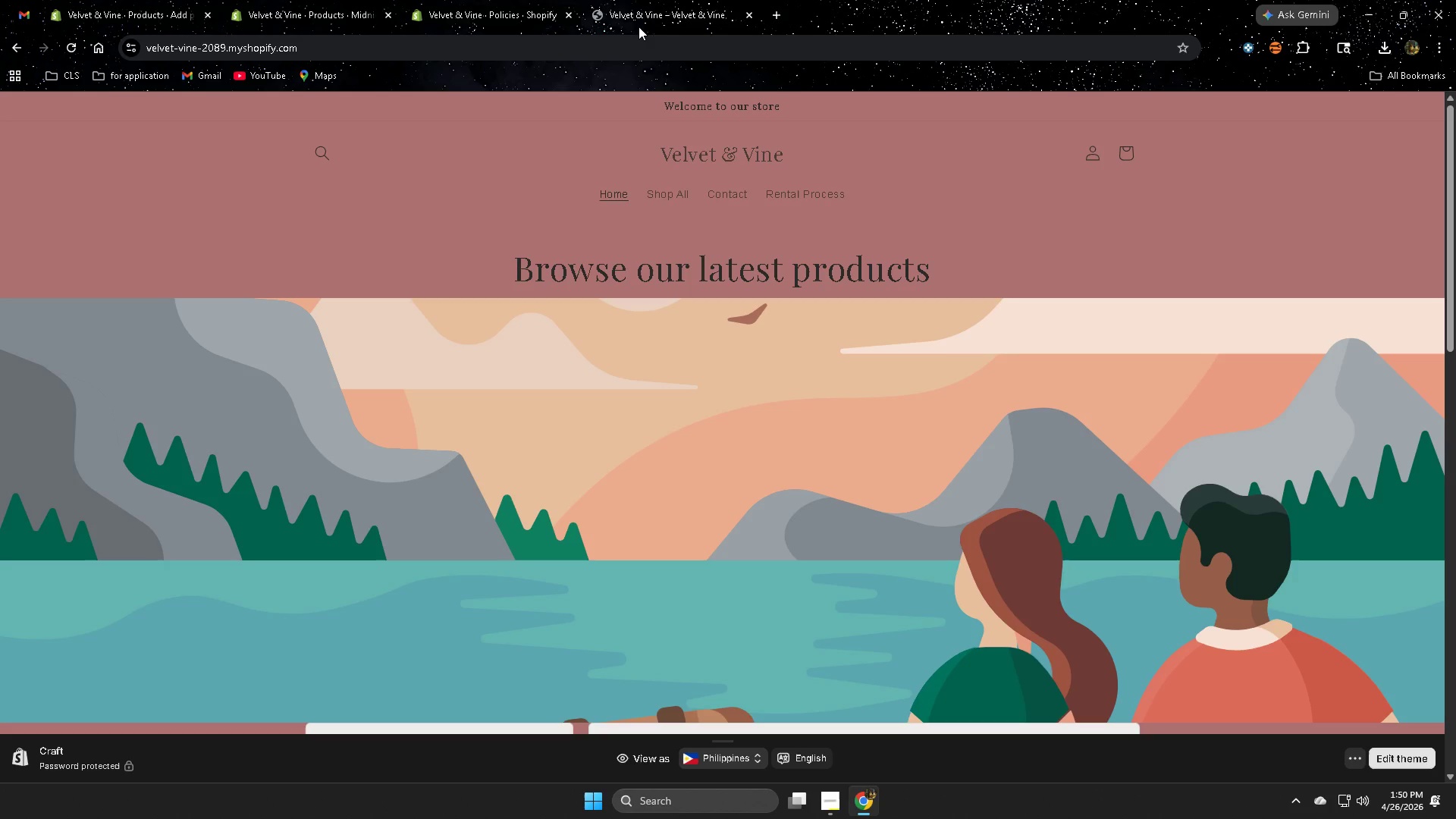 
scroll: coordinate [495, 570], scroll_direction: down, amount: 12.0
 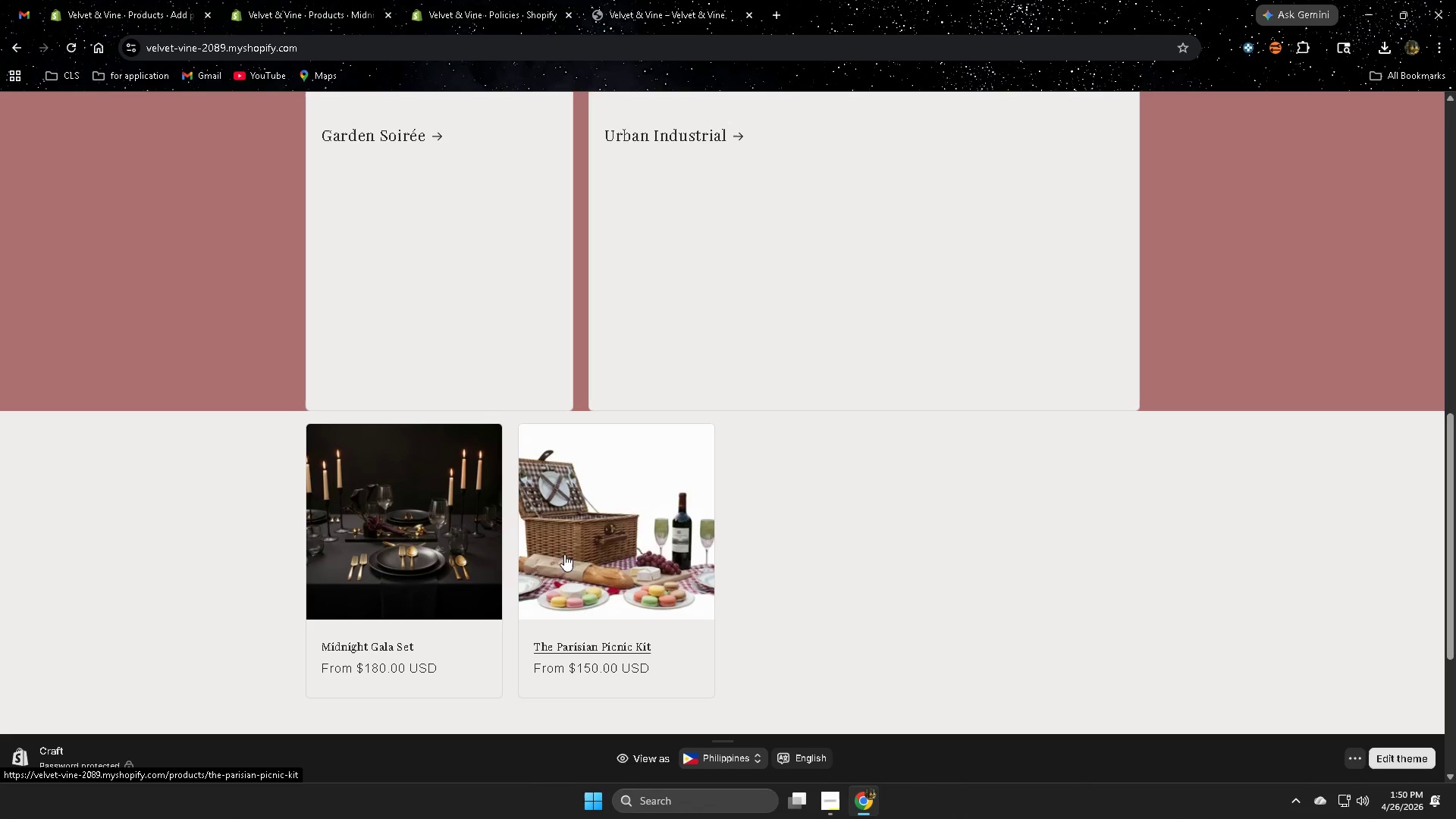 
left_click([582, 538])
 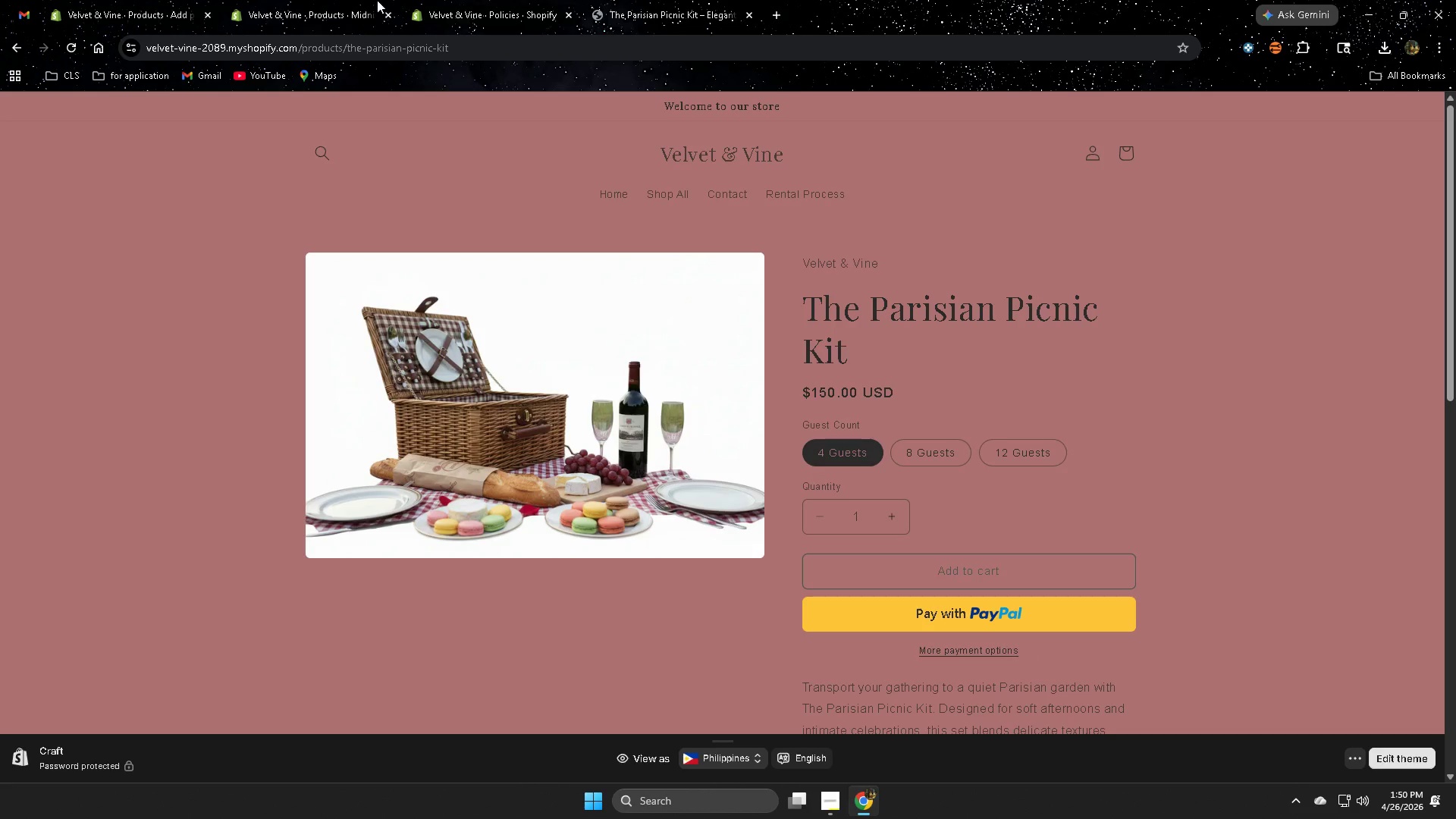 
left_click([307, 0])
 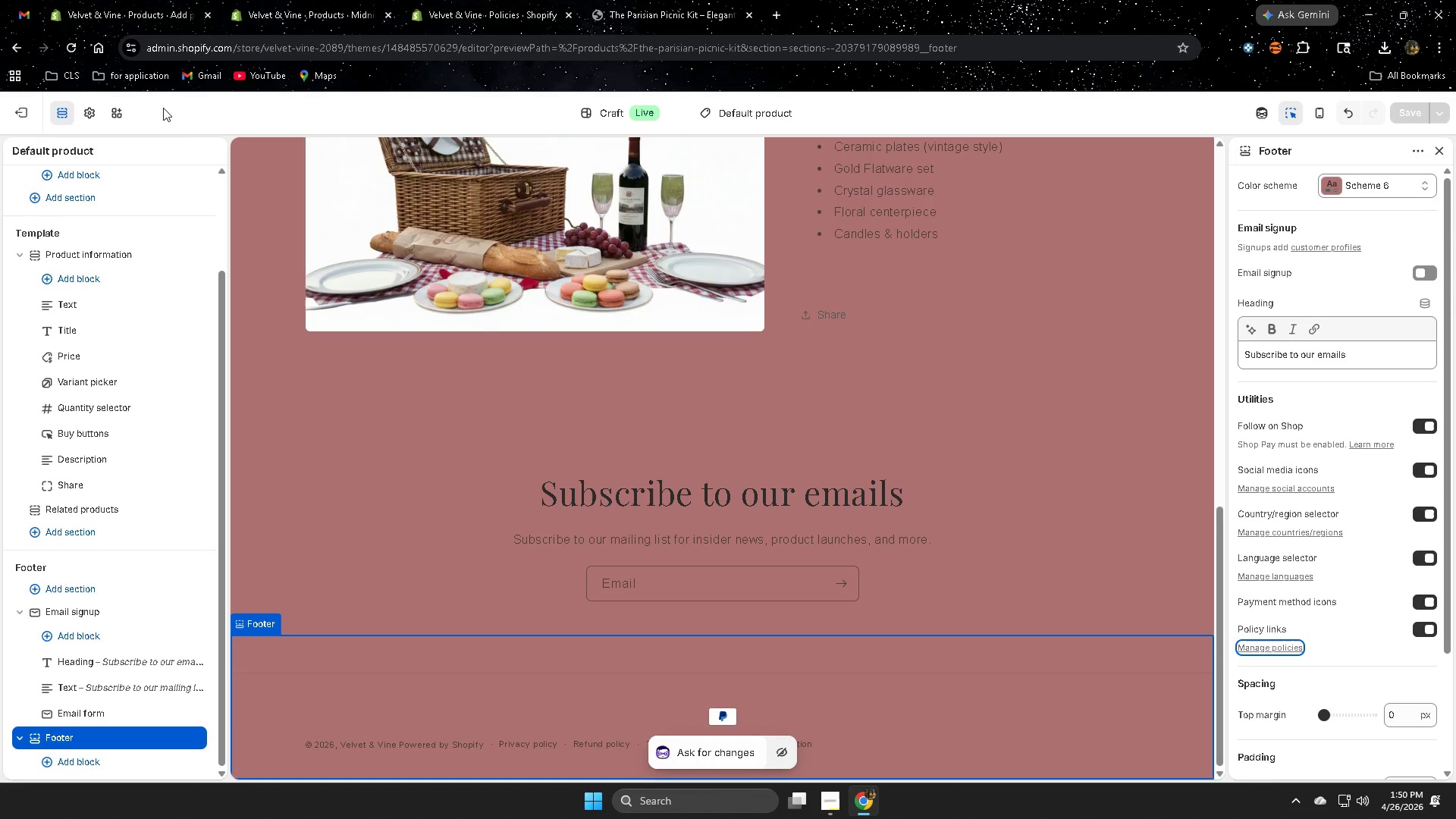 
left_click([33, 112])
 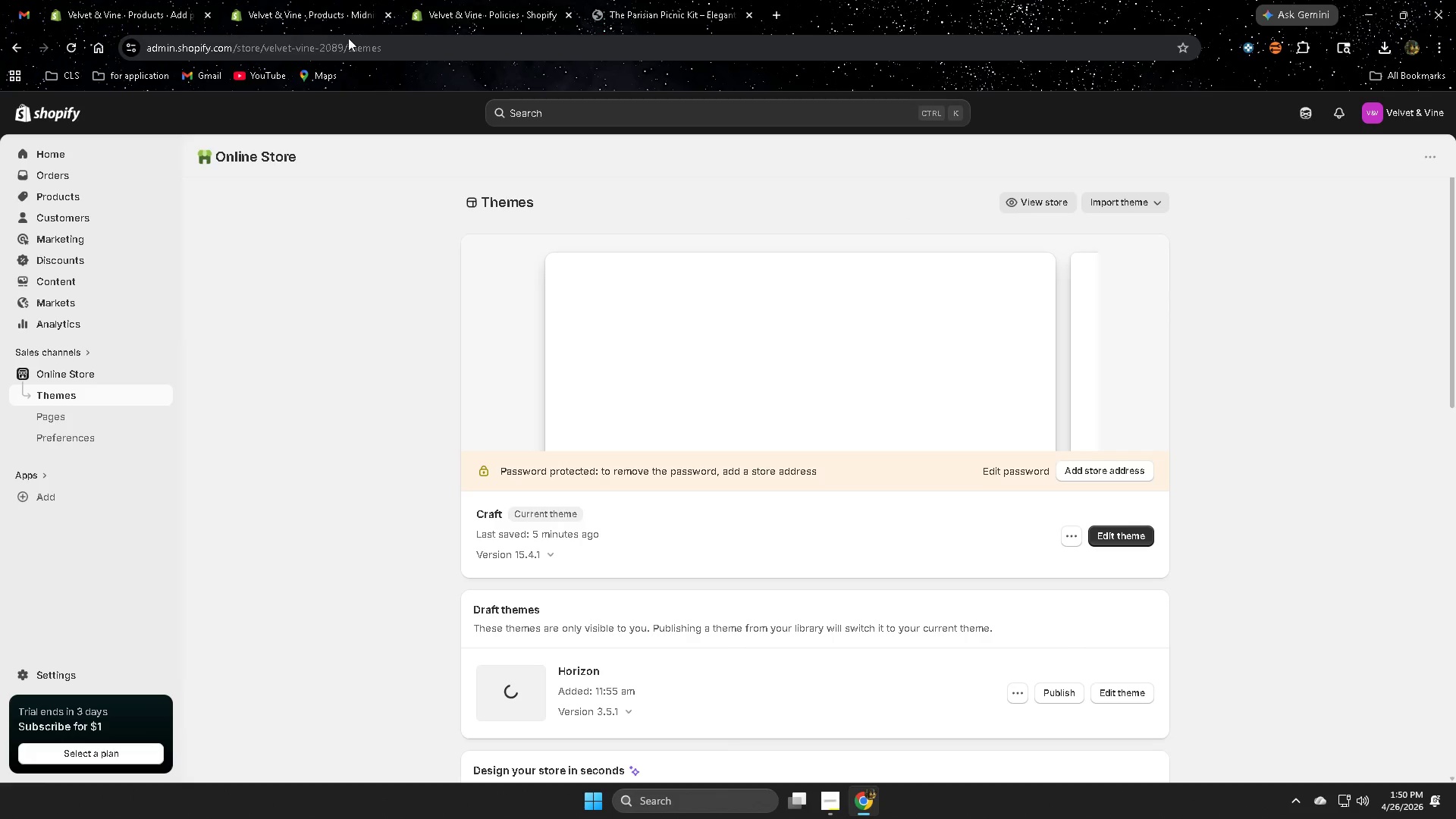 
left_click_drag(start_coordinate=[297, 0], to_coordinate=[306, 4])
 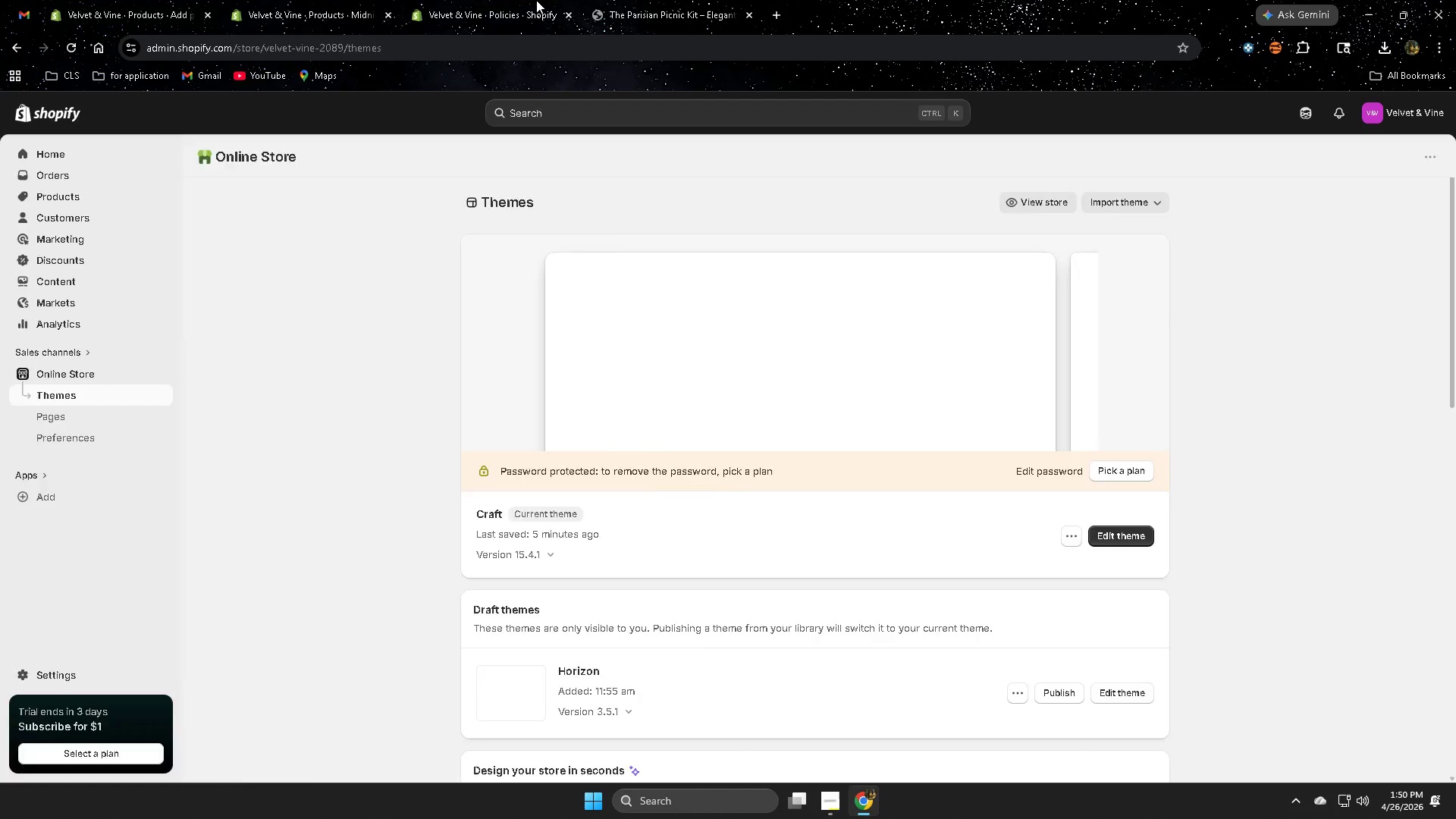 
double_click([536, 0])
 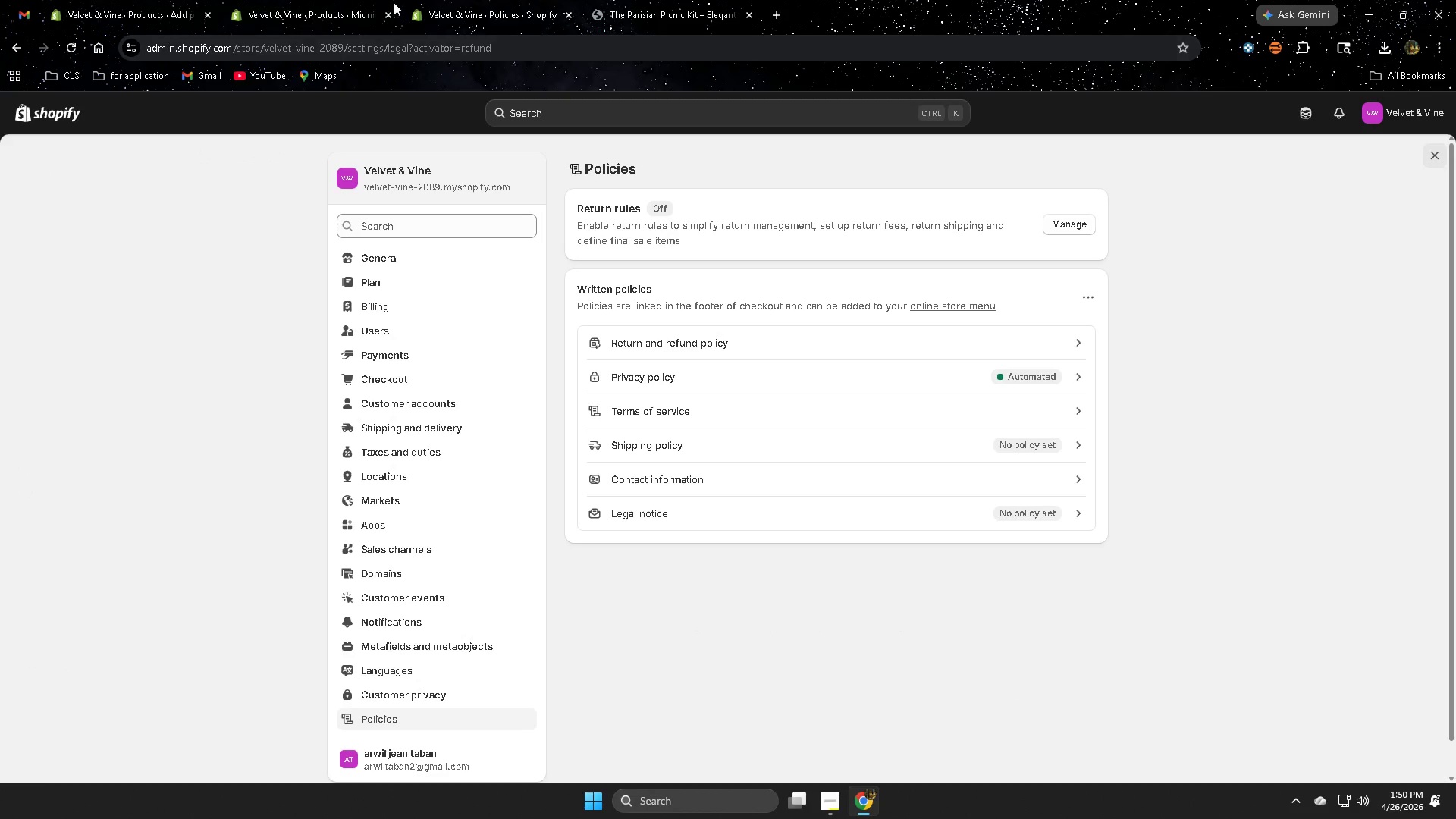 
left_click([492, 0])
 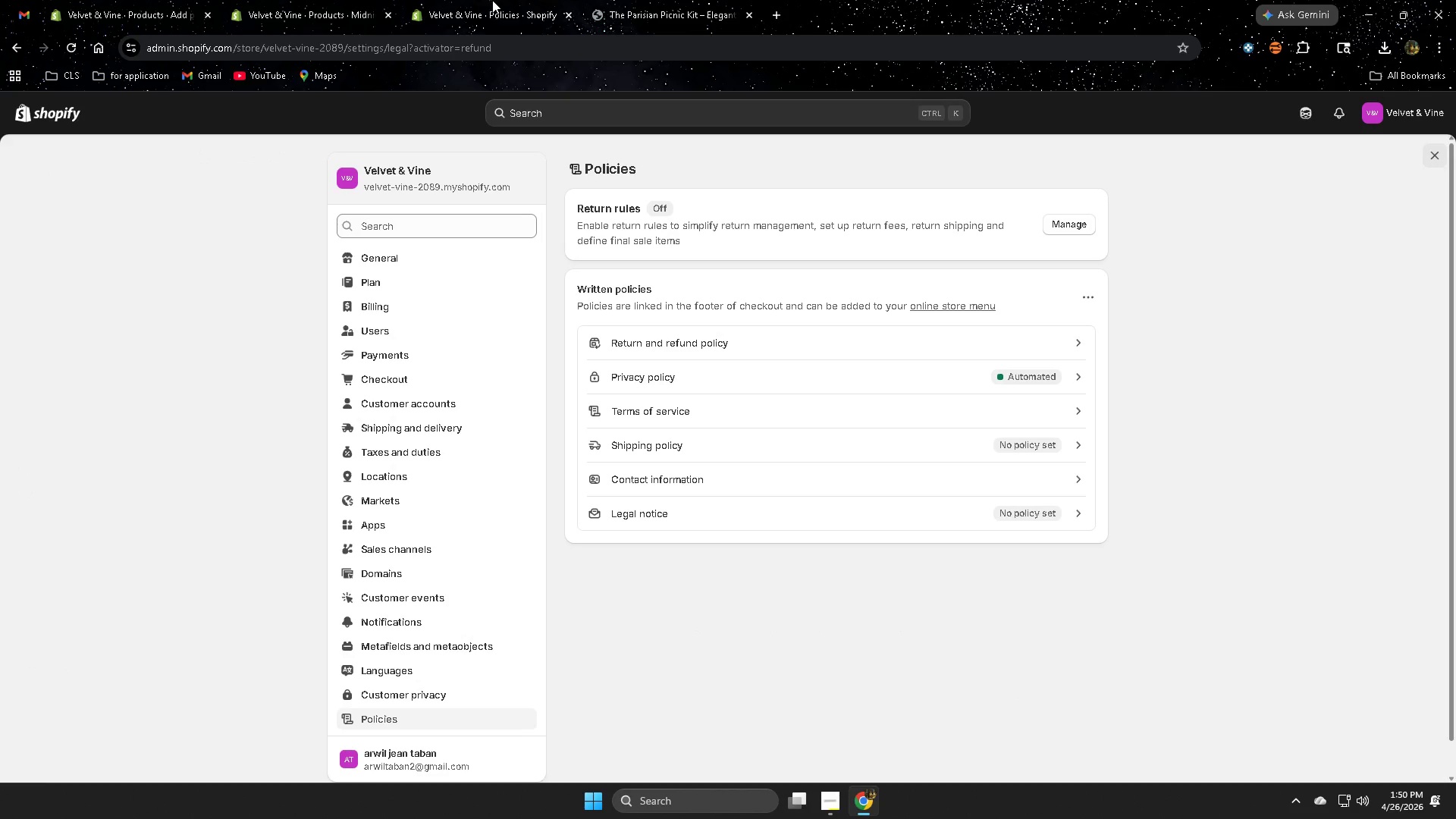 
key(Control+ControlLeft)
 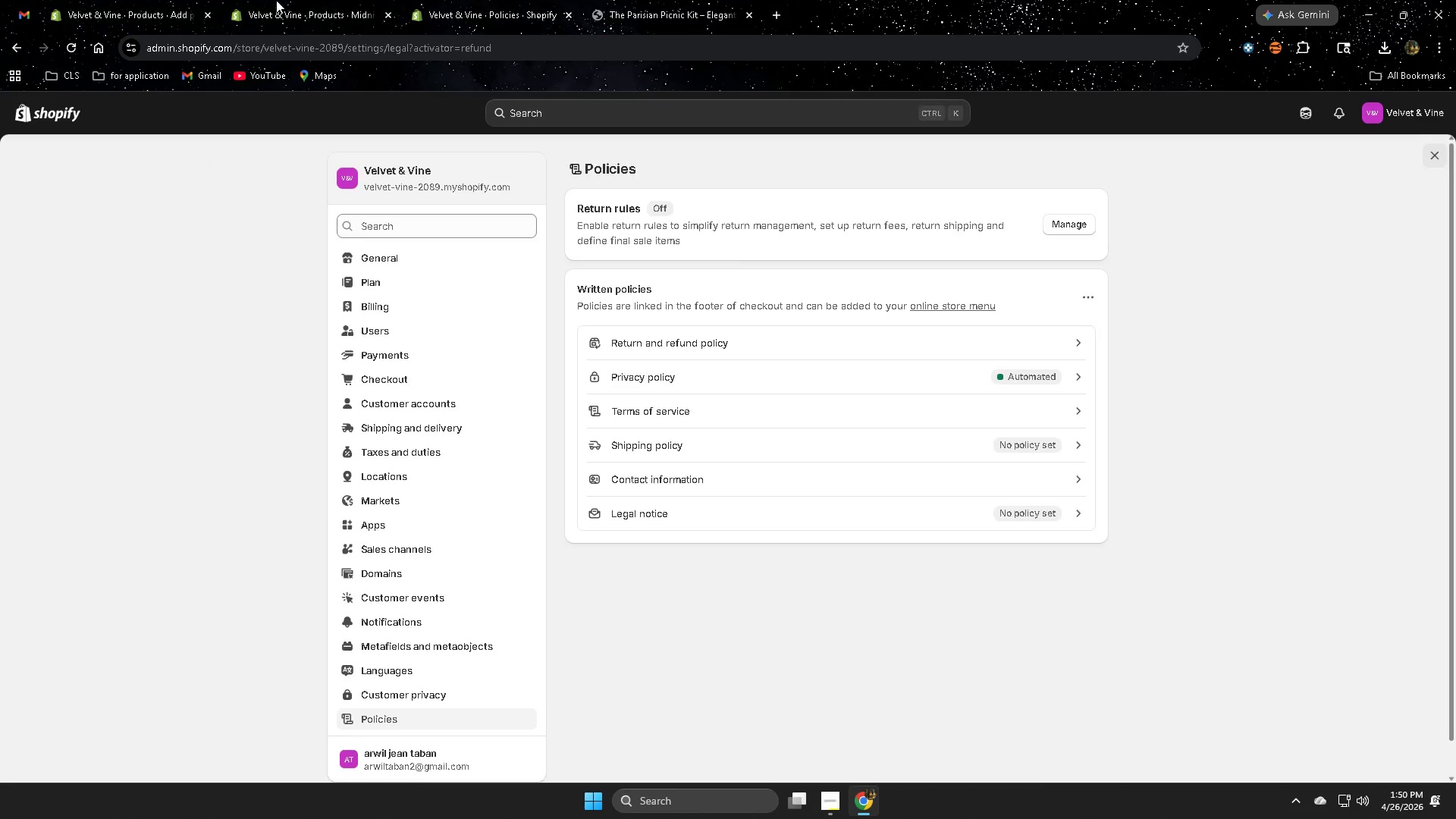 
key(Control+W)
 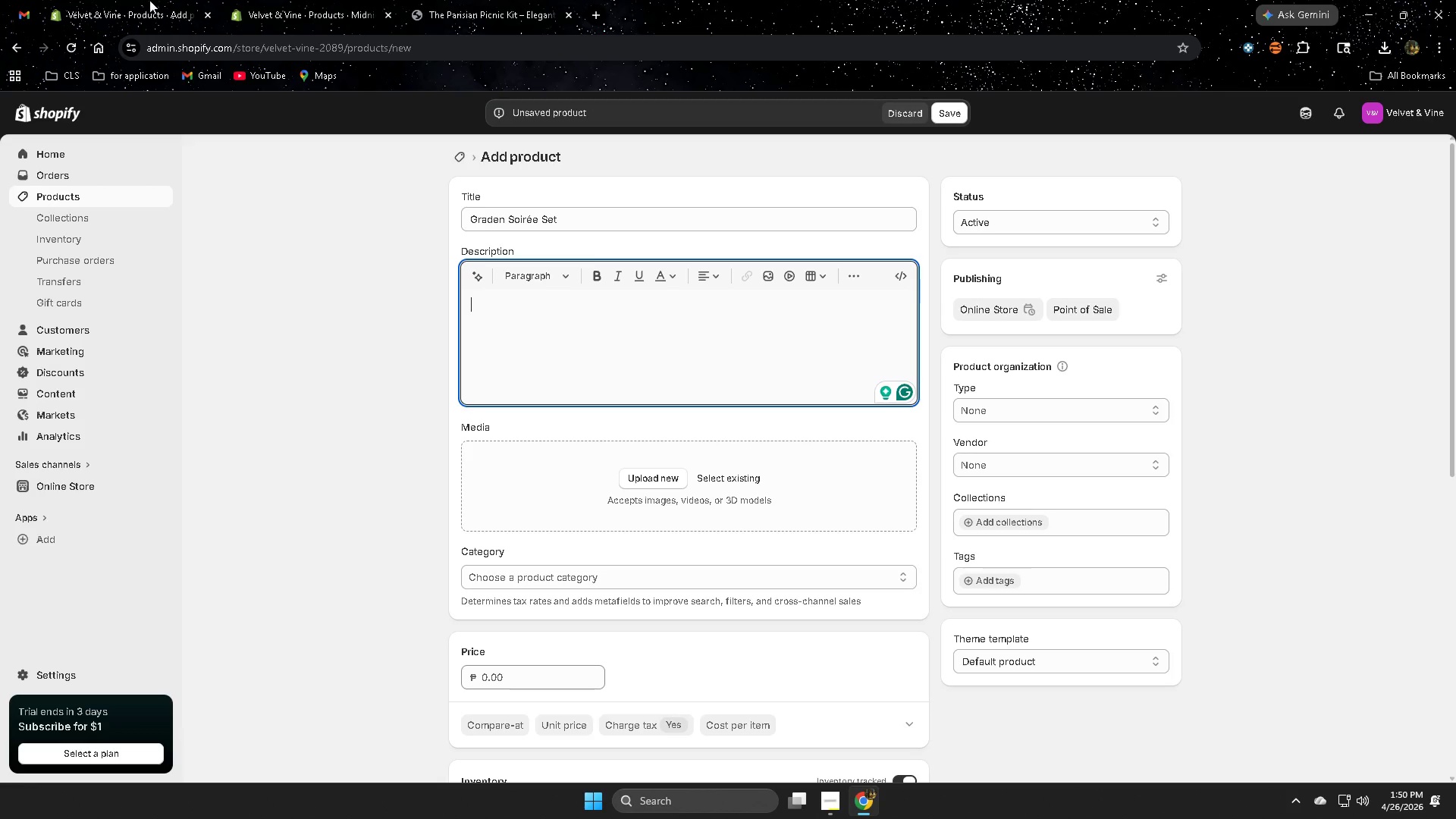 
double_click([313, 0])
 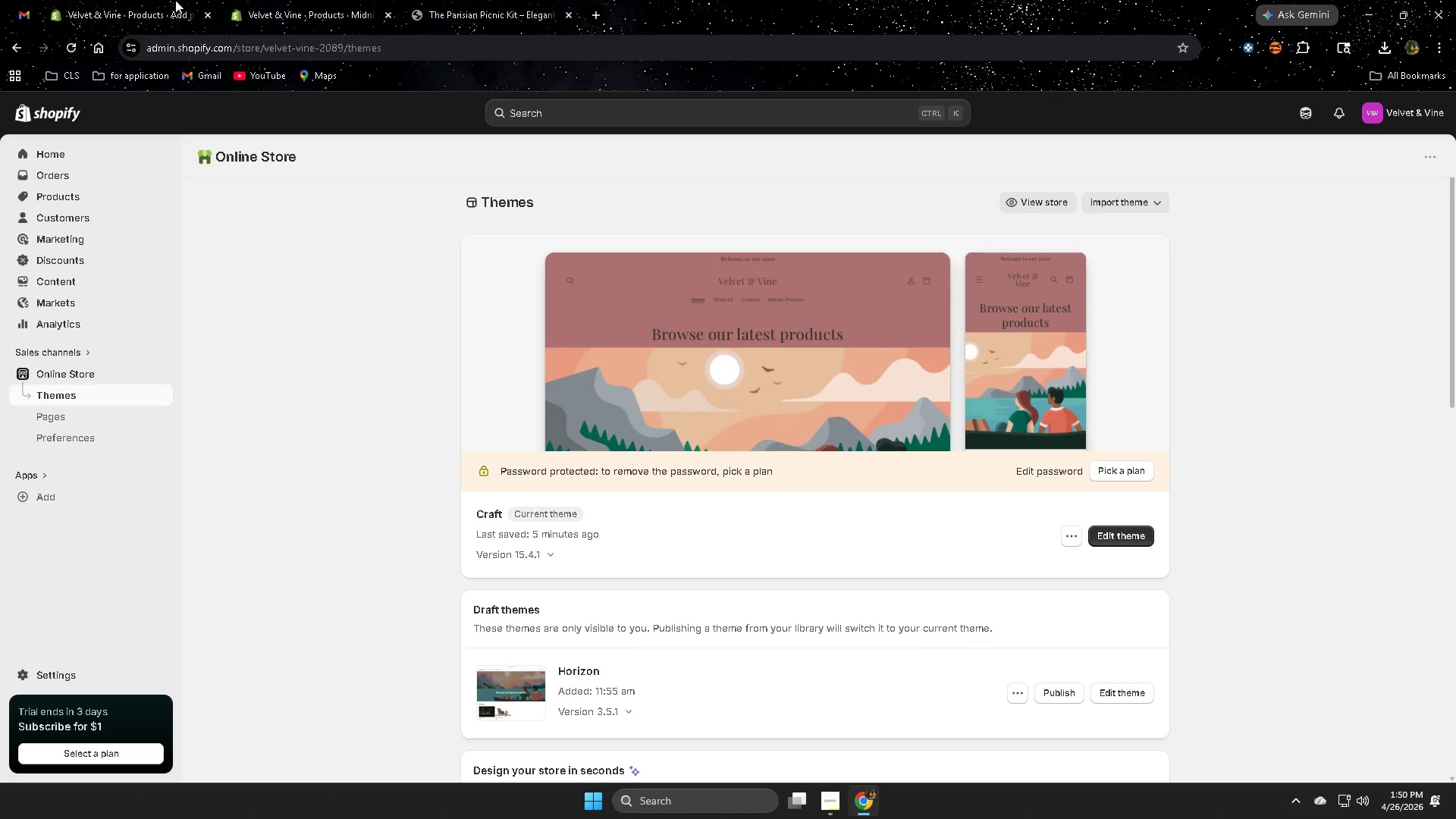 
triple_click([122, 0])
 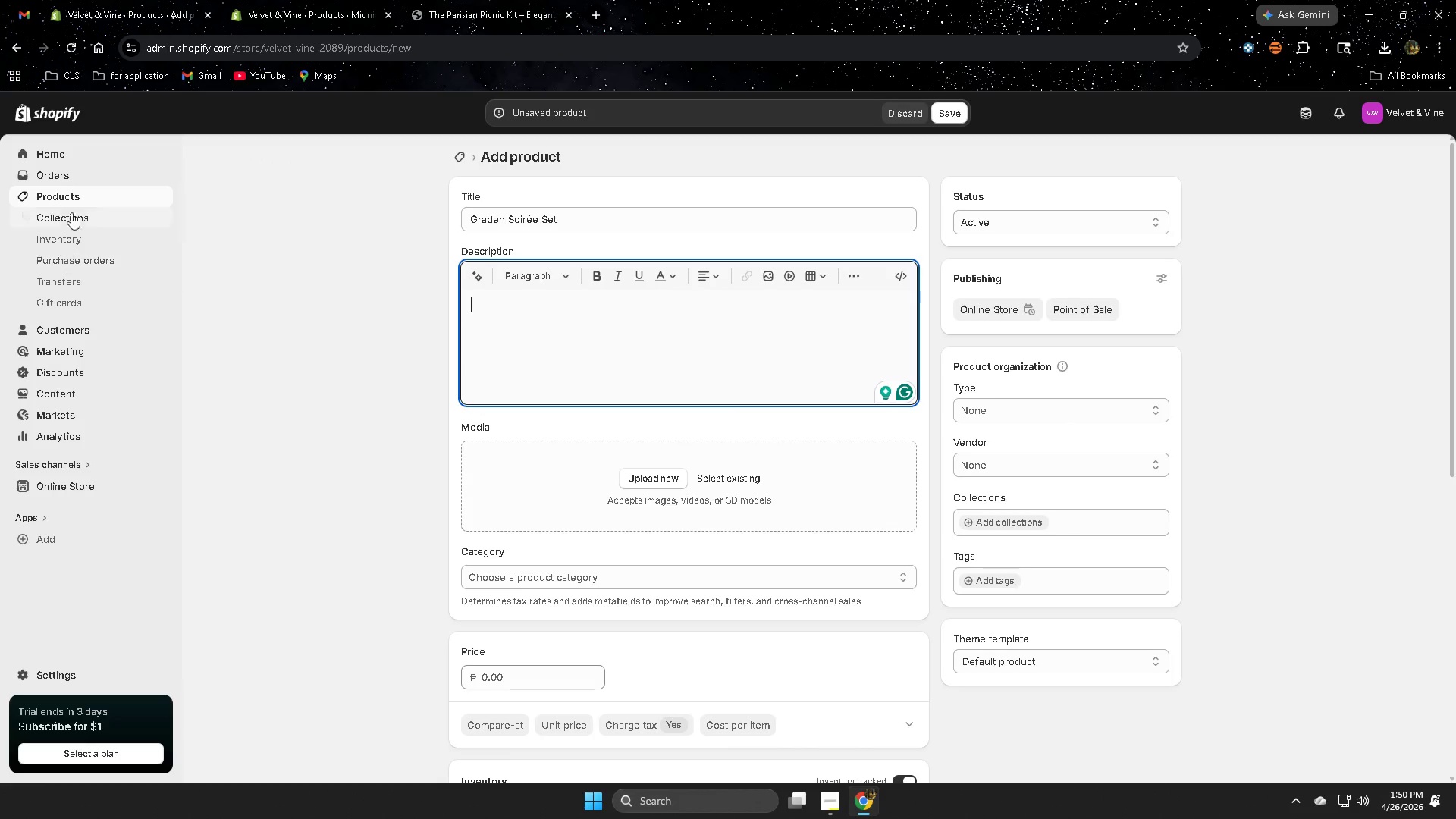 
left_click([77, 193])
 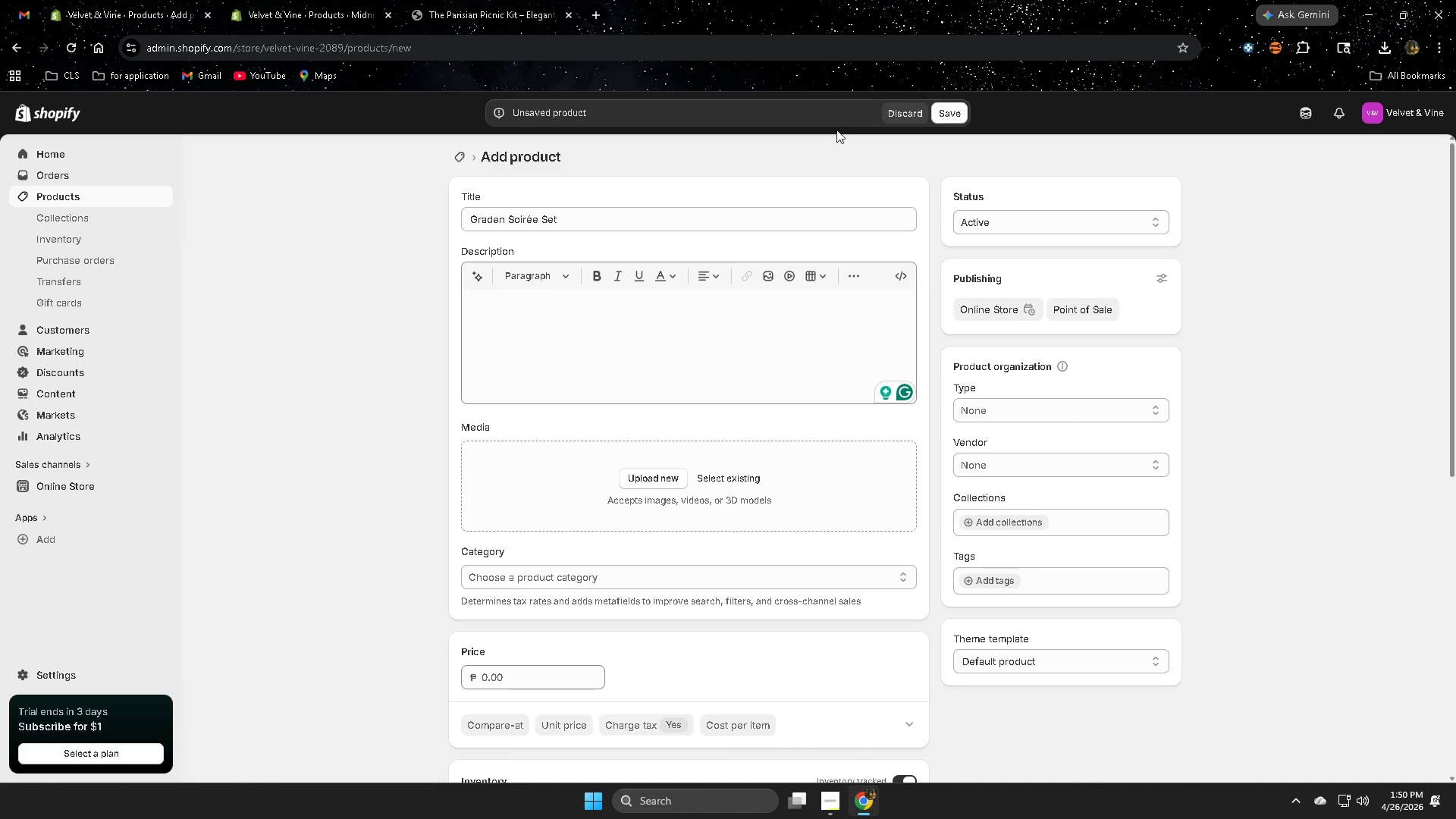 
left_click_drag(start_coordinate=[78, 0], to_coordinate=[82, 0])
 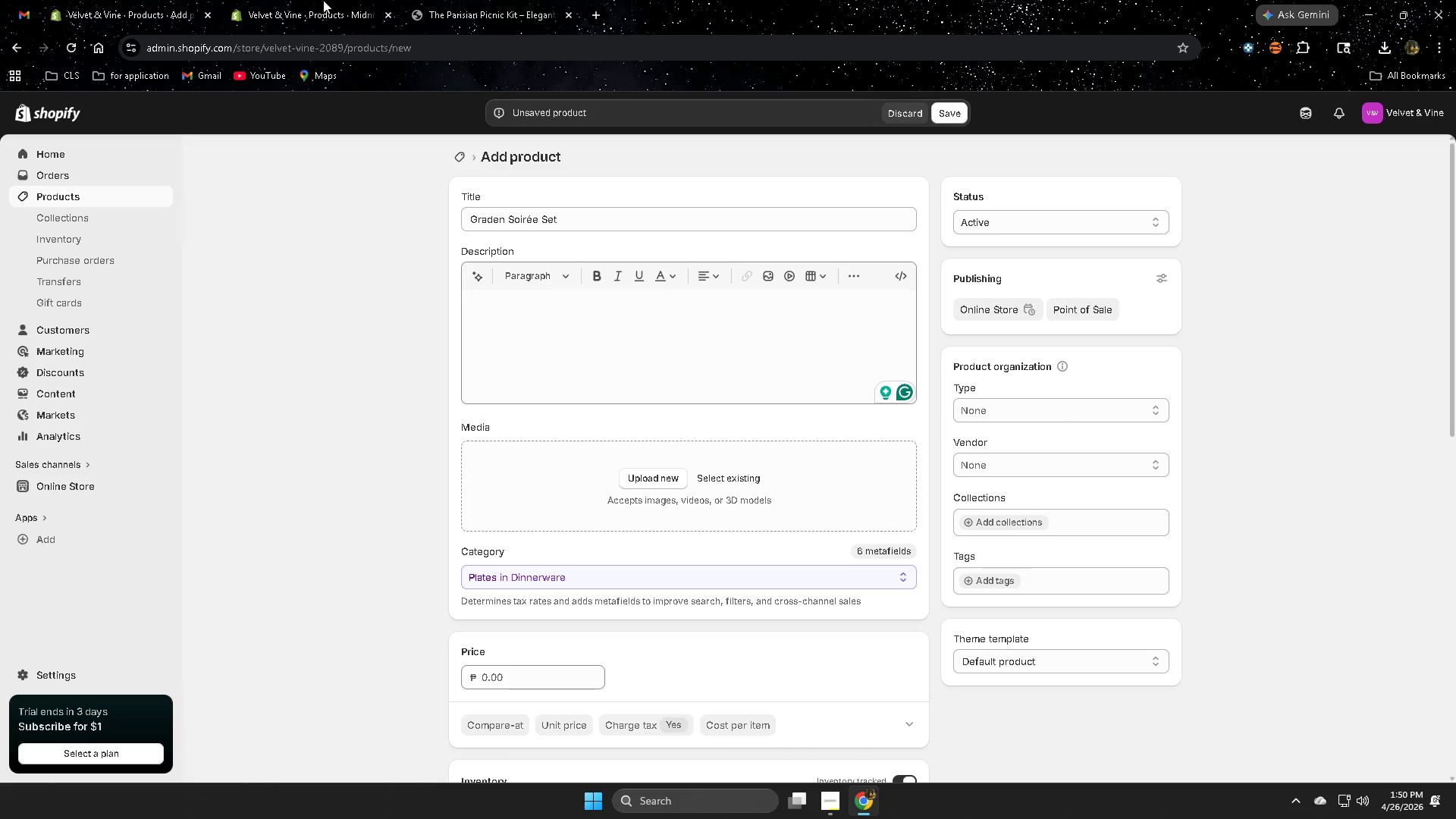 
left_click([314, 0])
 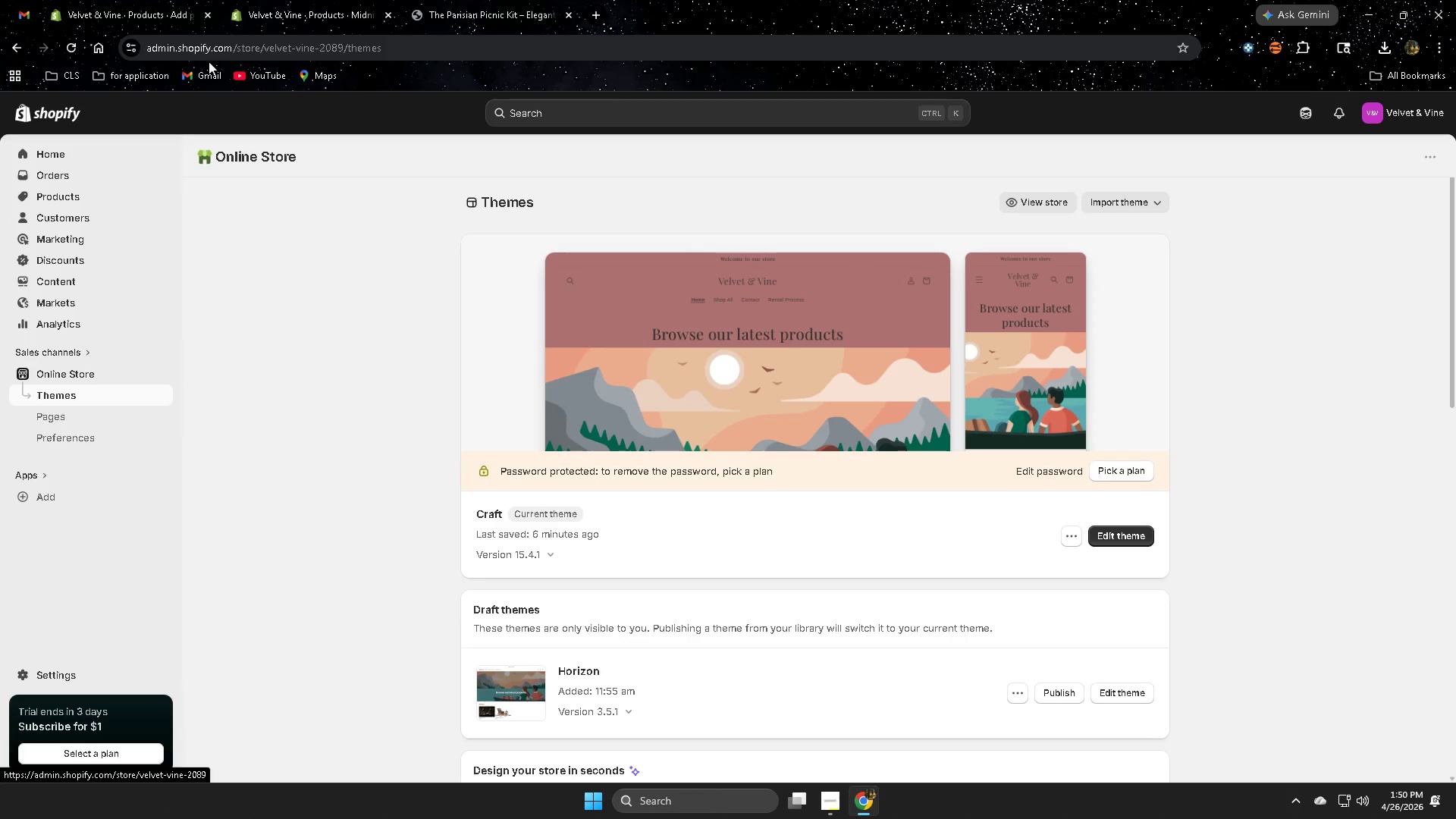 
left_click([298, 5])
 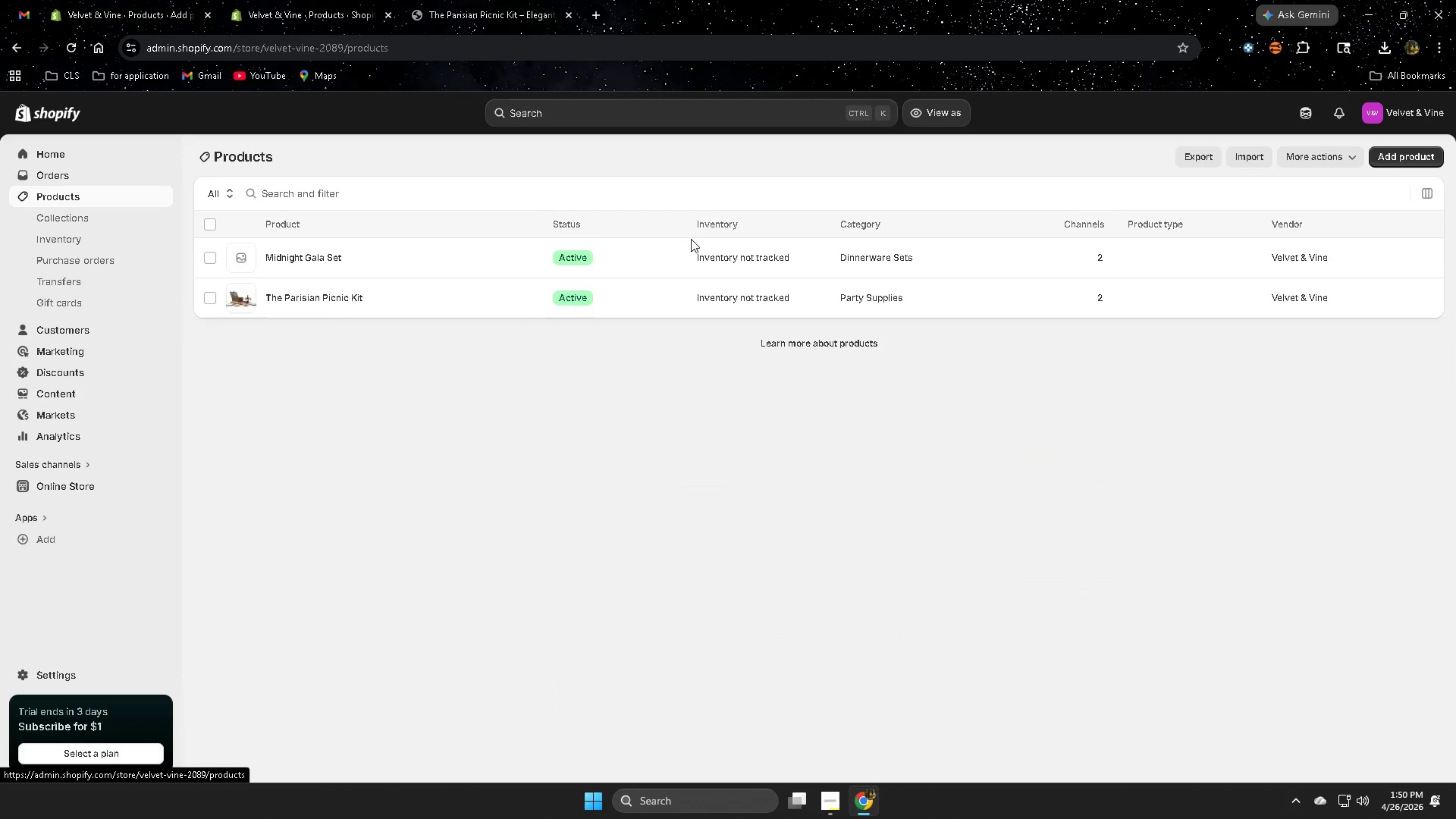 
left_click([476, 246])
 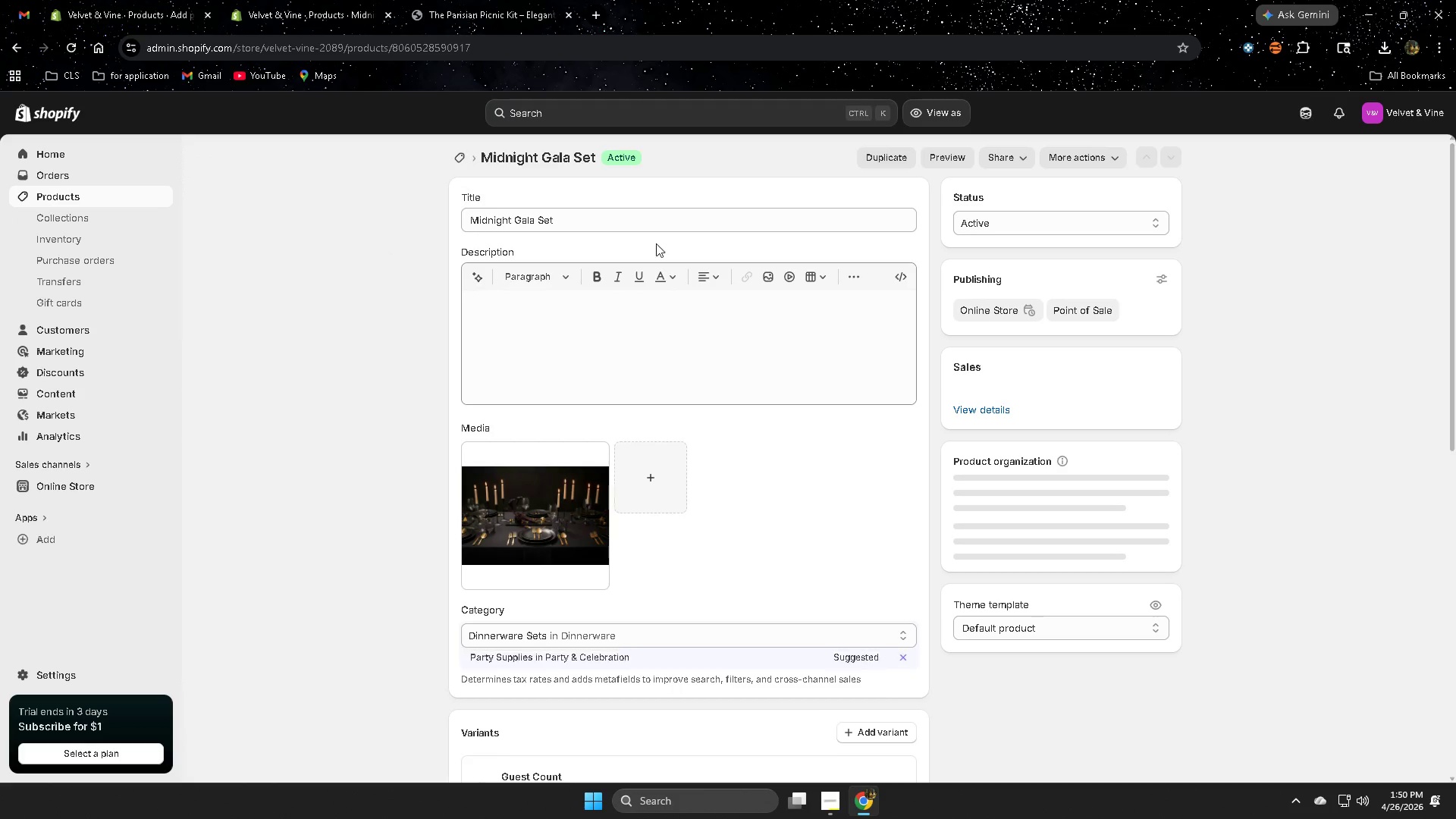 
left_click([1306, 116])
 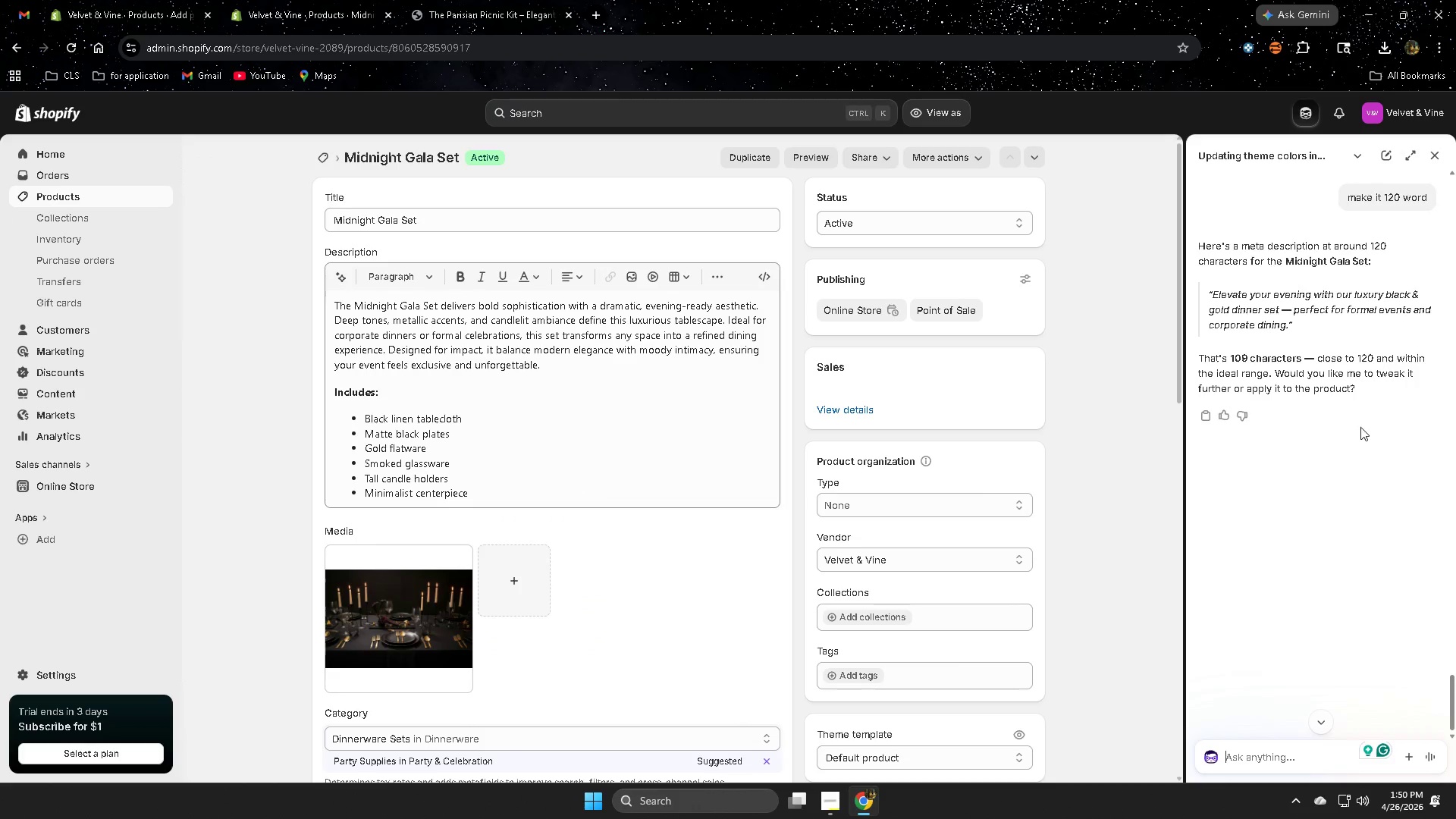 
scroll: coordinate [1367, 696], scroll_direction: up, amount: 4.0
 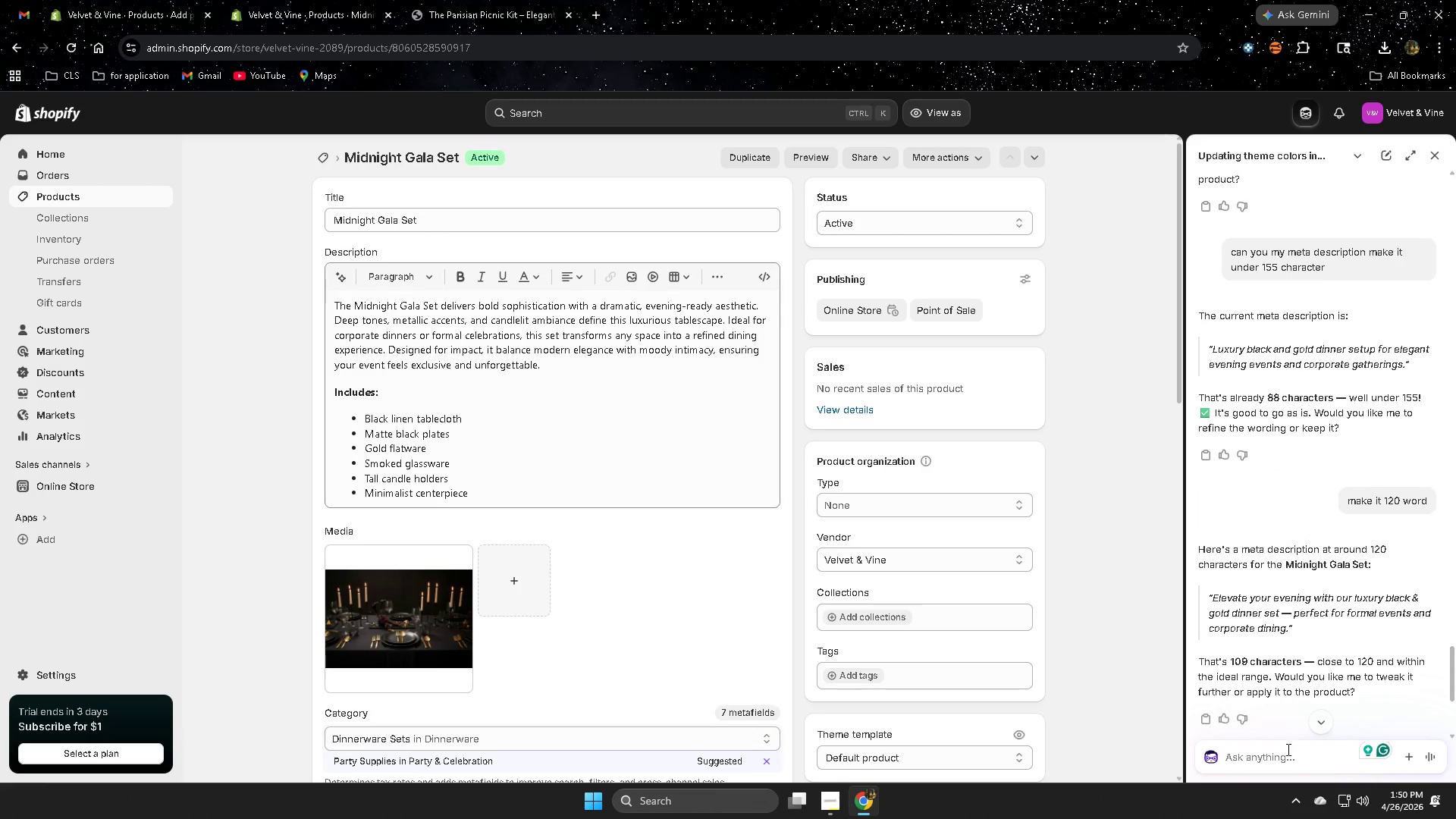 
left_click([1278, 752])
 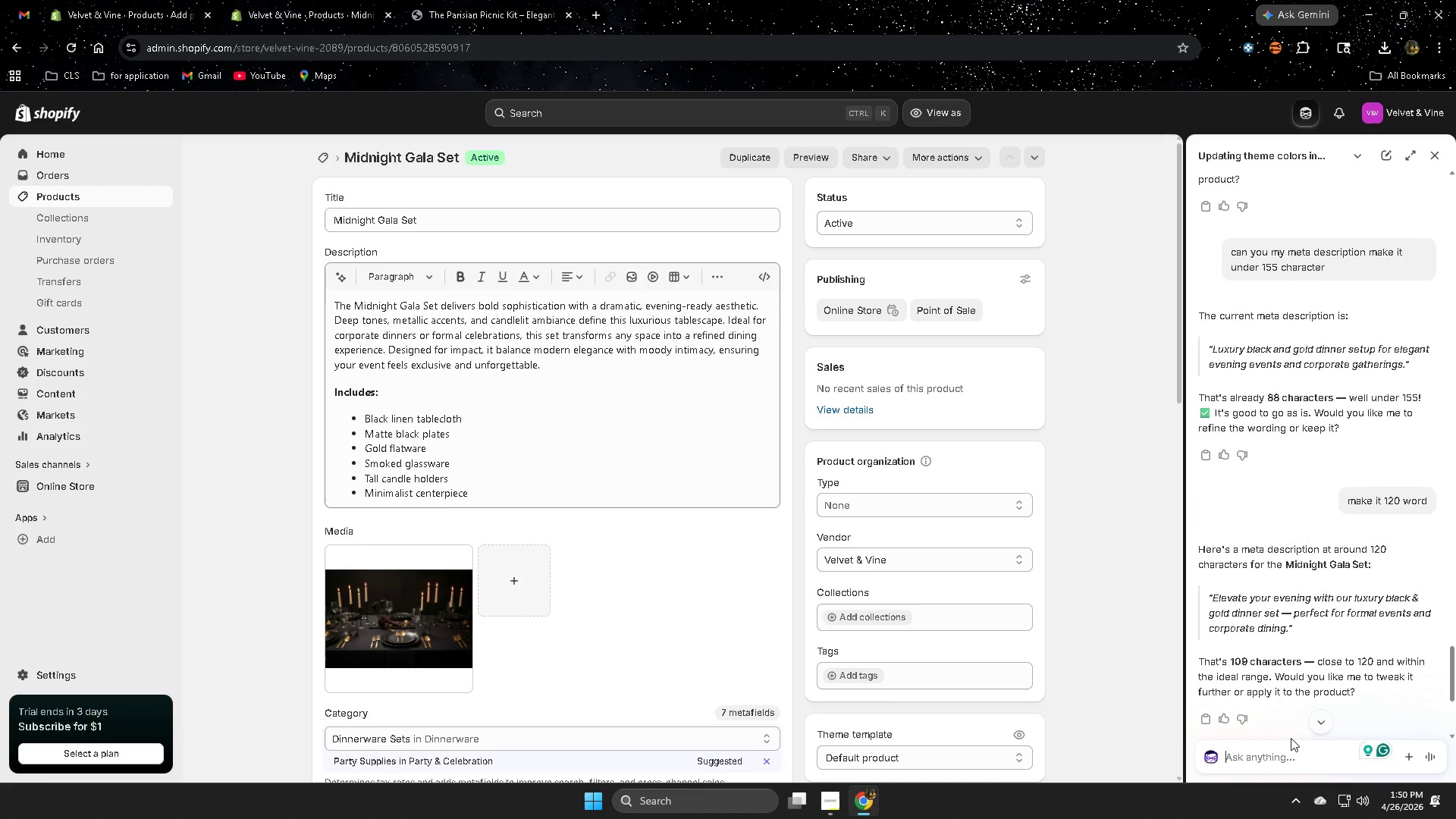 
type(can you make the image pal)
key(Backspace)
key(Backspace)
type(lance )
key(Backspace)
key(Backspace)
key(Backspace)
type(n)
key(Backspace)
type(e )
key(Backspace)
key(Backspace)
key(Backspace)
key(Backspace)
key(Backspace)
key(Backspace)
type(background white)
 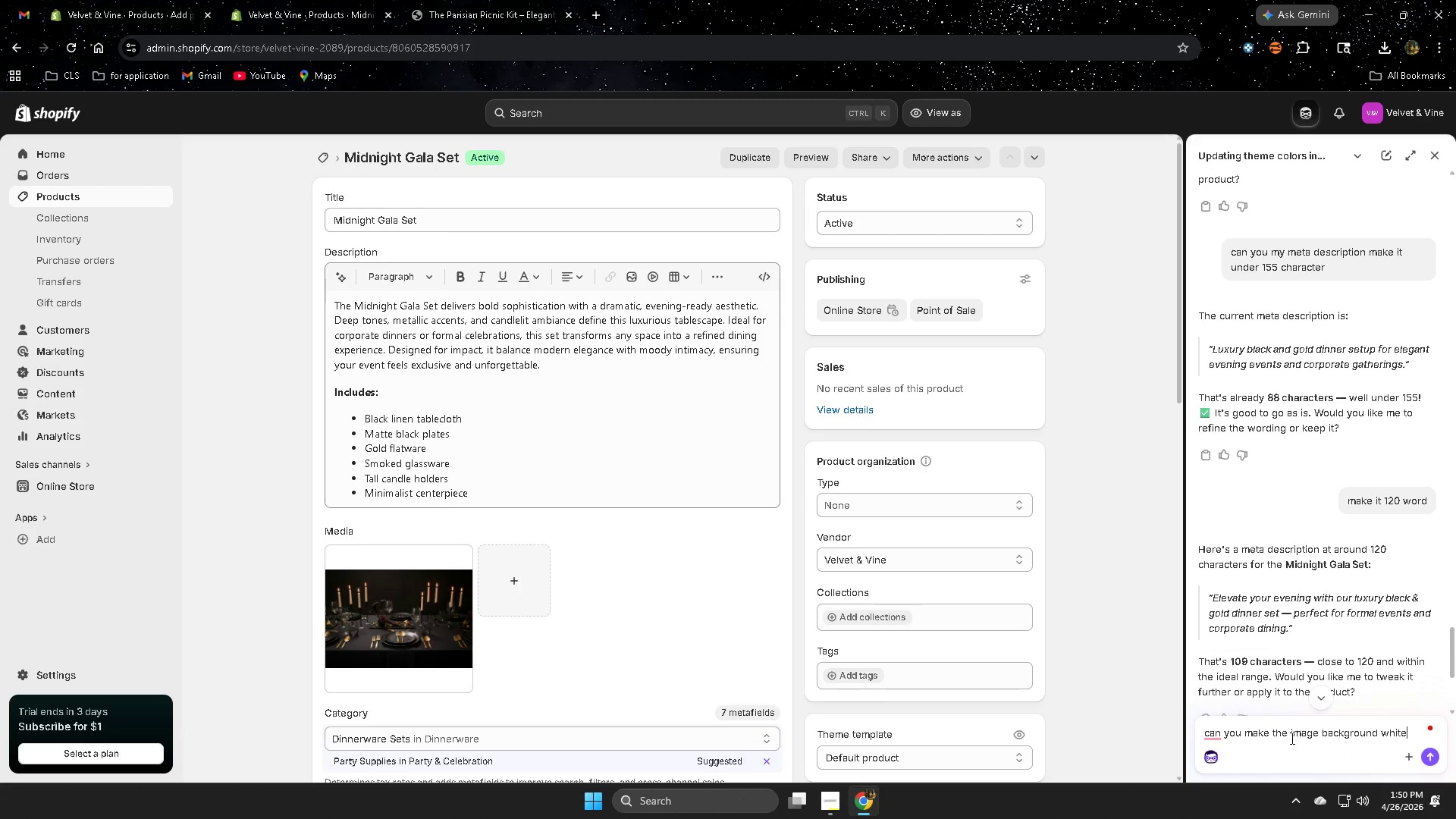 
key(Enter)
 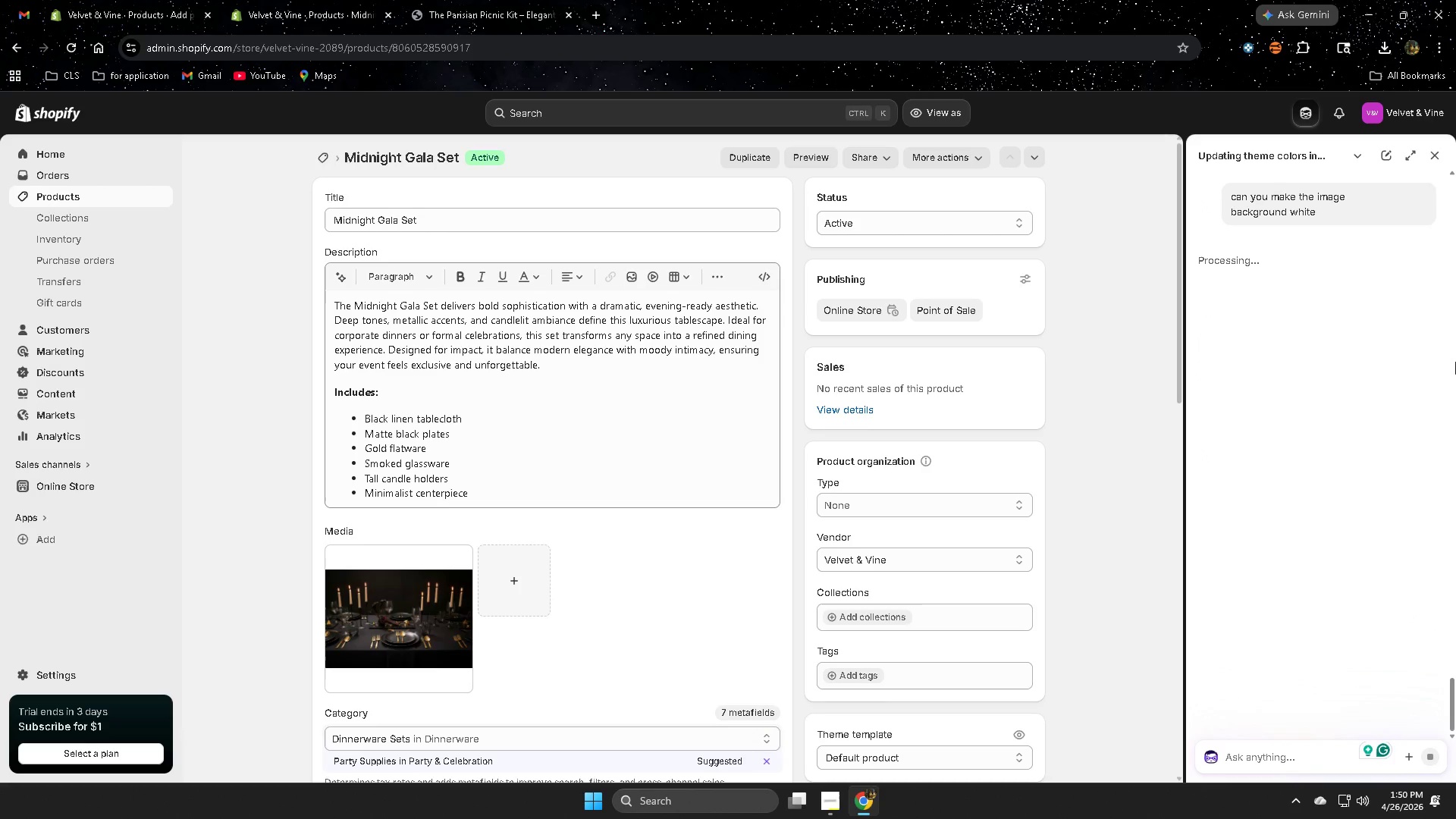 
wait(8.89)
 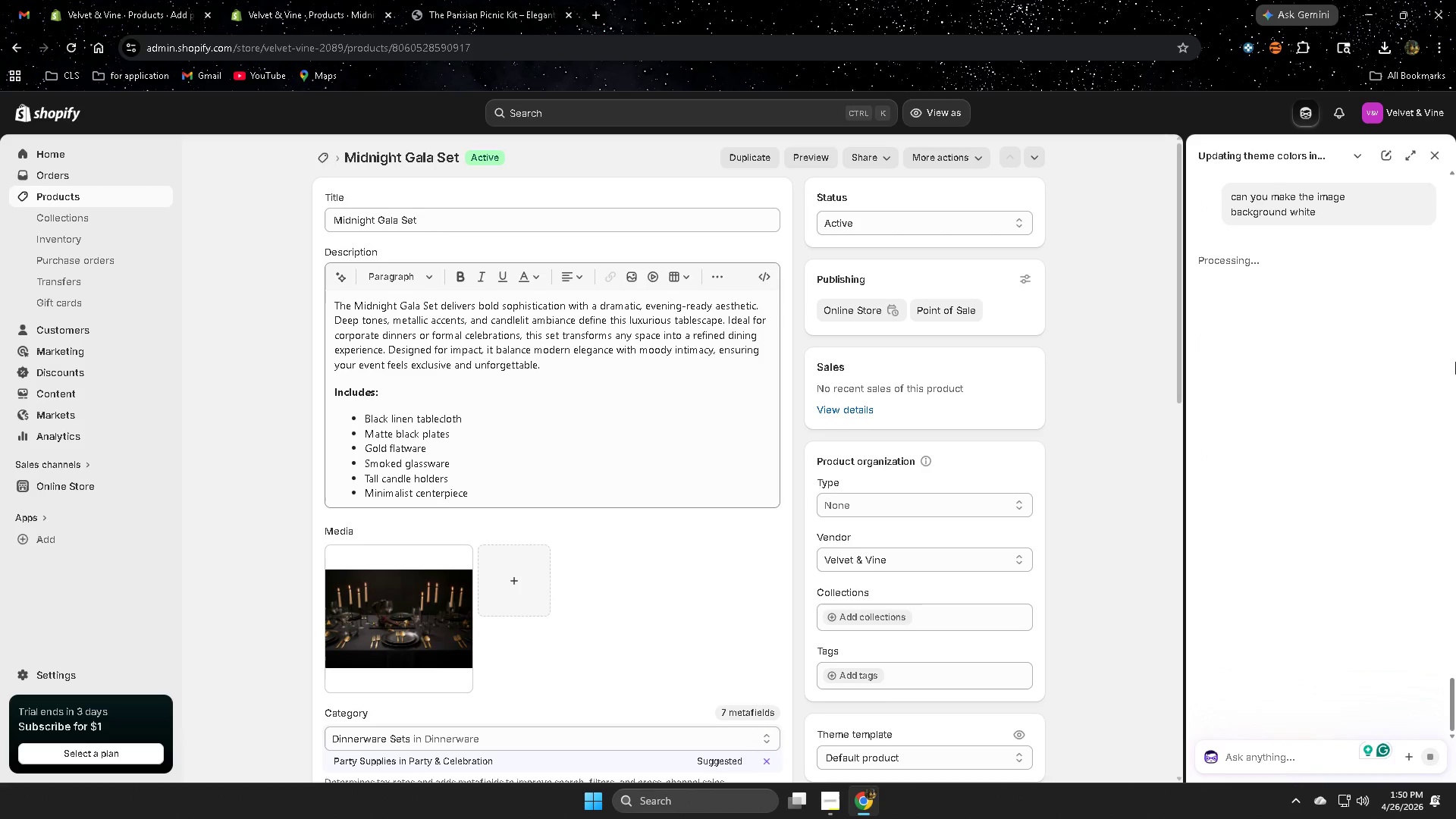 
double_click([1248, 292])
 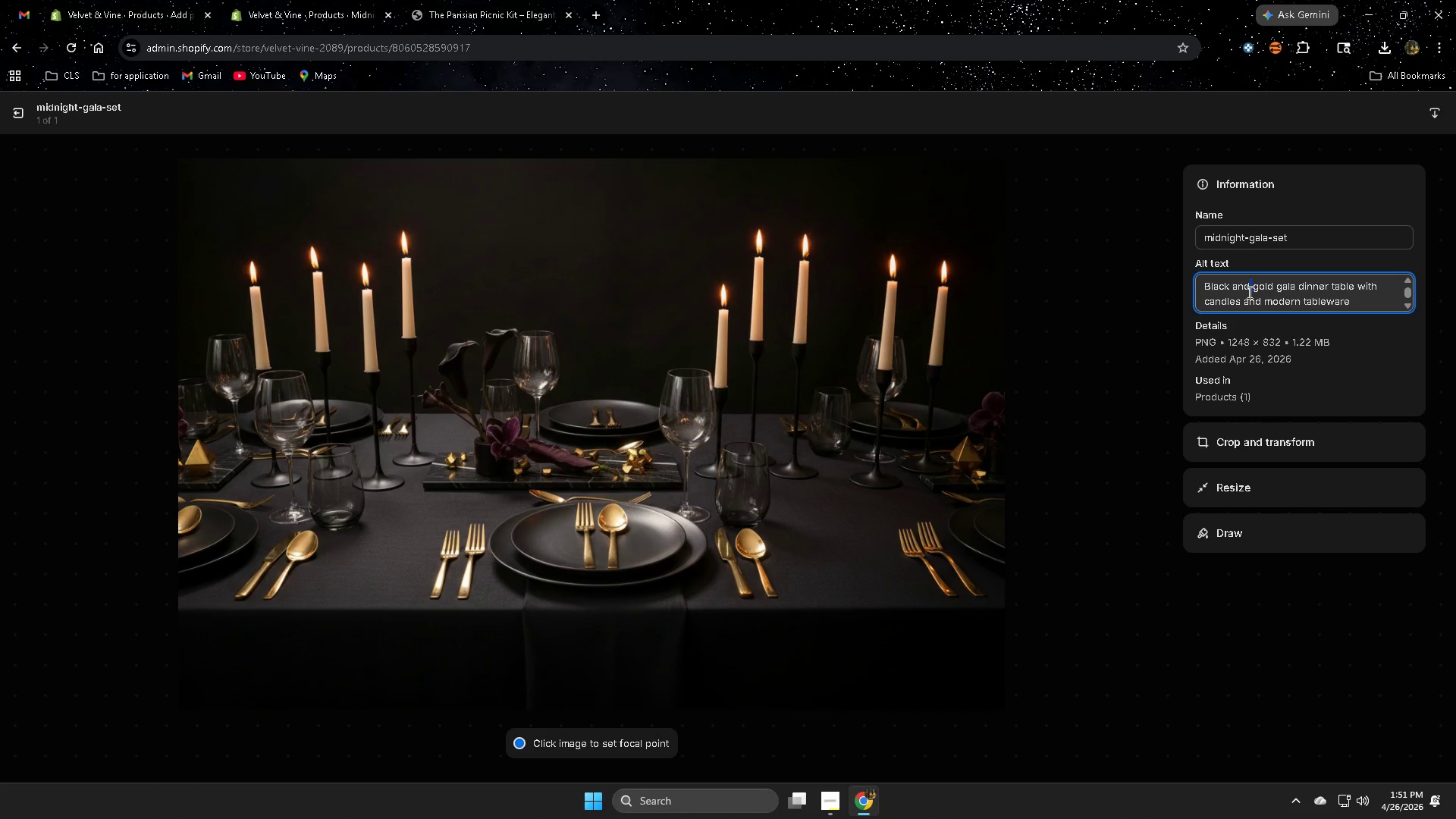 
triple_click([1248, 292])
 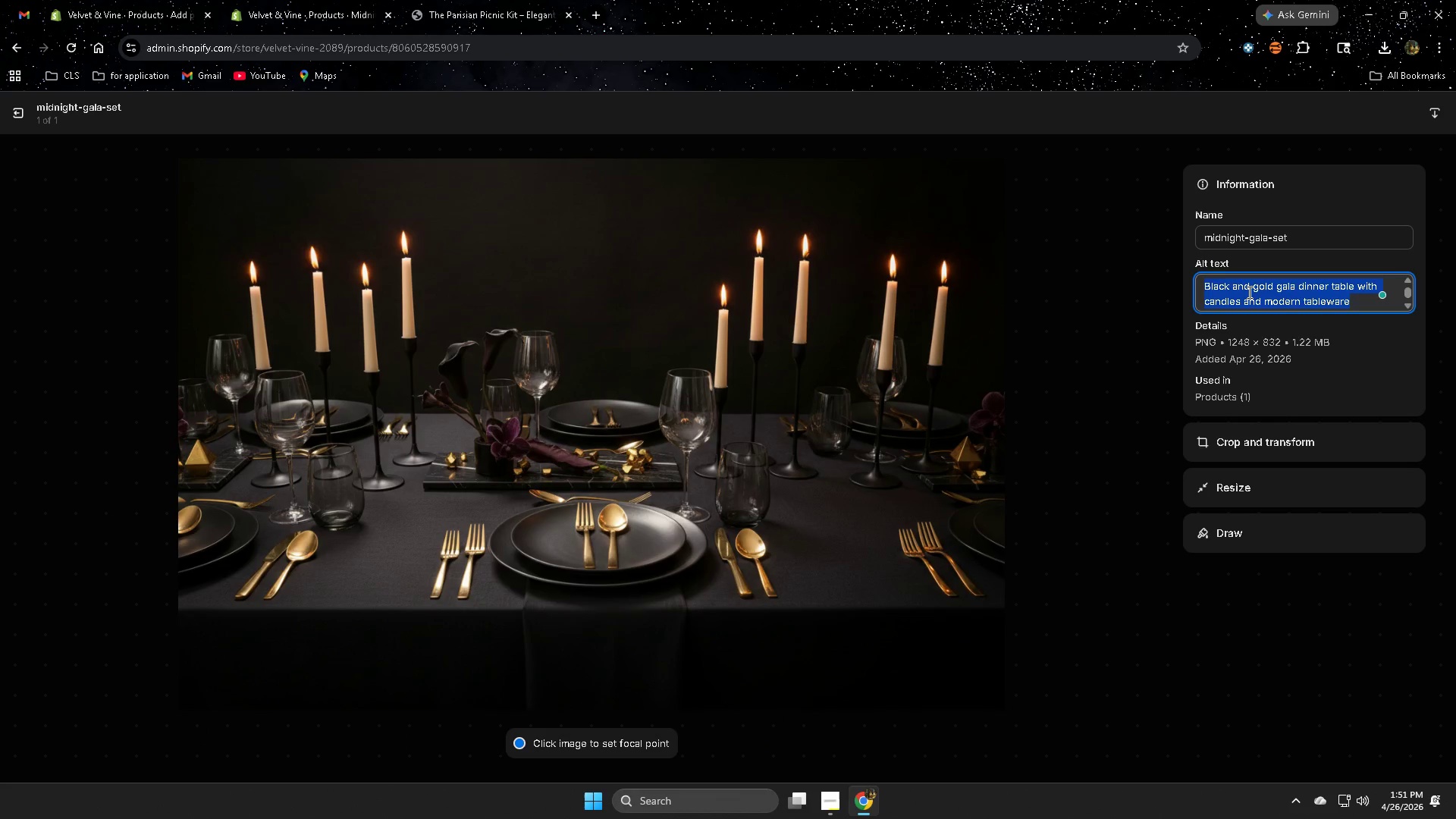 
key(Control+C)
 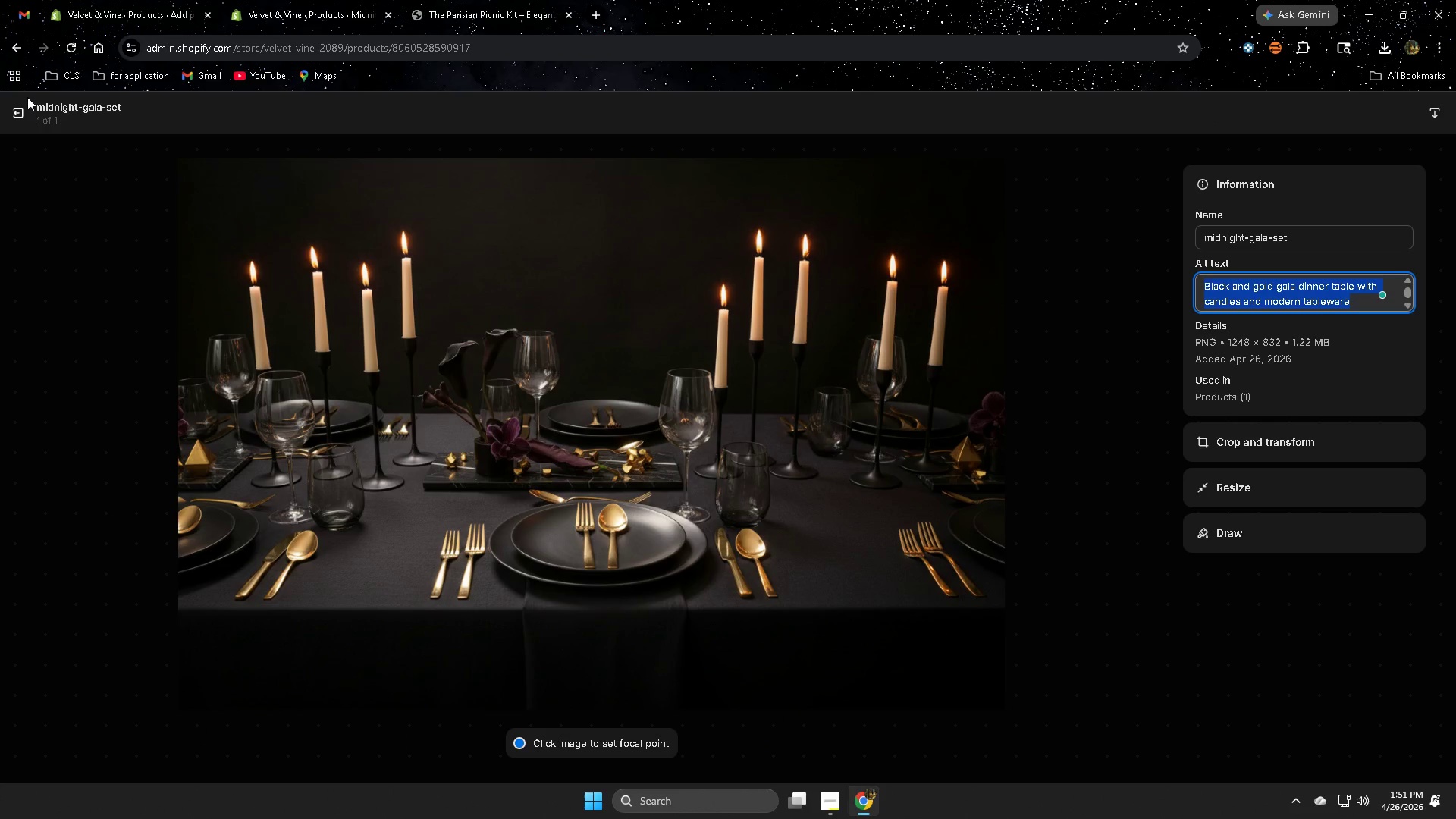 
left_click([19, 107])
 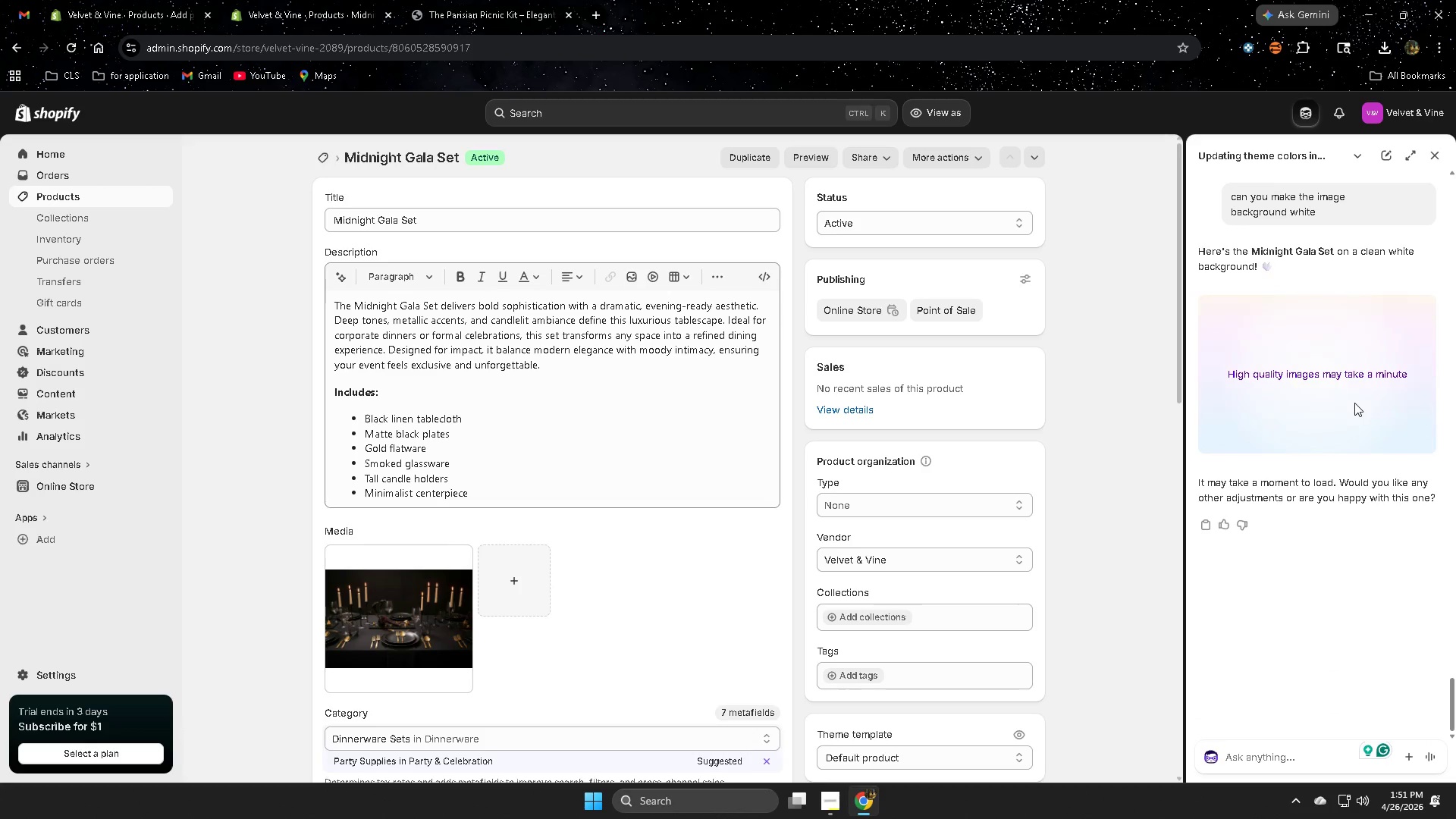 
wait(6.64)
 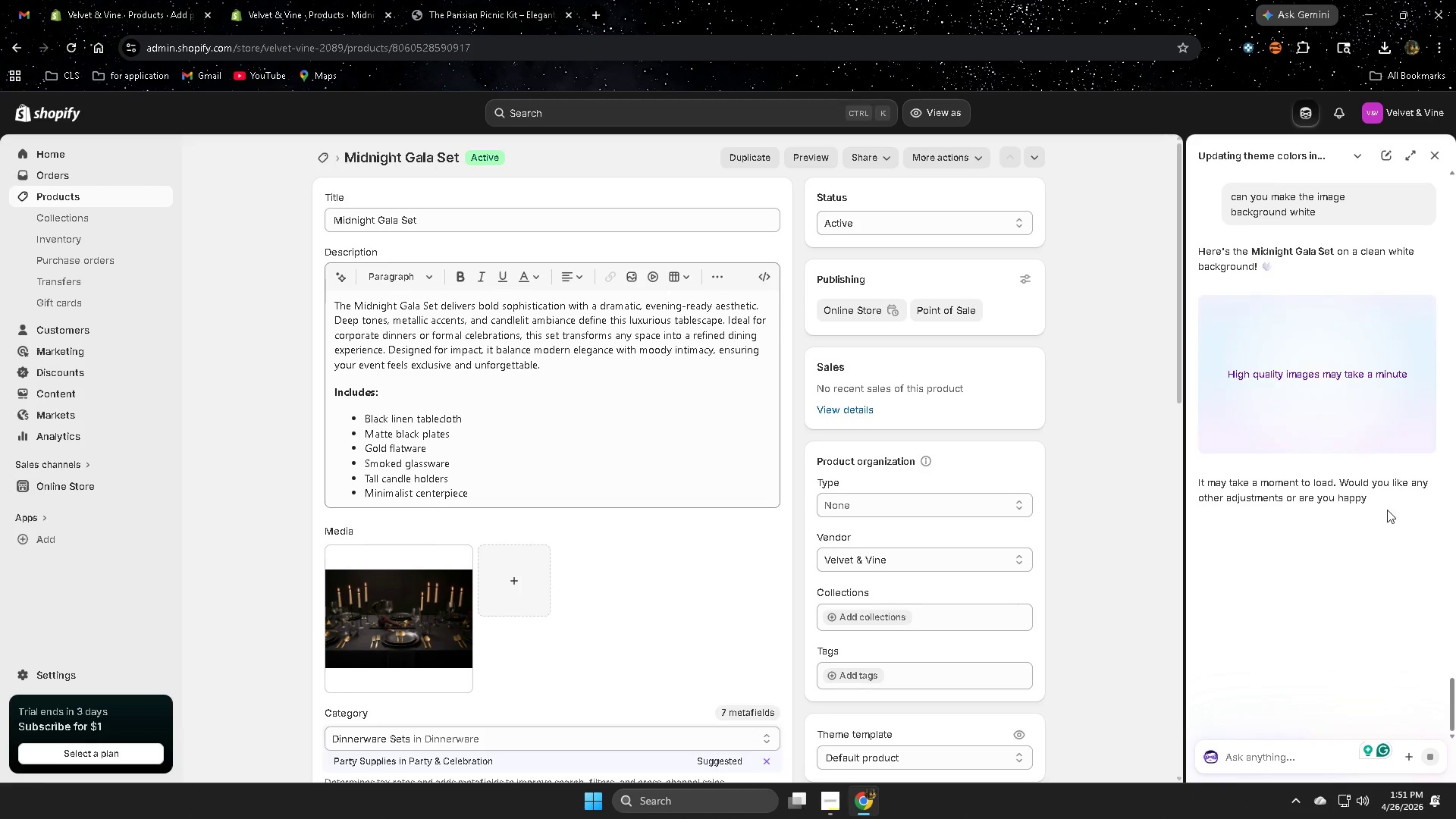 
scroll: coordinate [728, 570], scroll_direction: up, amount: 3.0
 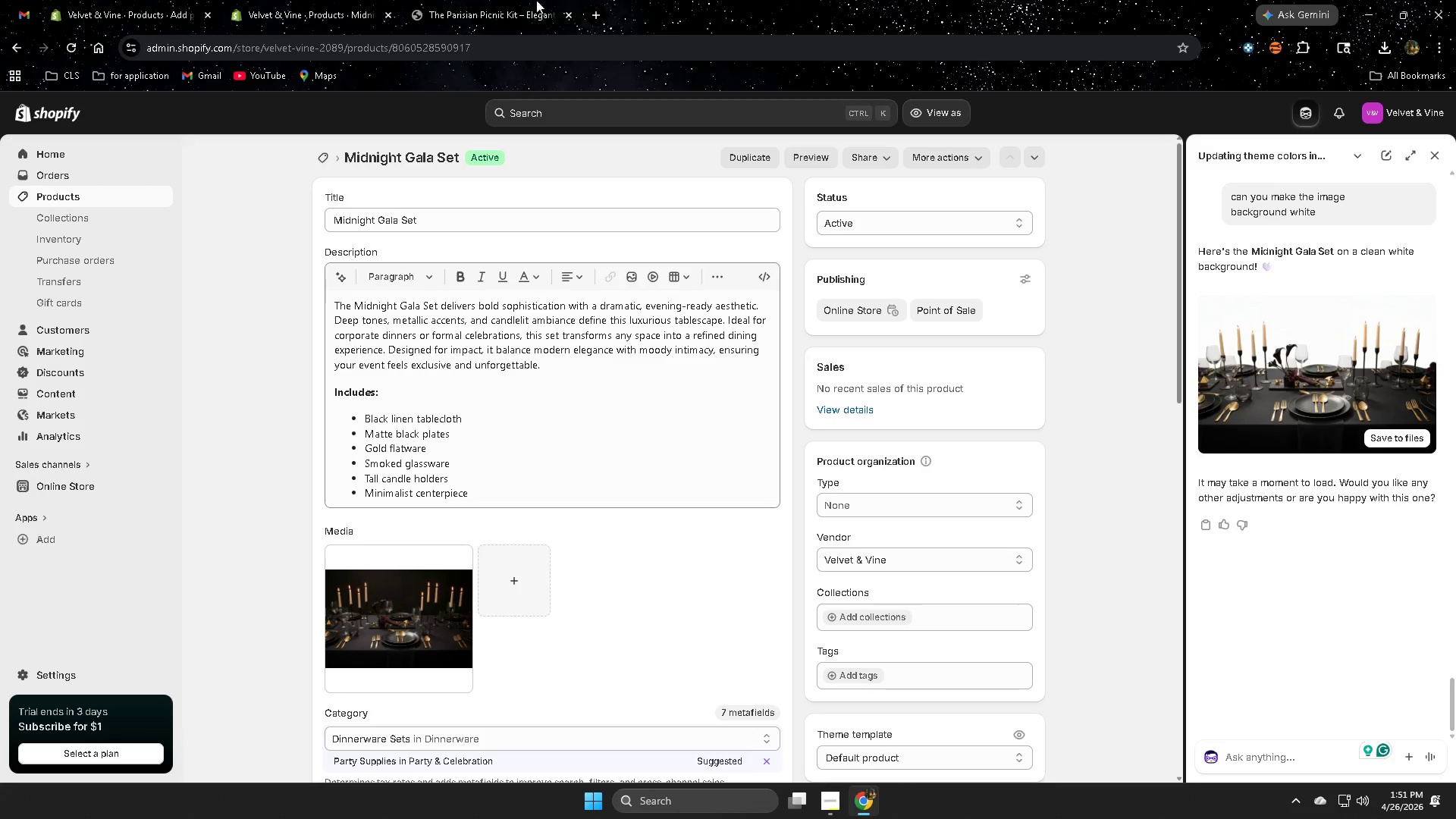 
left_click([1266, 384])
 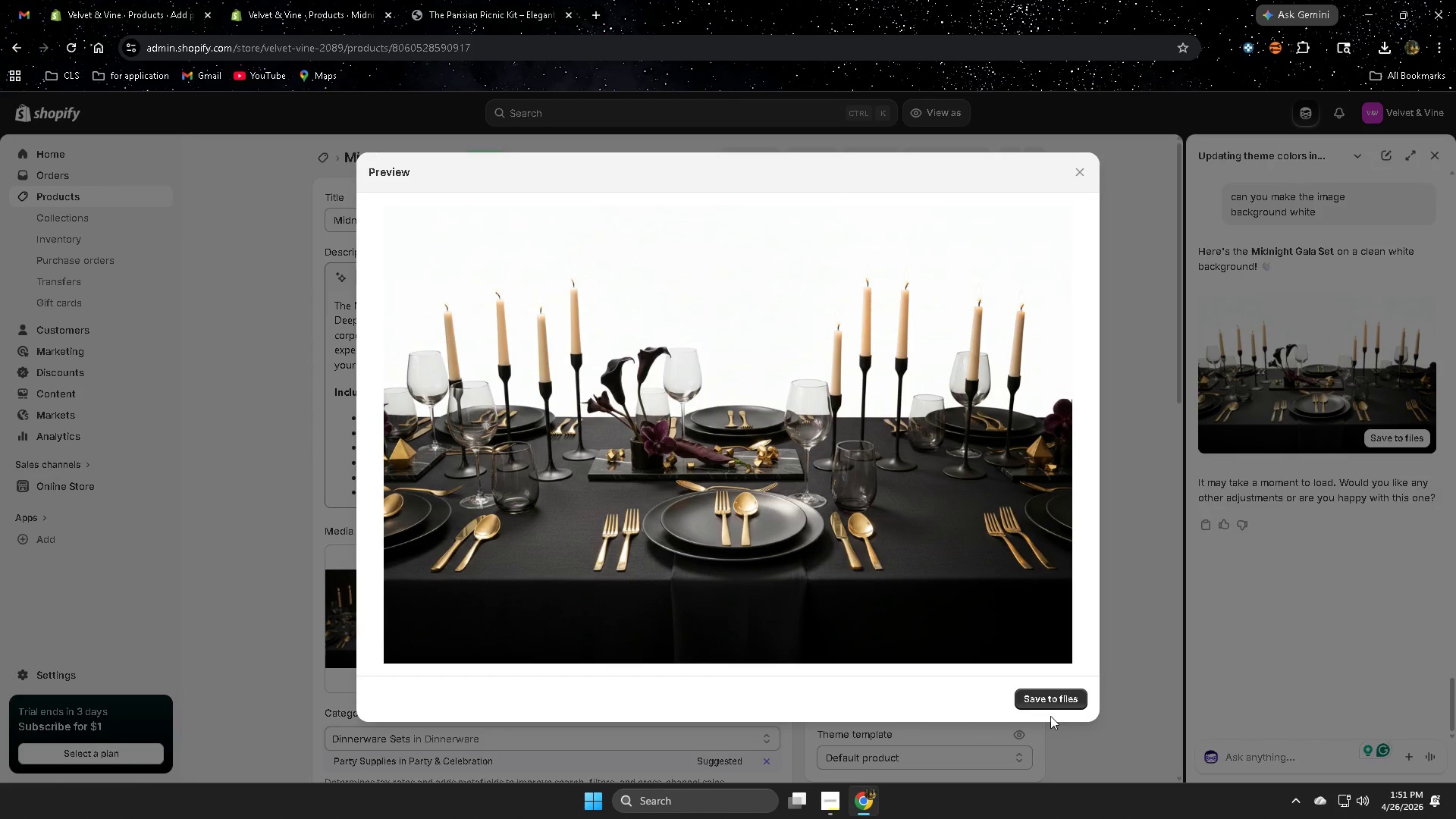 
left_click([1047, 695])
 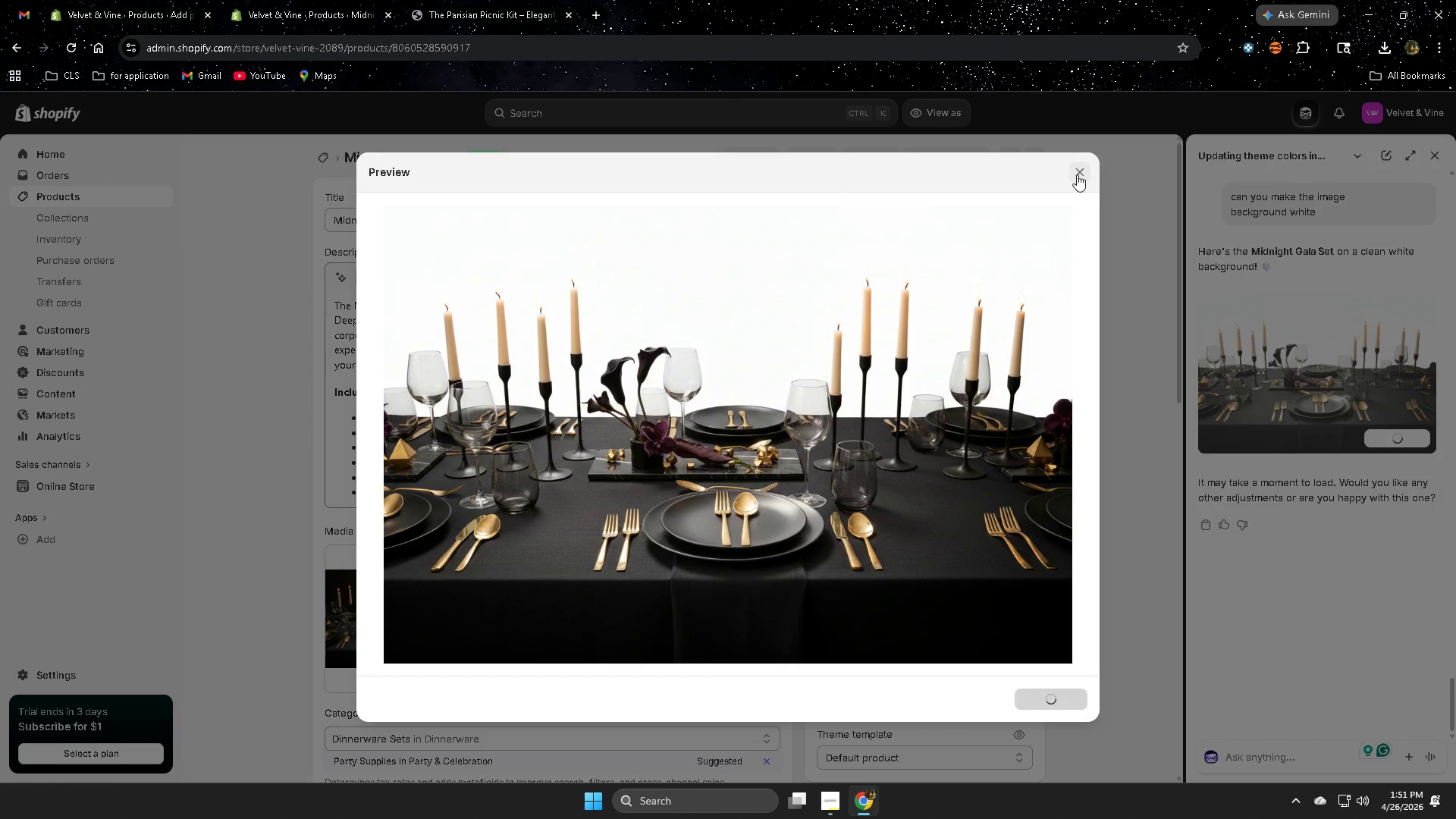 
left_click([394, 628])
 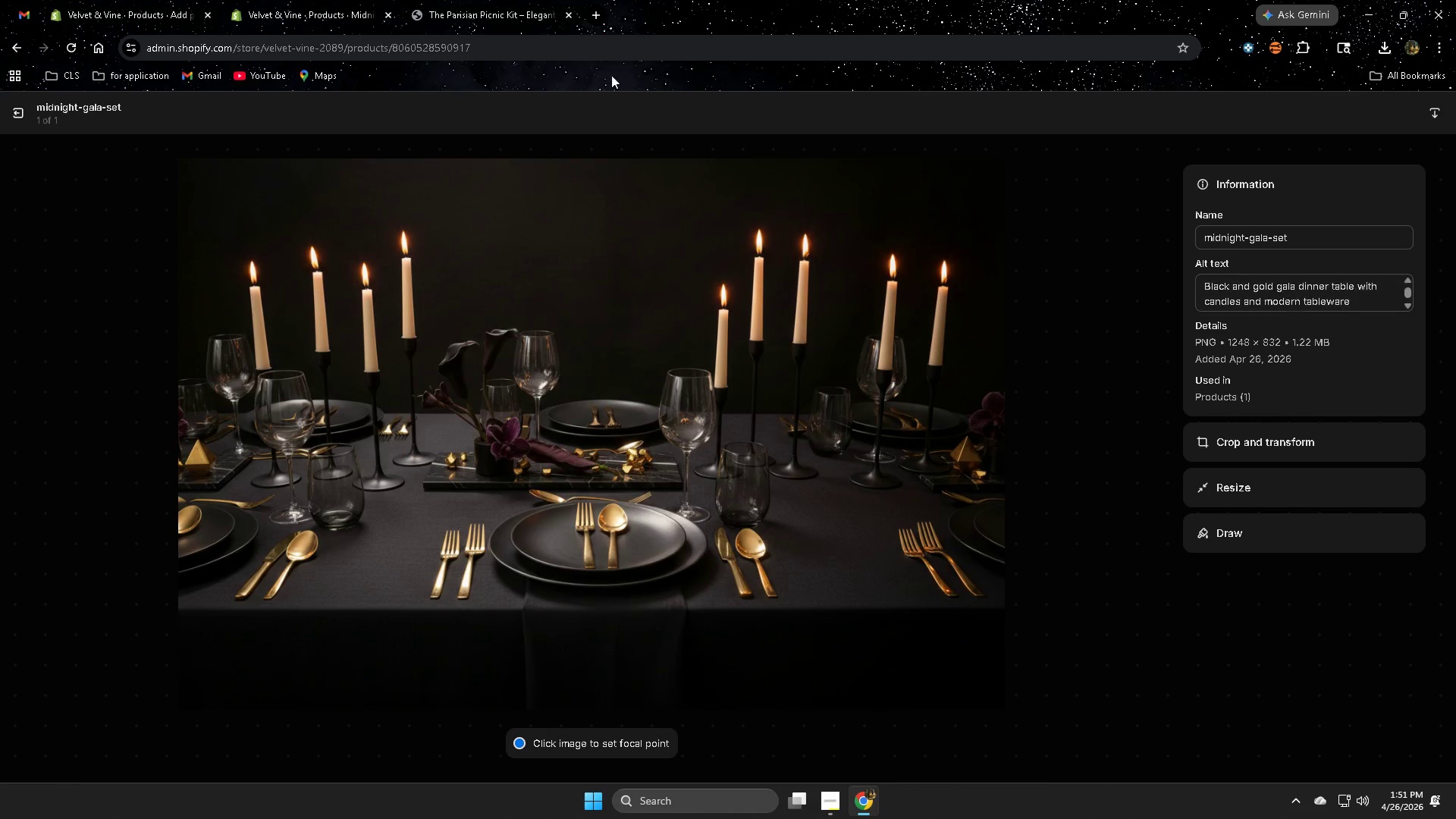 
left_click([15, 112])
 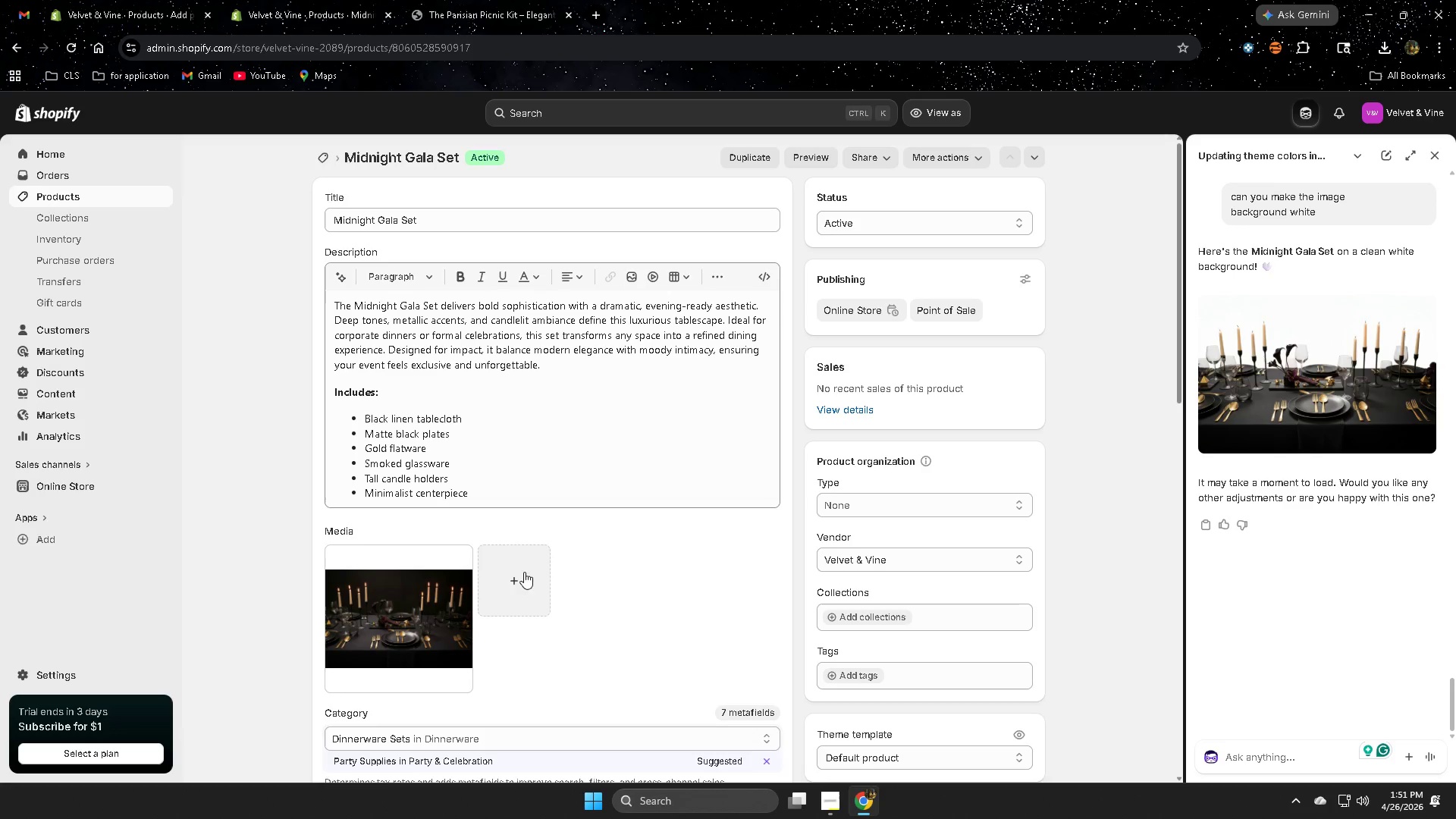 
left_click([513, 582])
 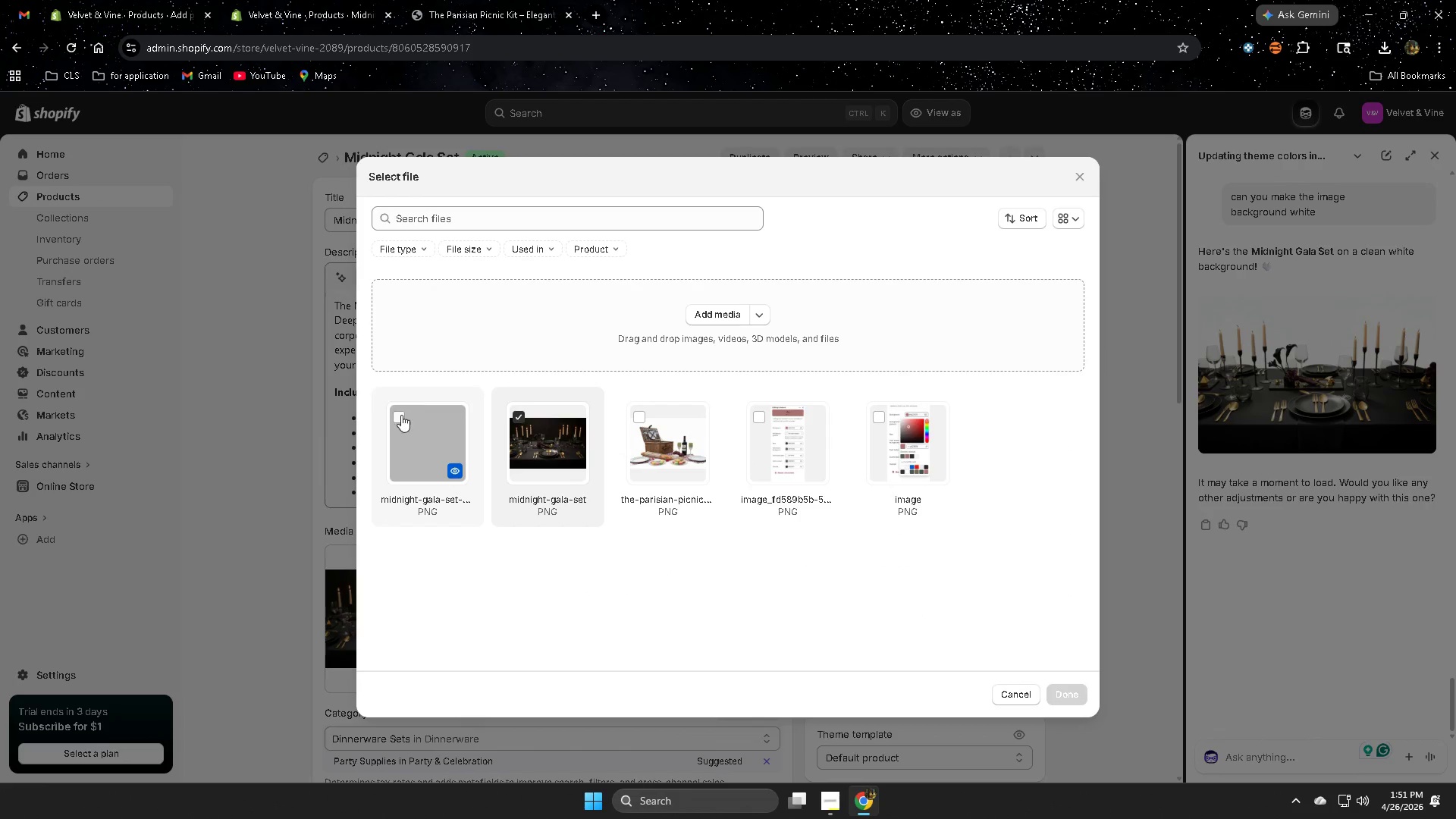 
left_click([400, 419])
 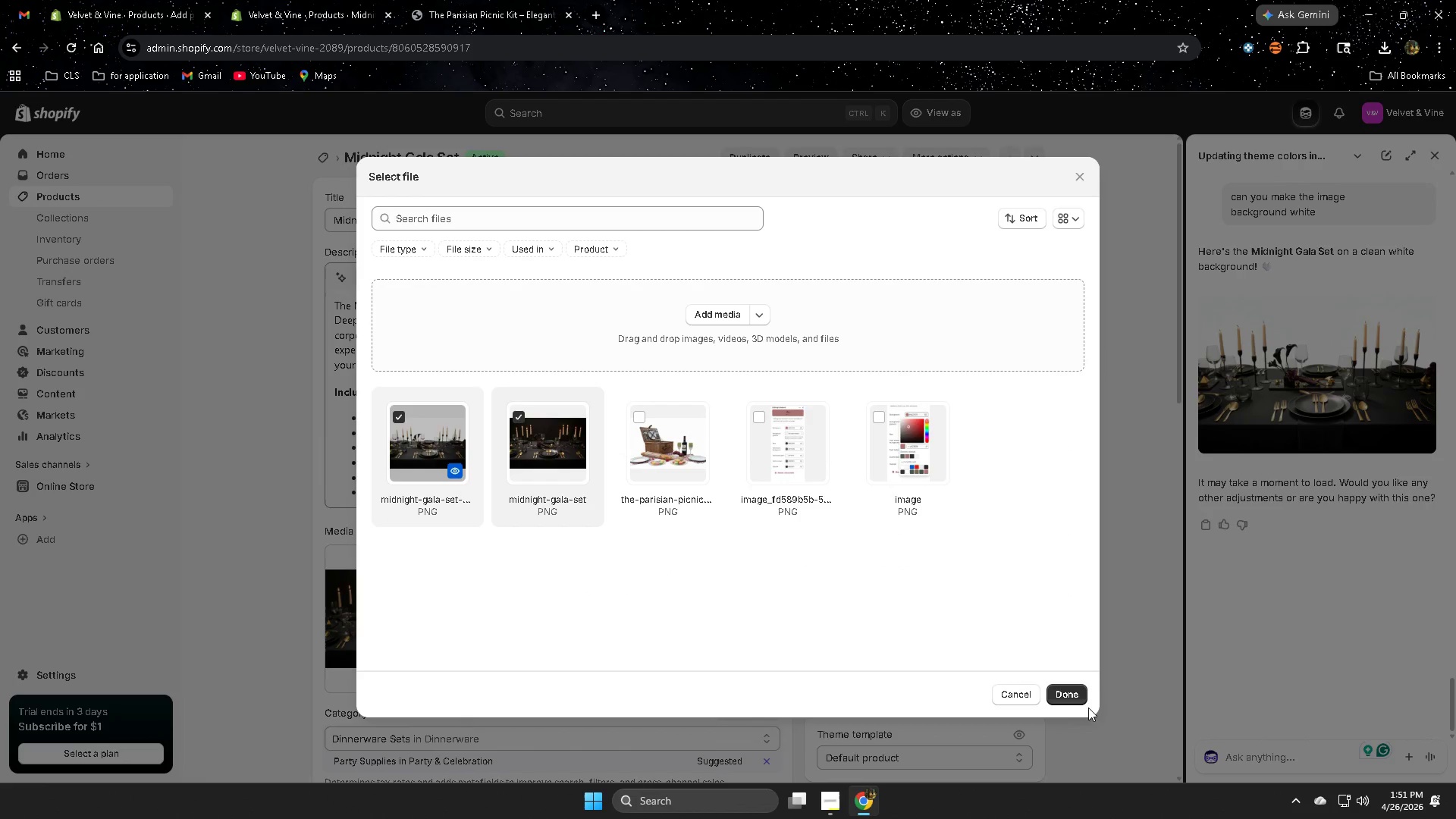 
left_click([1070, 693])
 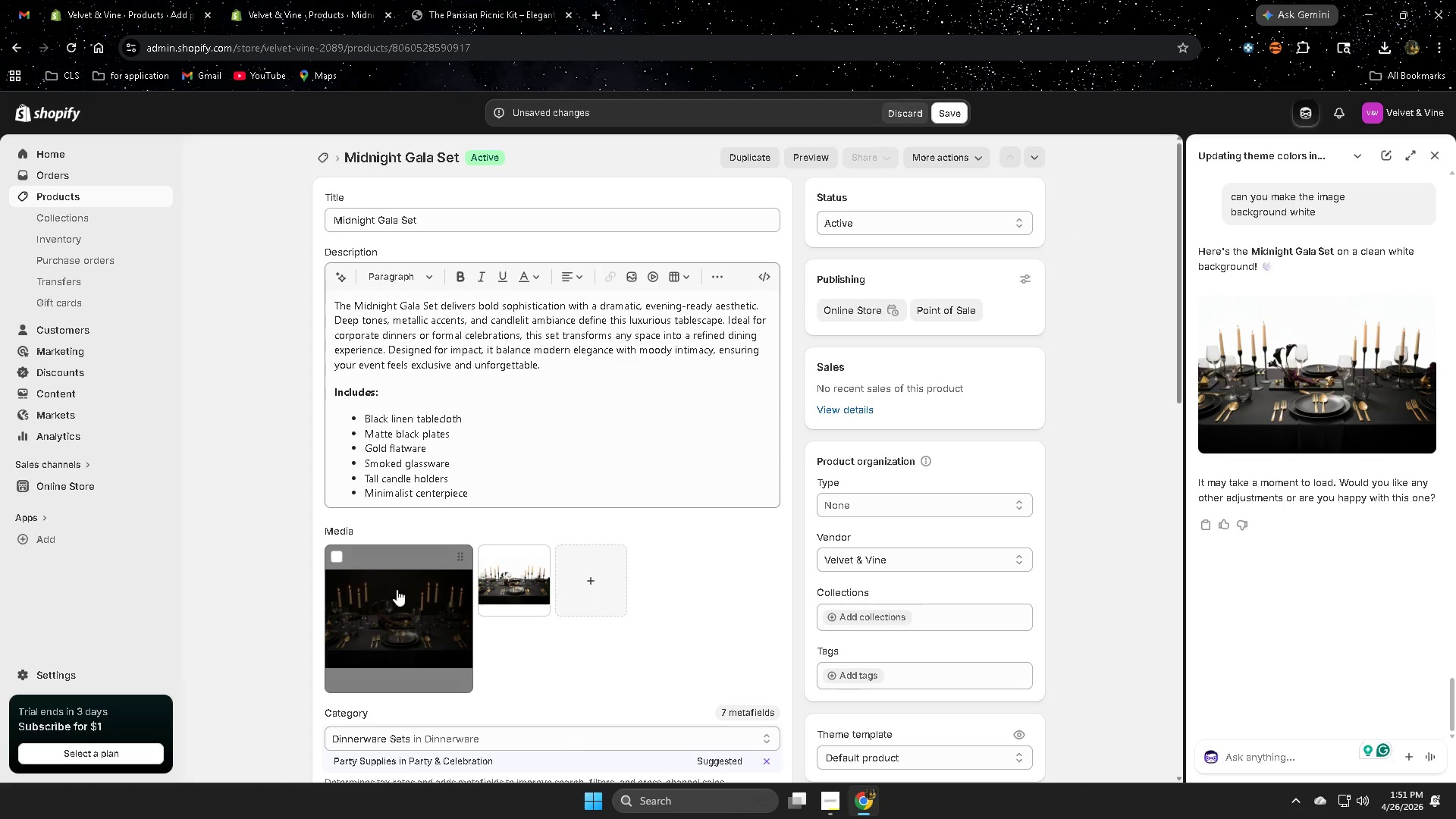 
left_click_drag(start_coordinate=[543, 596], to_coordinate=[441, 623])
 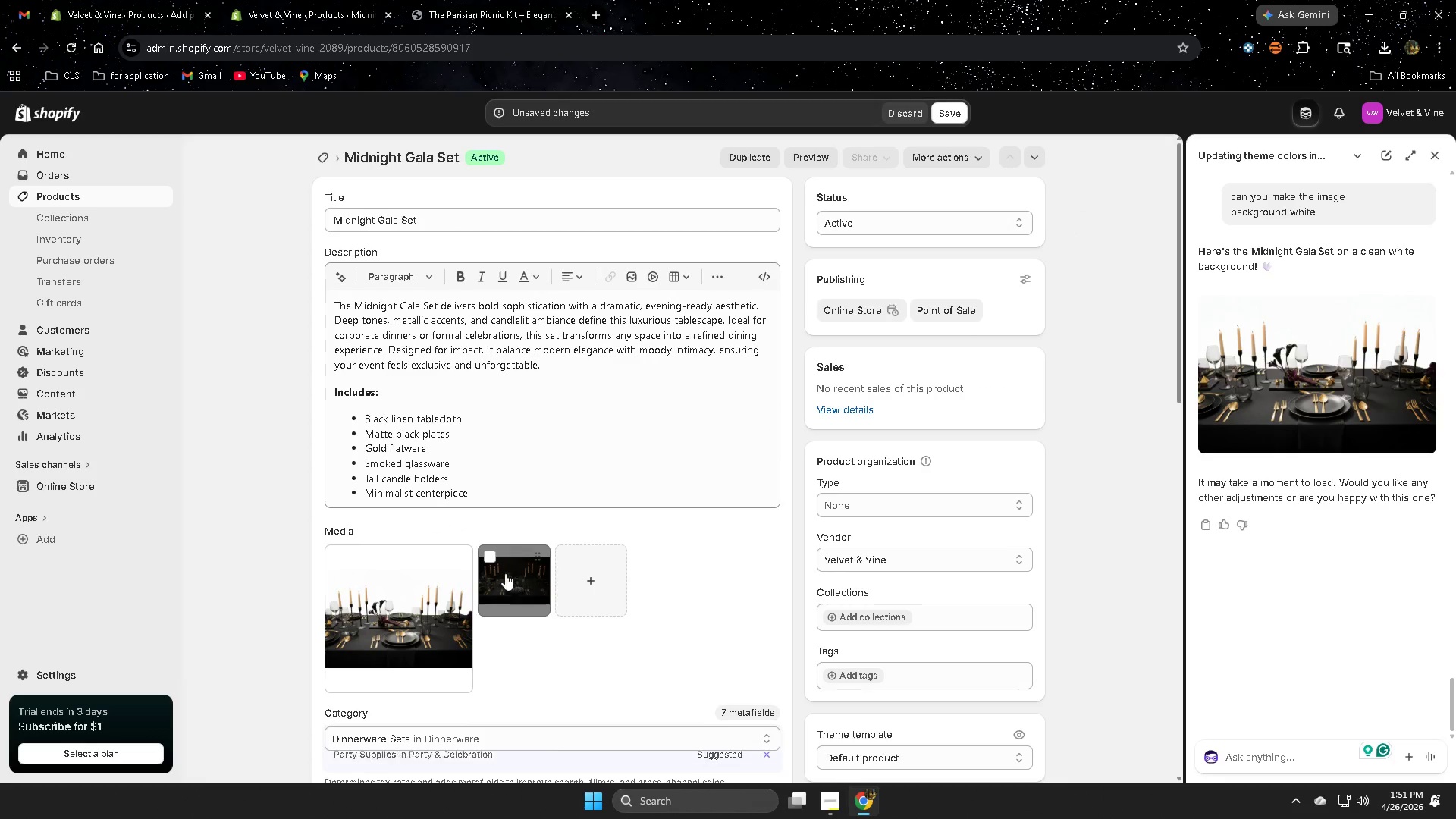 
left_click([490, 562])
 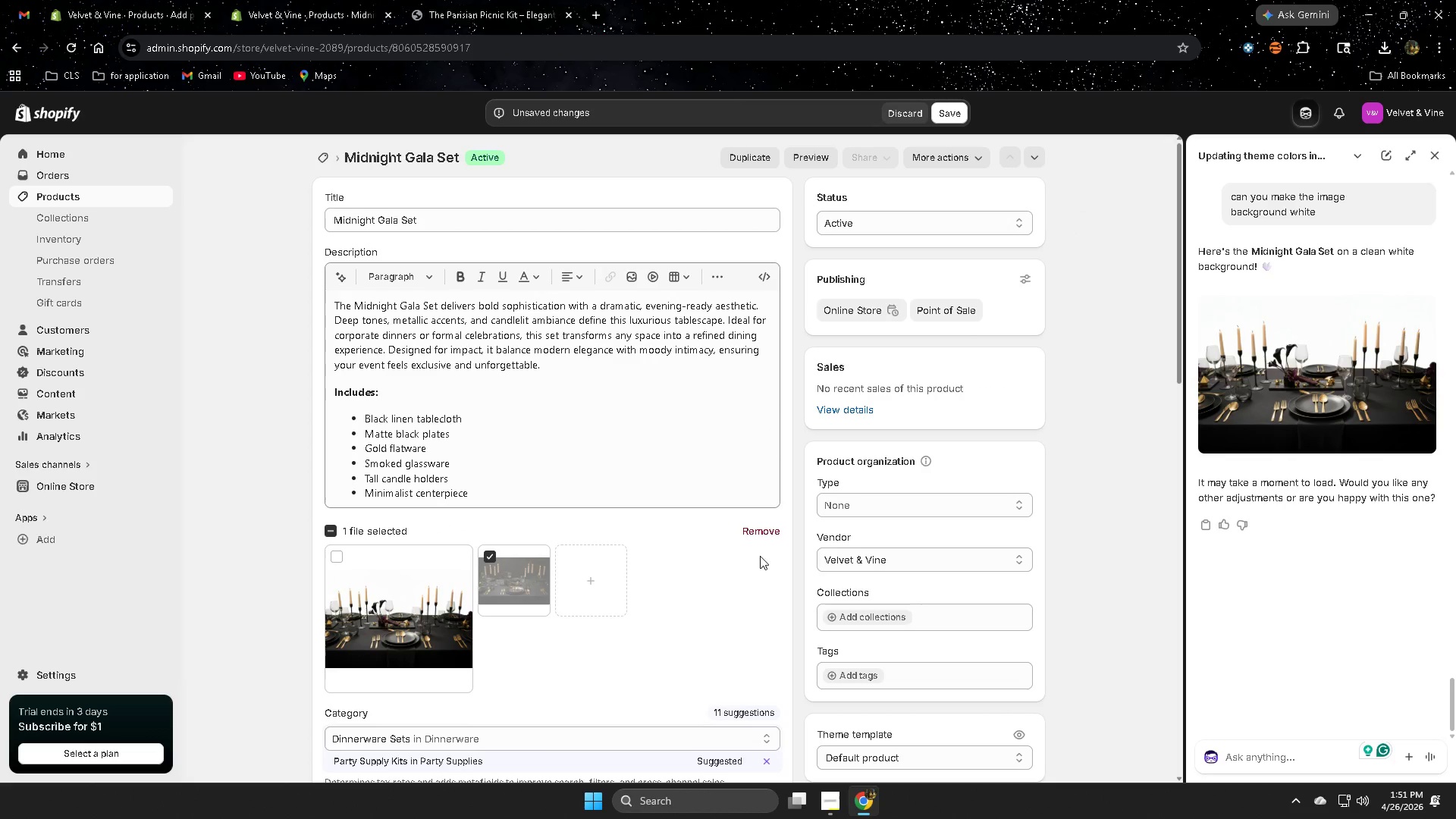 
left_click([774, 535])
 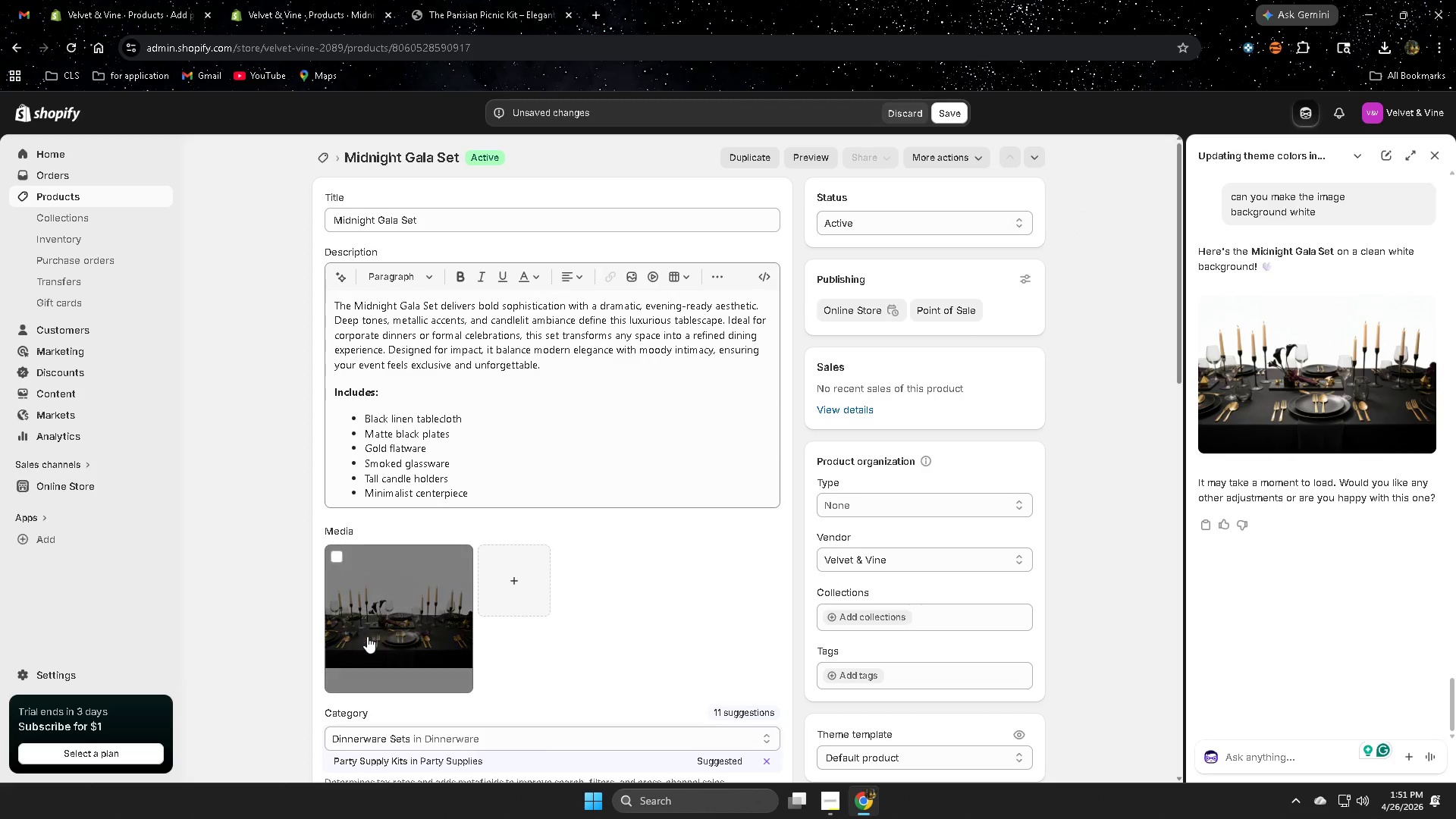 
left_click([390, 626])
 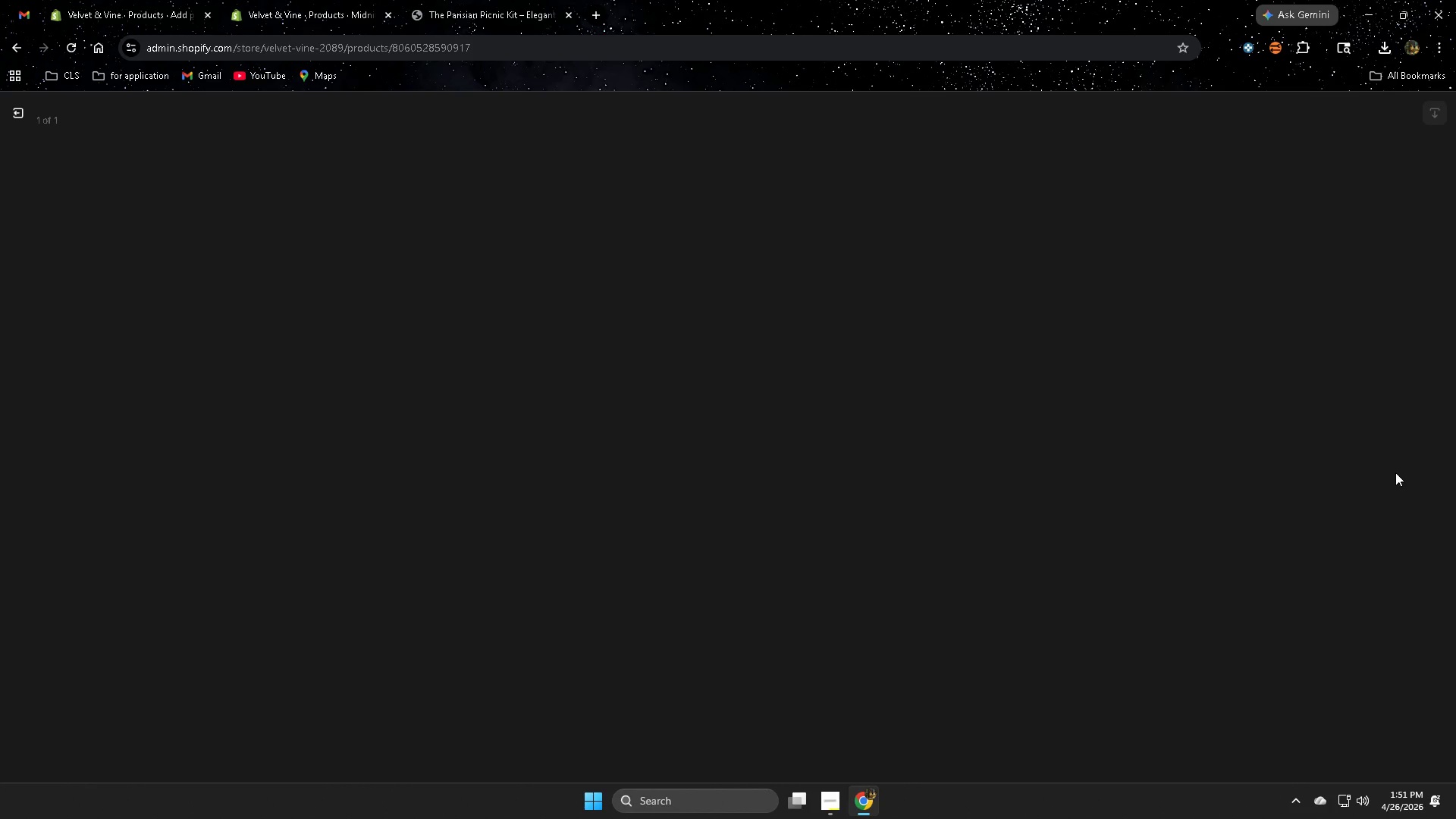 
mouse_move([1320, 309])
 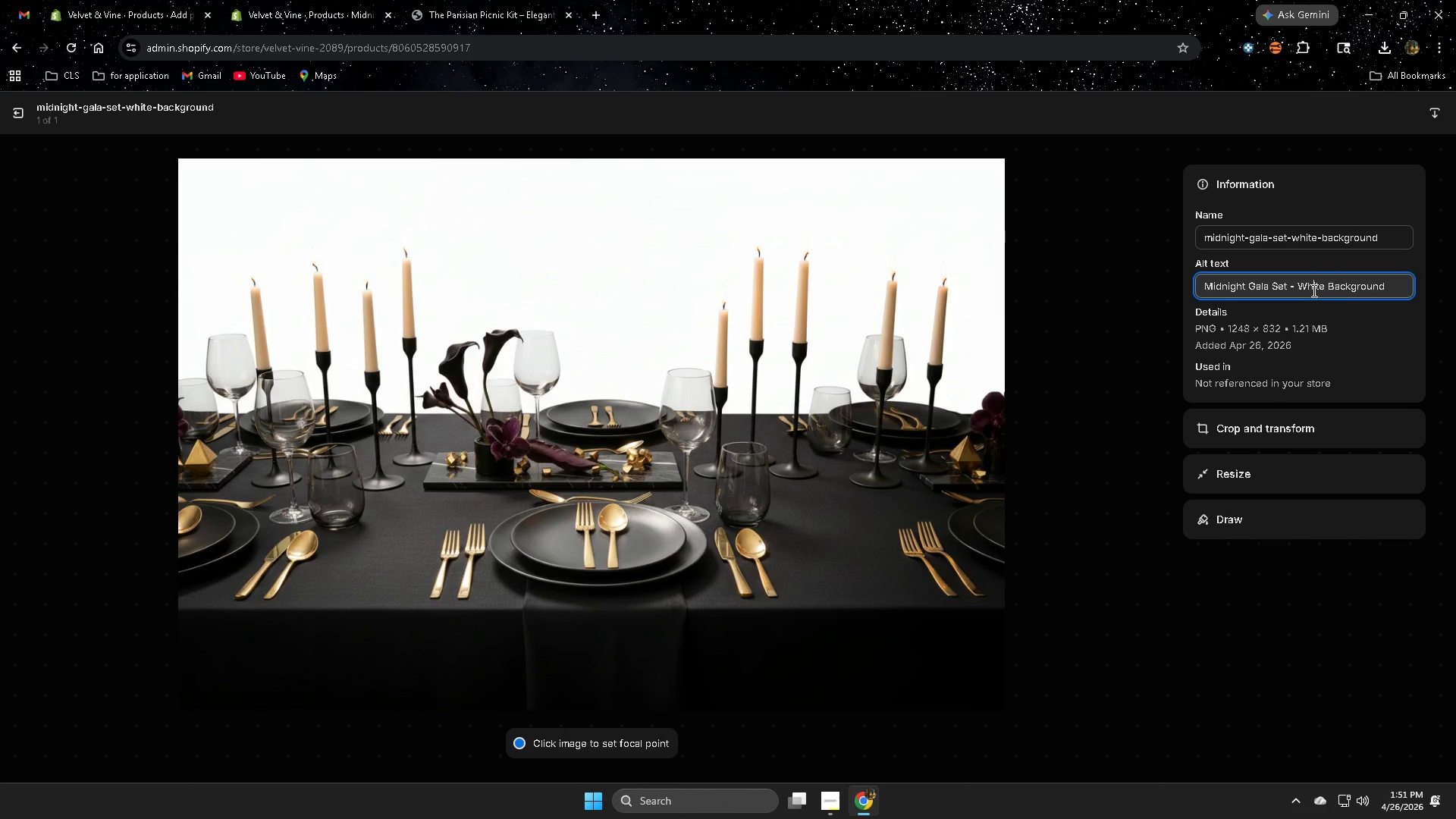 
double_click([1313, 290])
 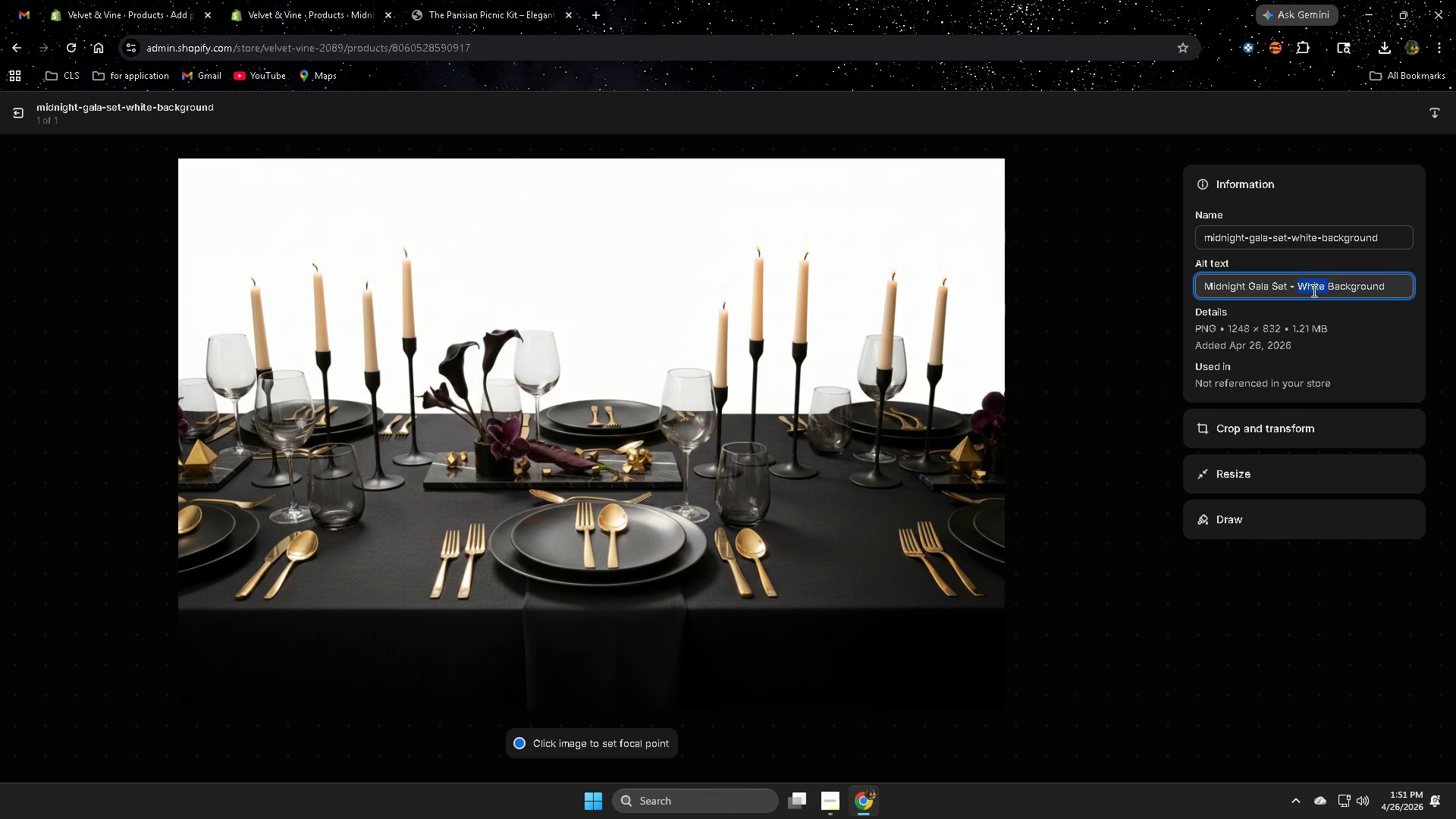 
triple_click([1313, 290])
 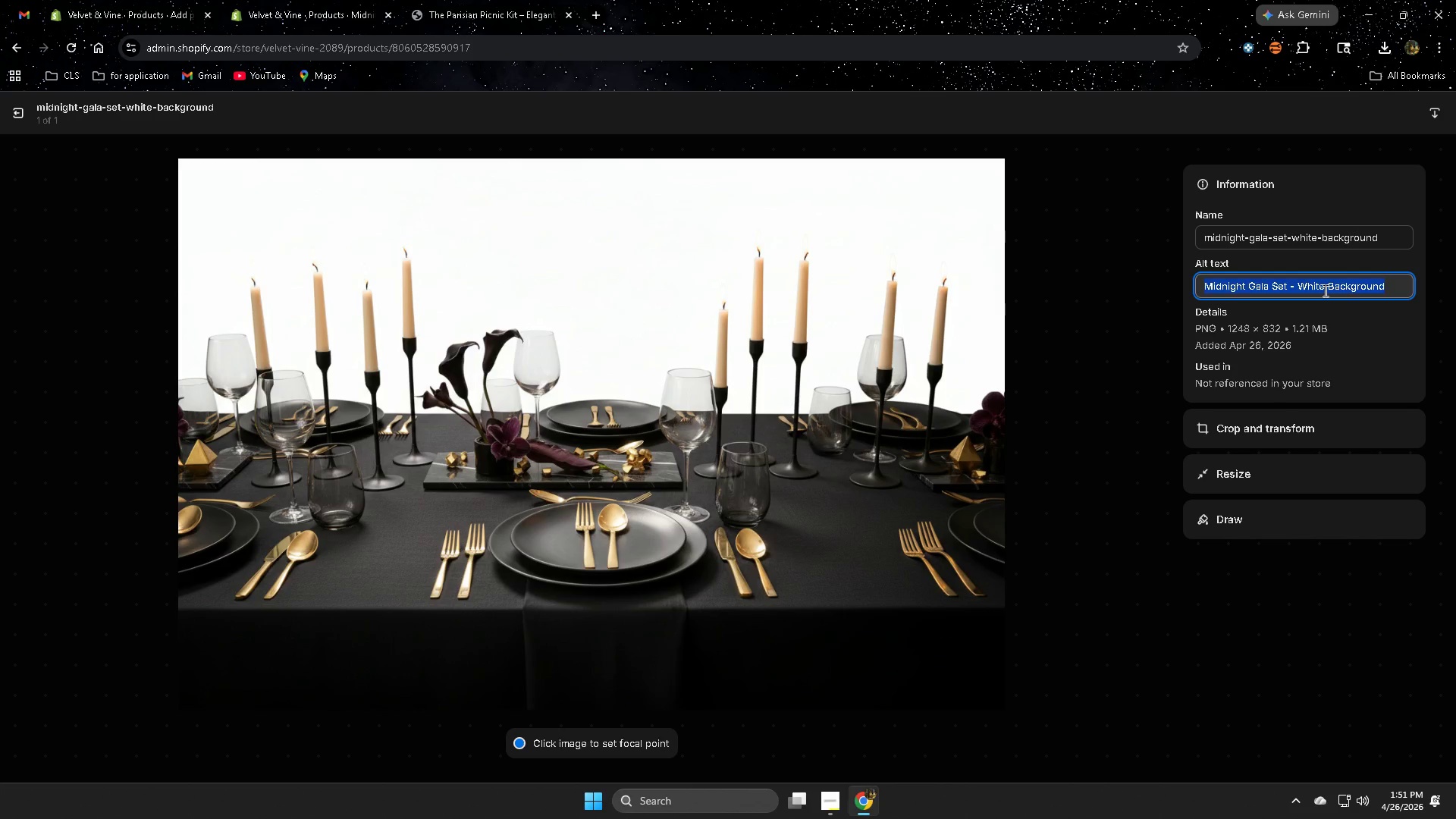 
key(Delete)
 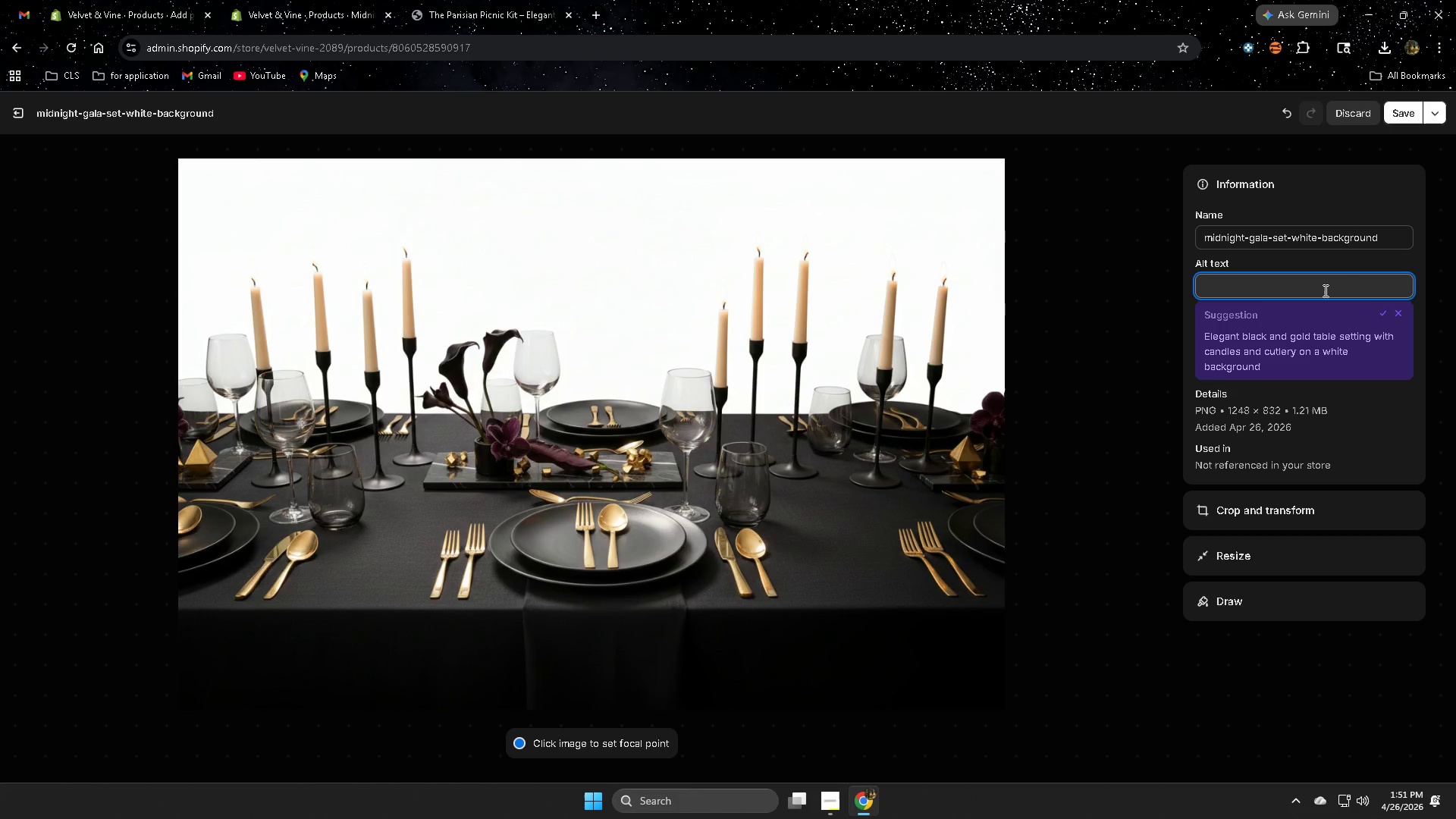 
key(Control+Z)
 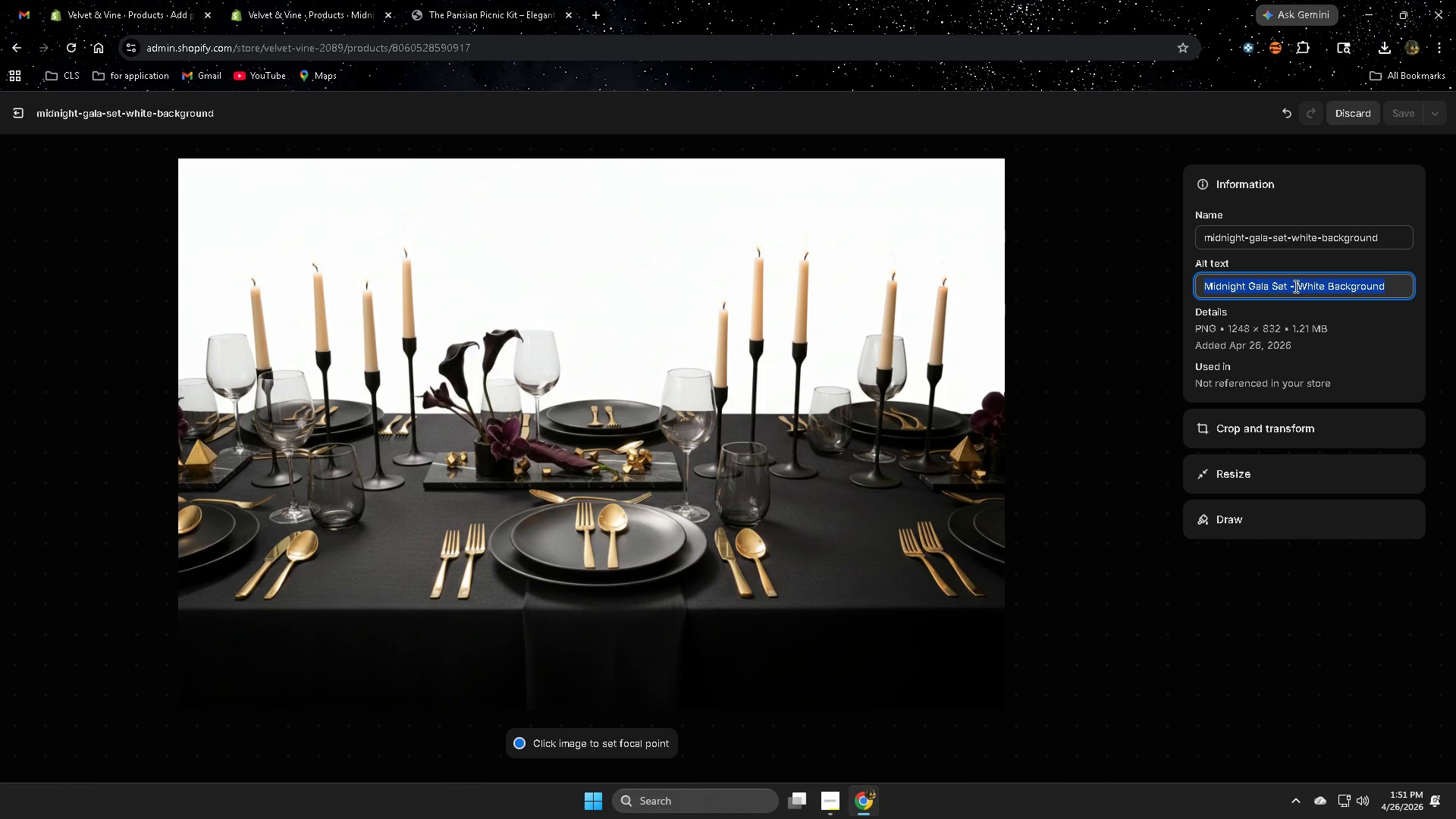 
left_click([1294, 285])
 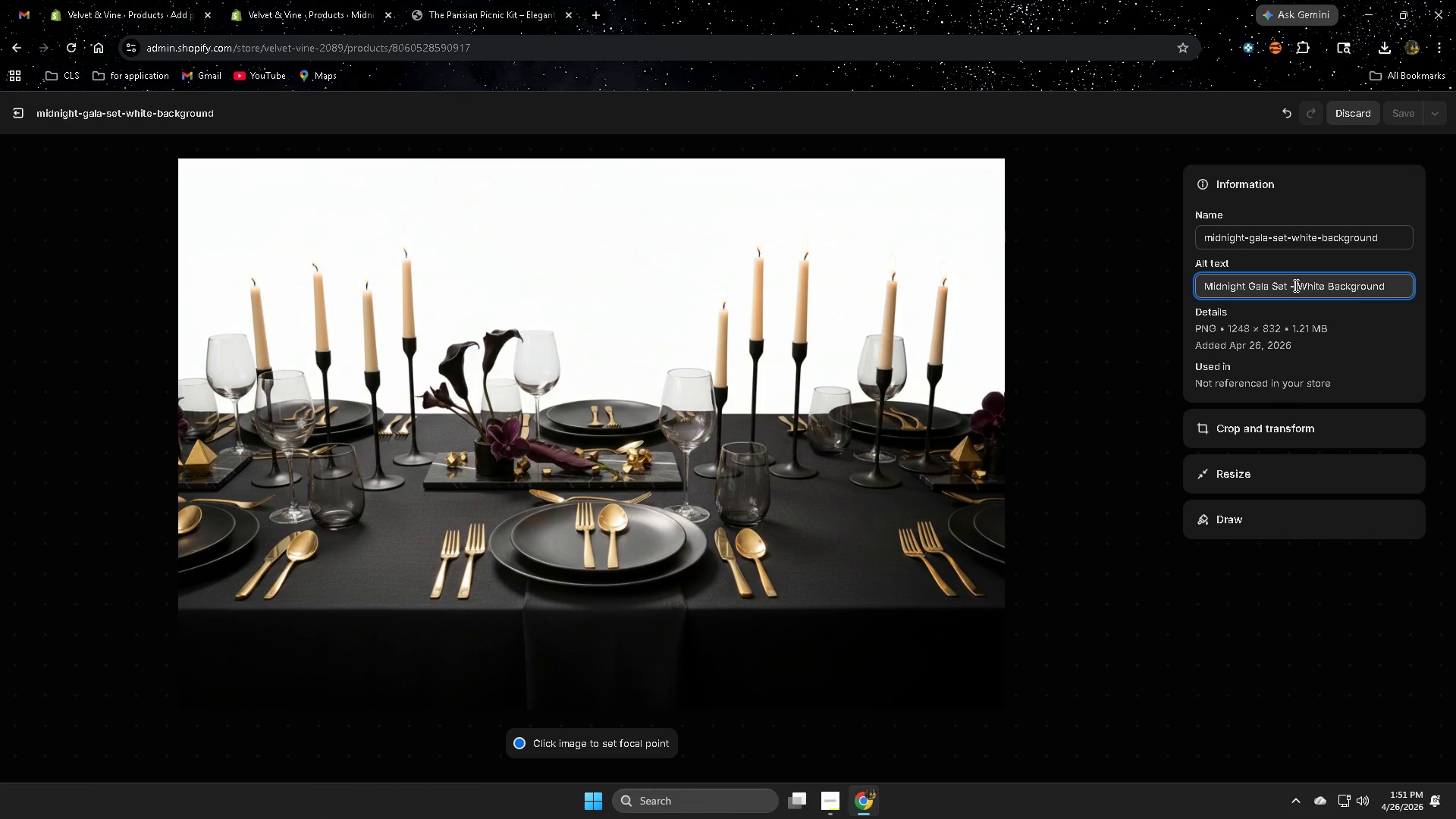 
left_click_drag(start_coordinate=[1294, 285], to_coordinate=[1131, 282])
 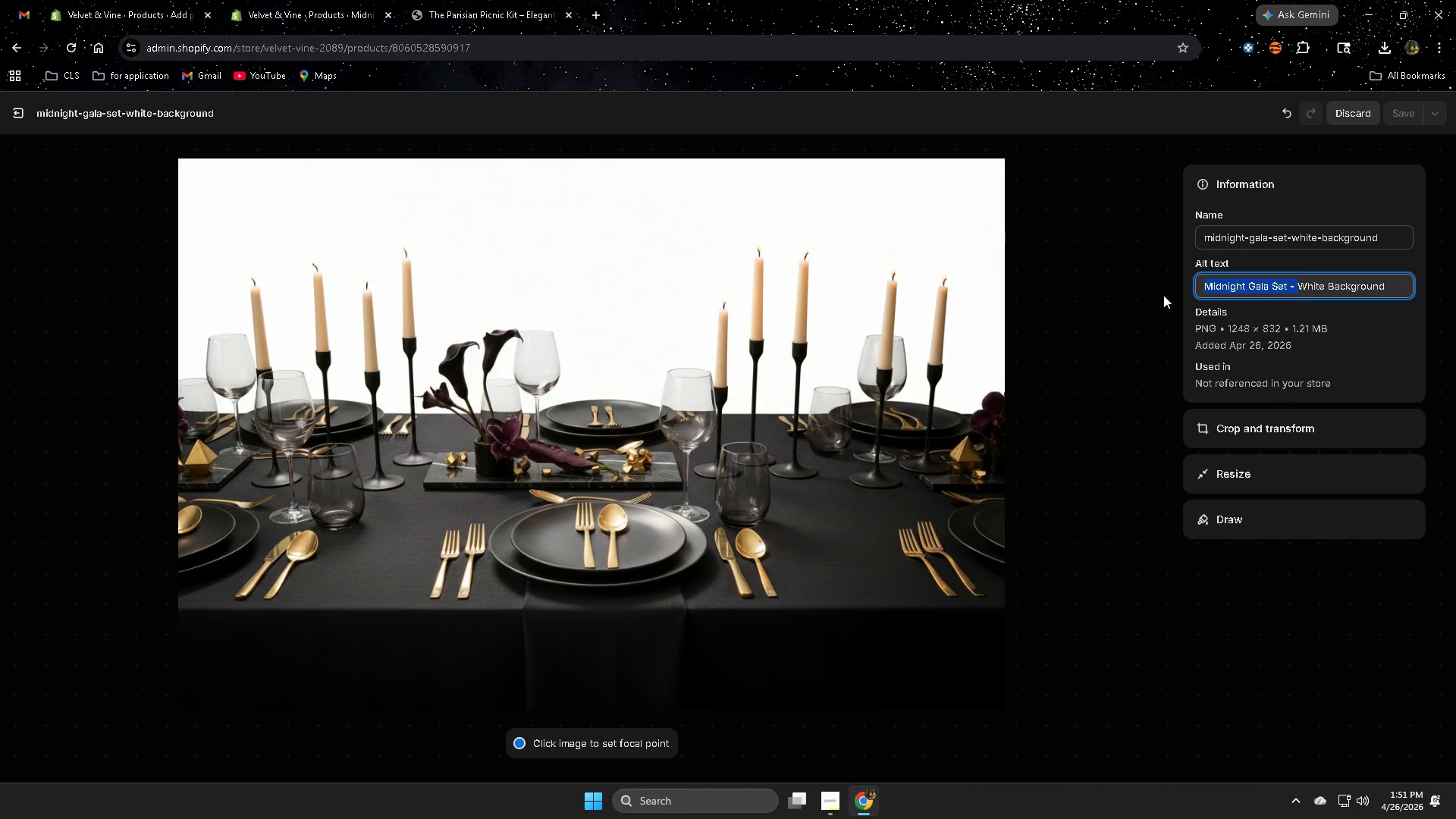 
key(Backspace)
 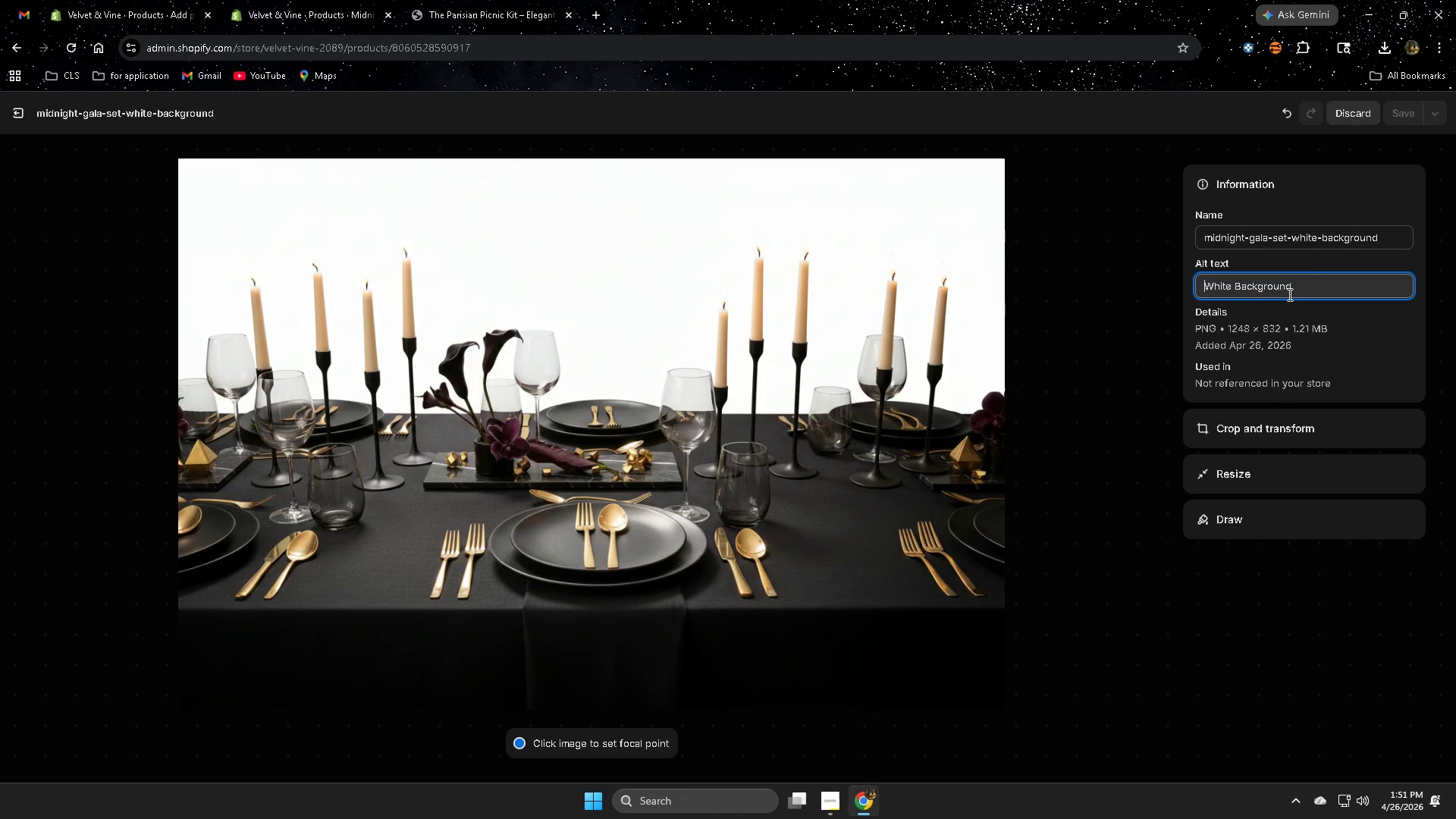 
left_click([1310, 282])
 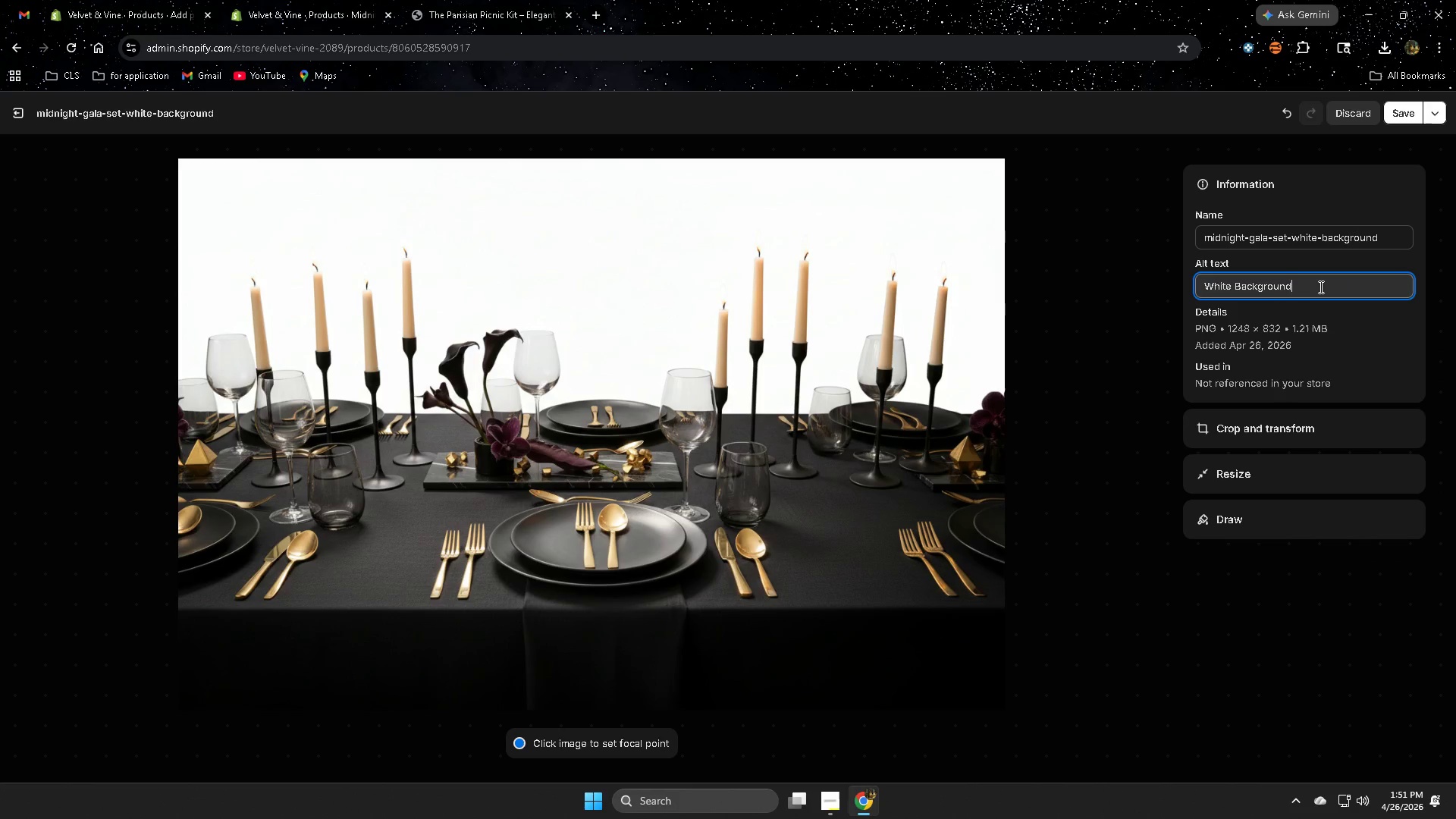 
key(Space)
 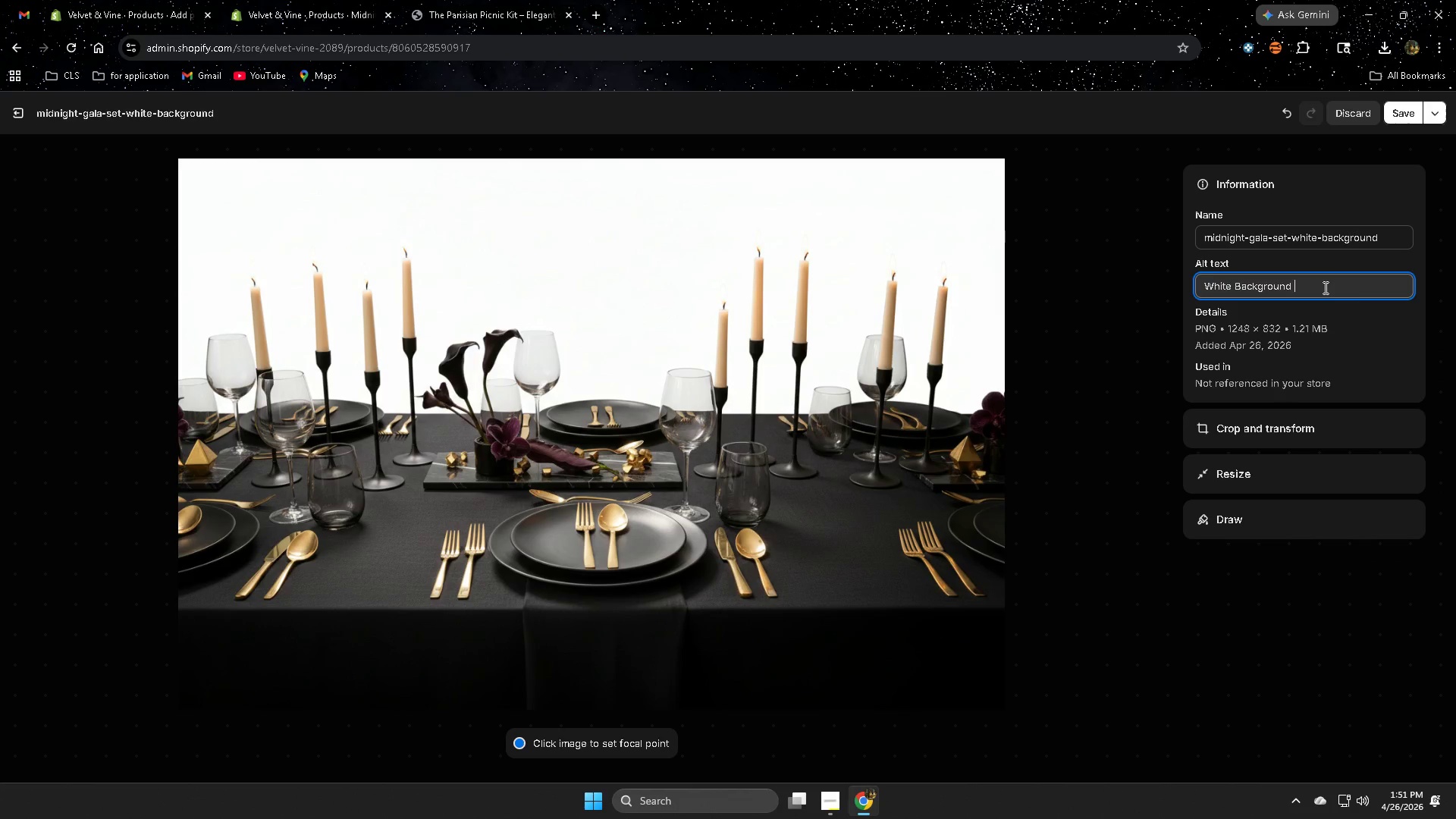 
key(Control+ControlLeft)
 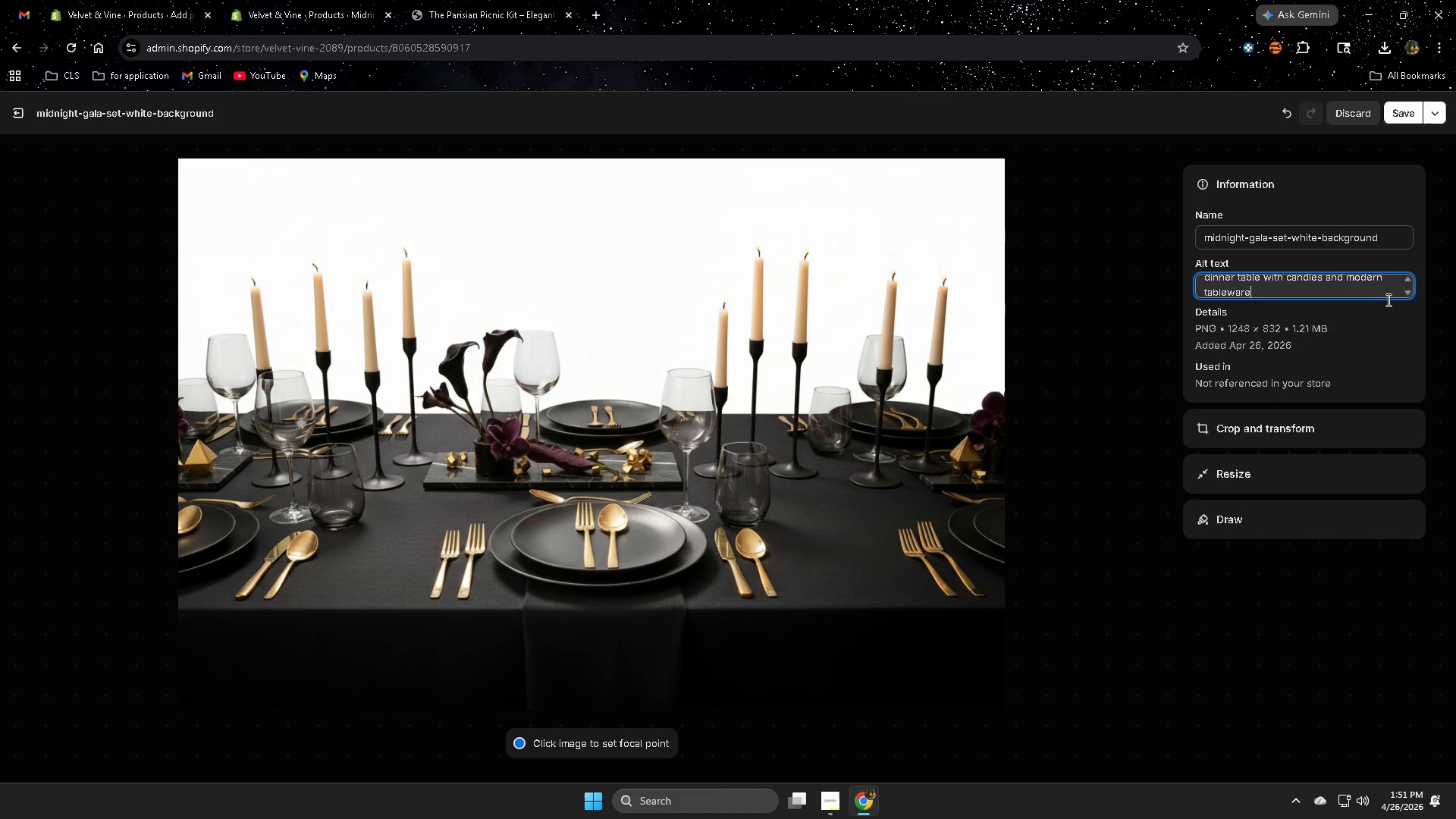 
key(Control+V)
 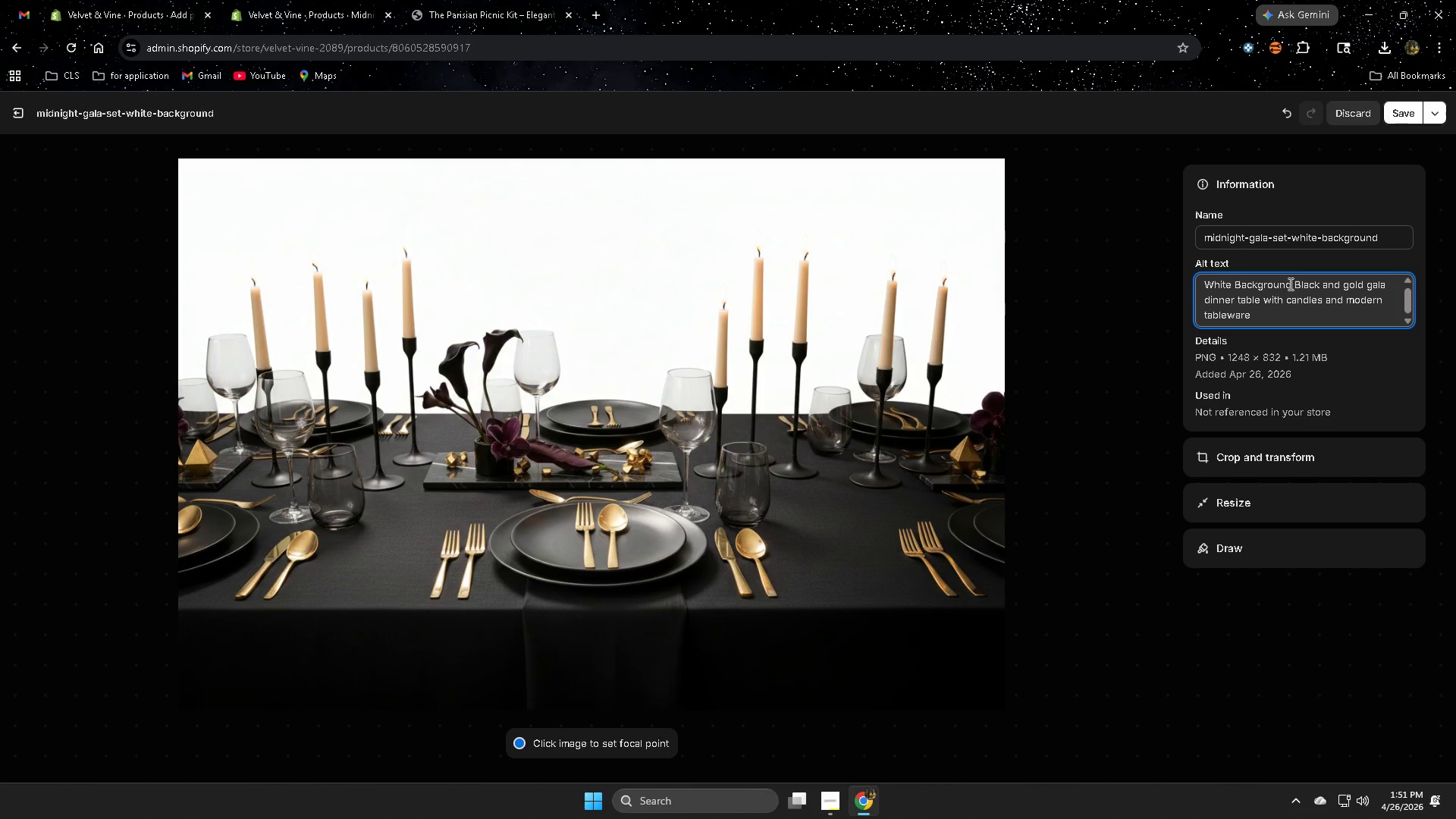 
wait(6.44)
 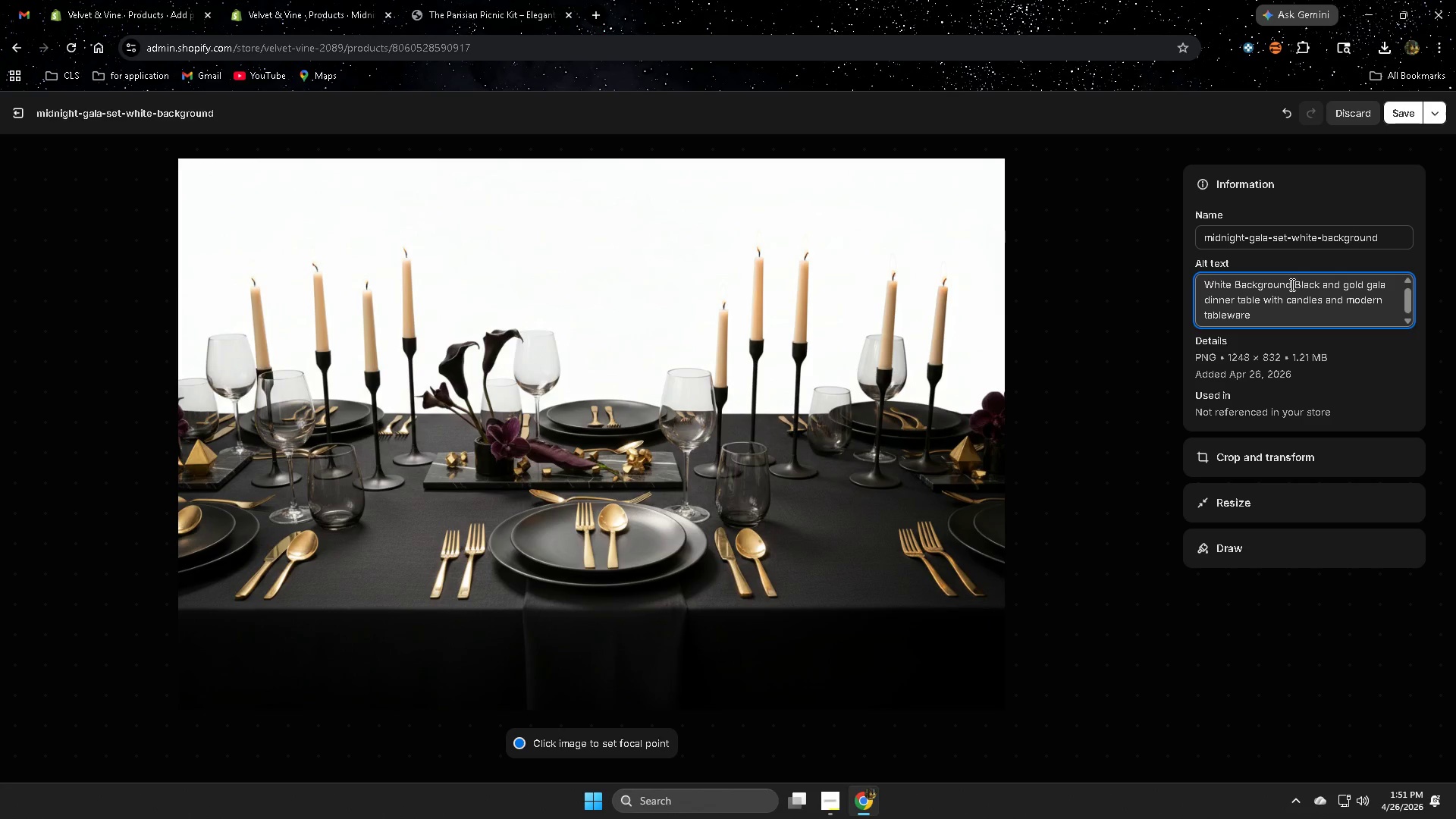 
left_click([1291, 289])
 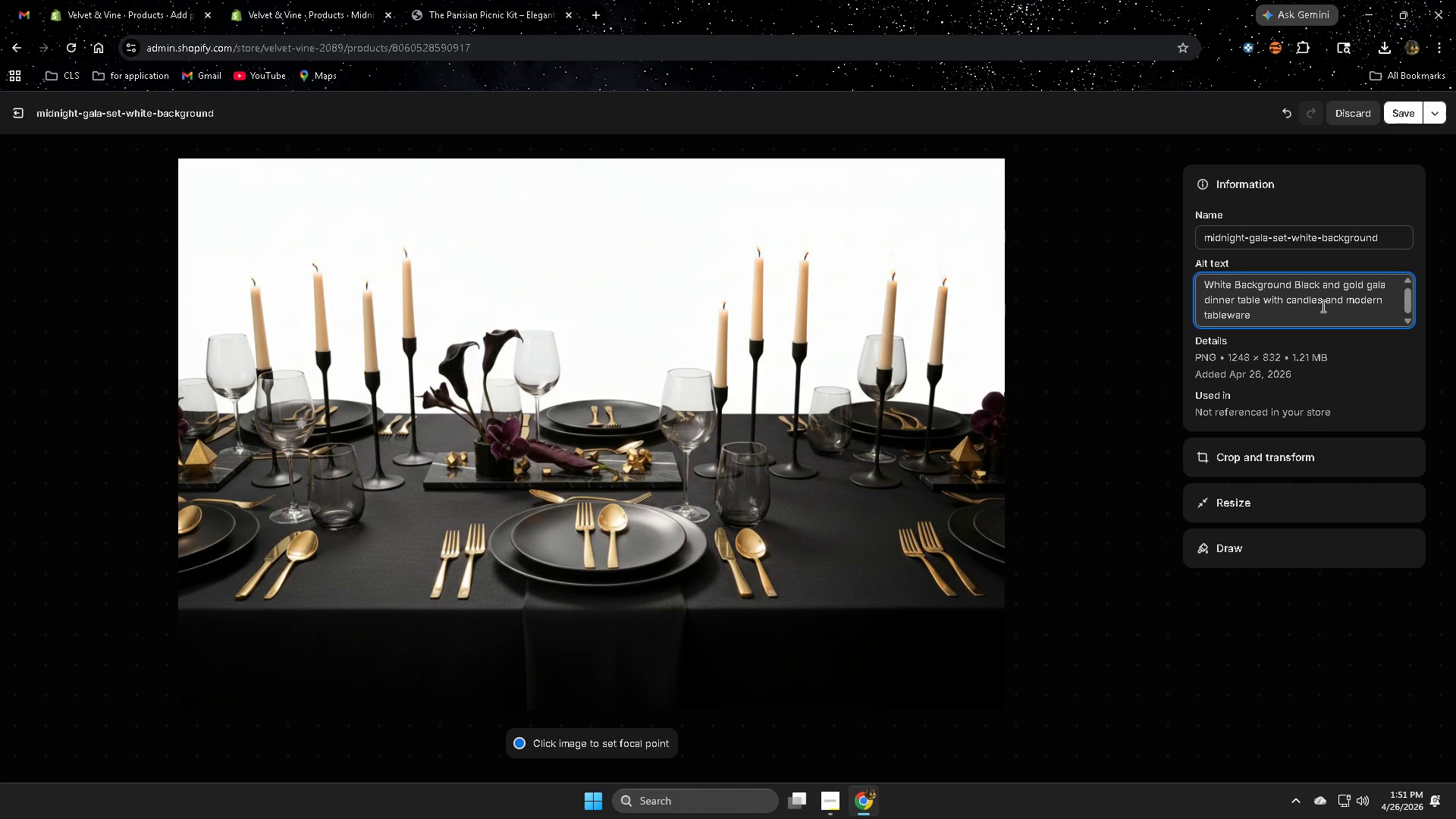 
type( with)
 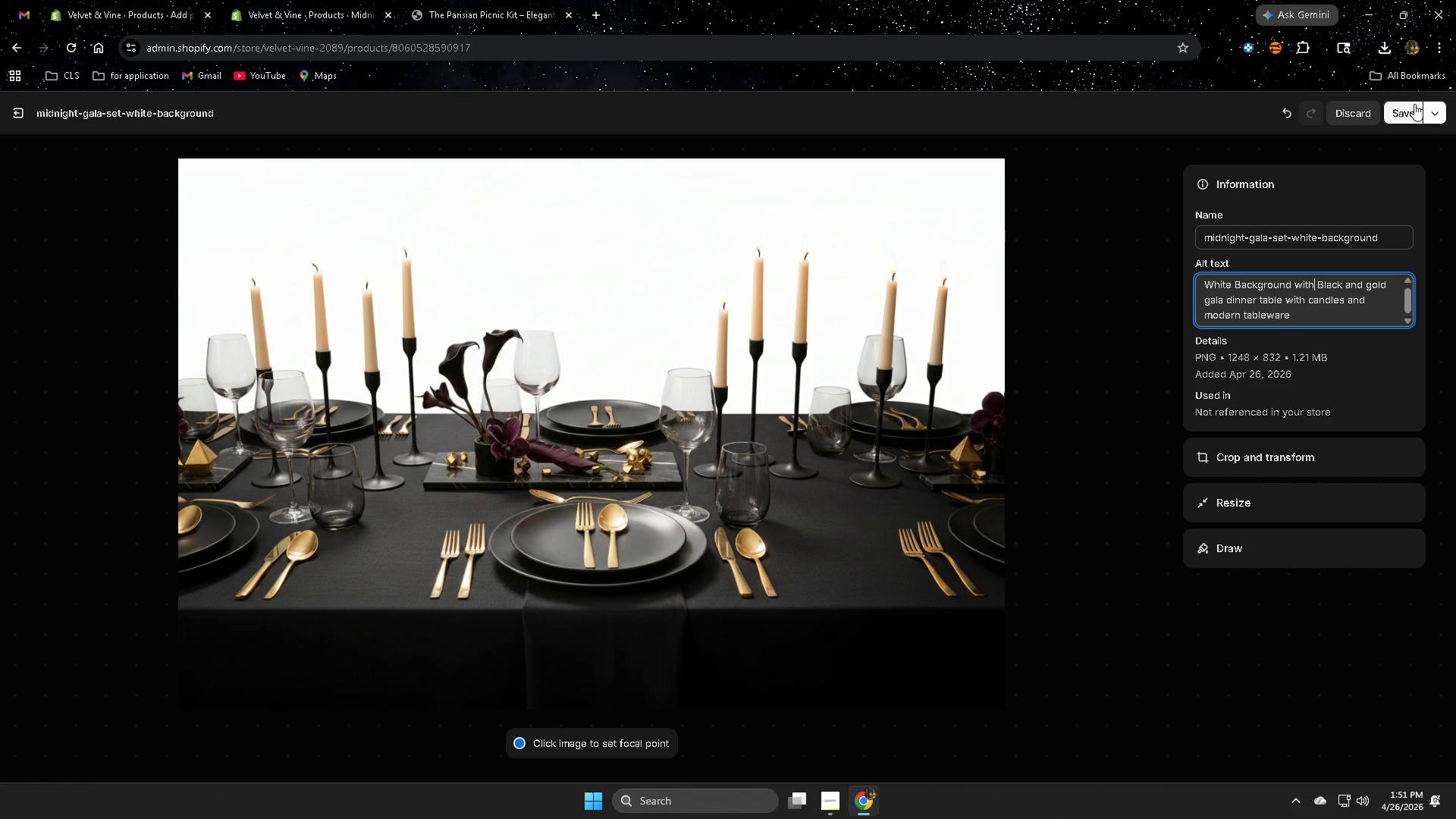 
left_click([1404, 111])
 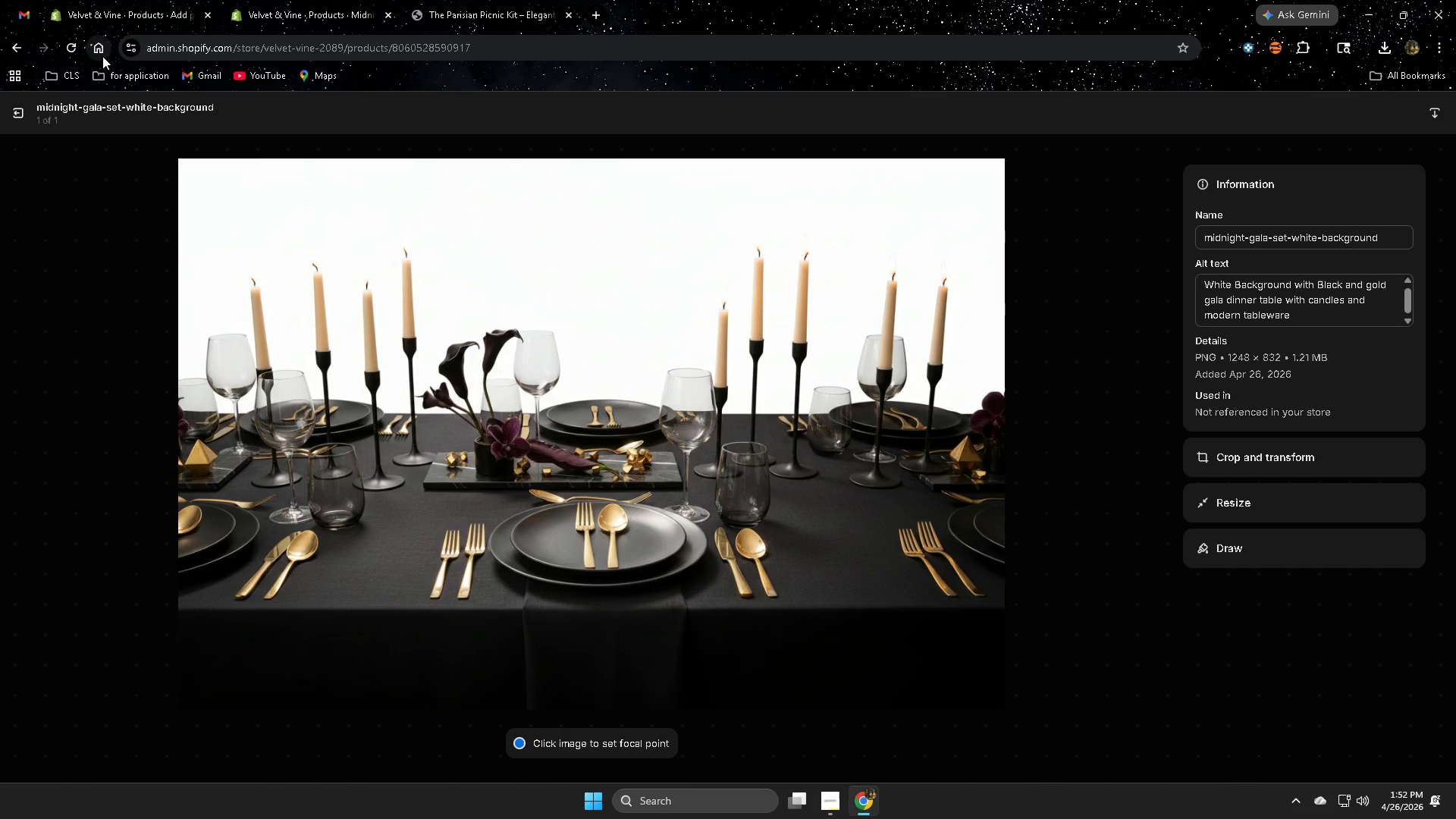 
wait(13.95)
 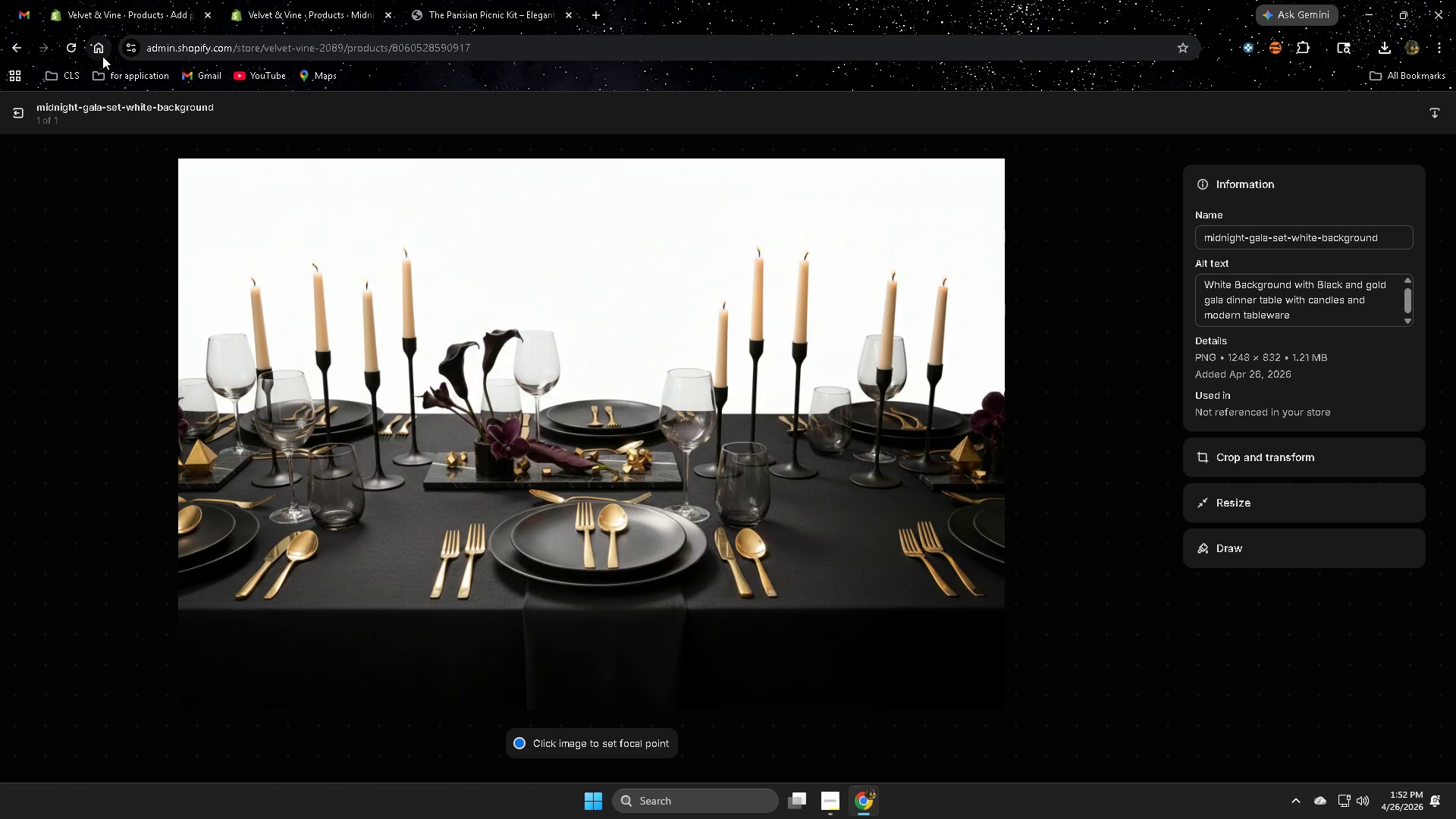 
left_click([16, 116])
 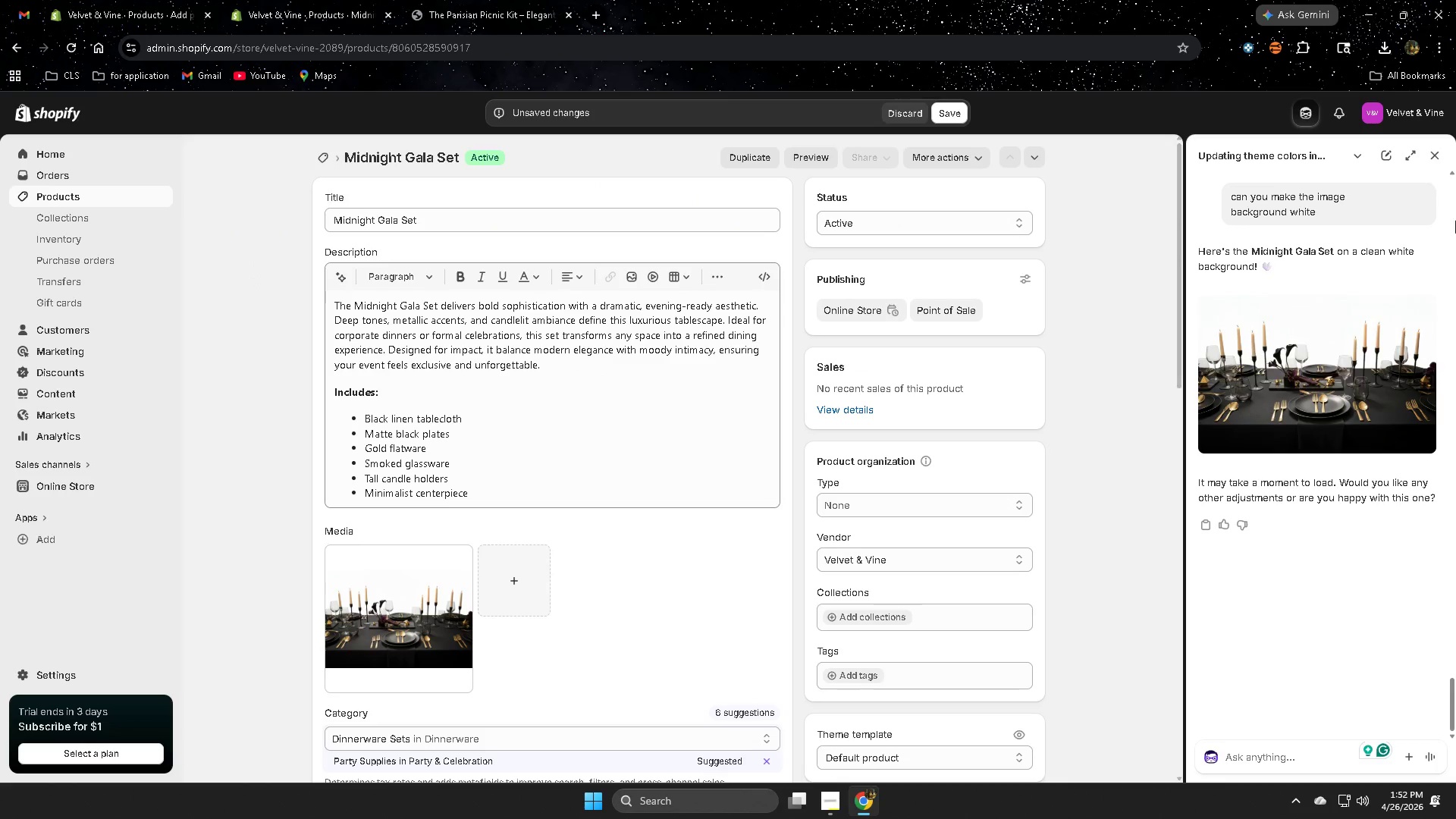 
left_click([1434, 149])
 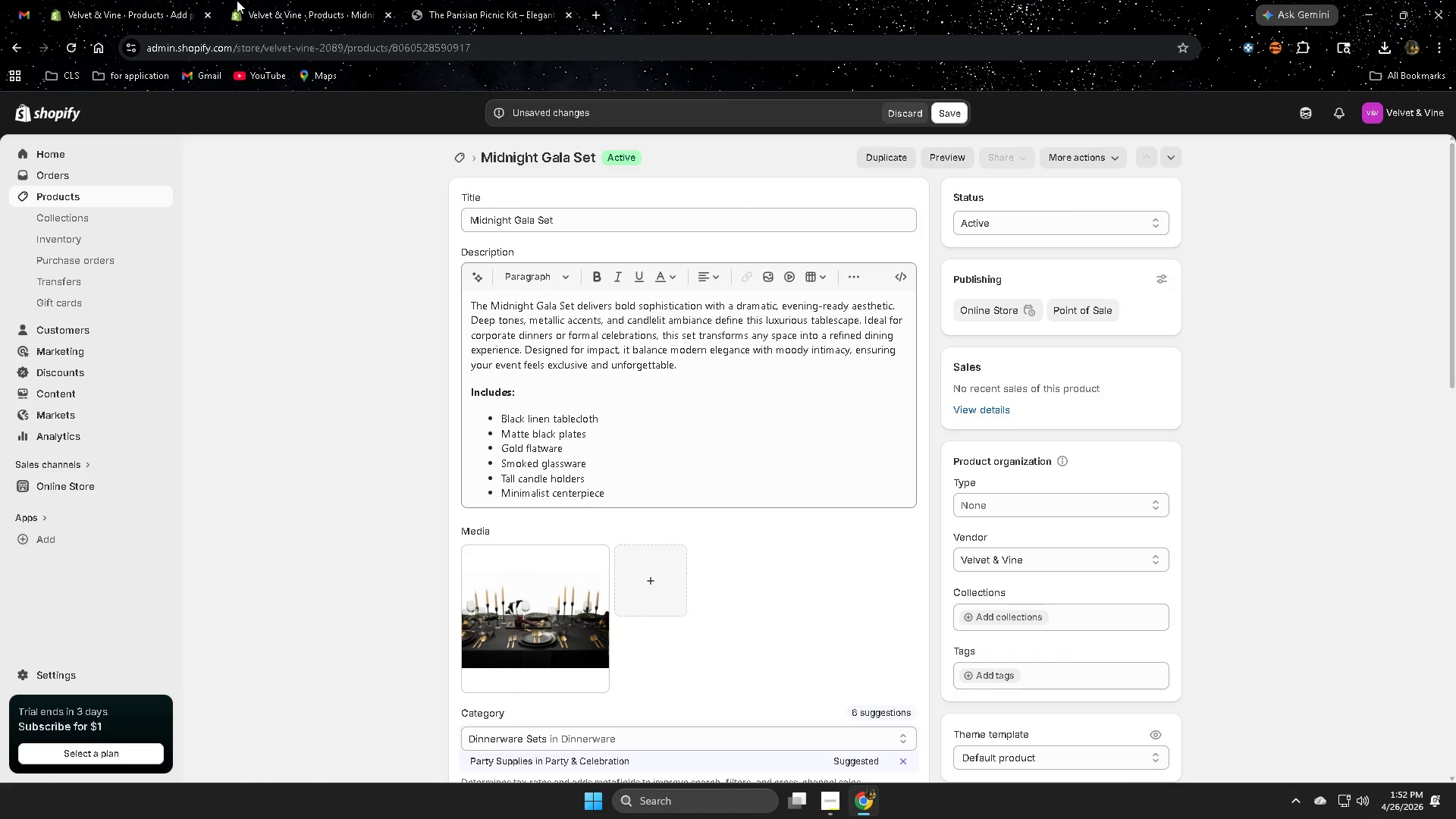 
left_click([438, 0])
 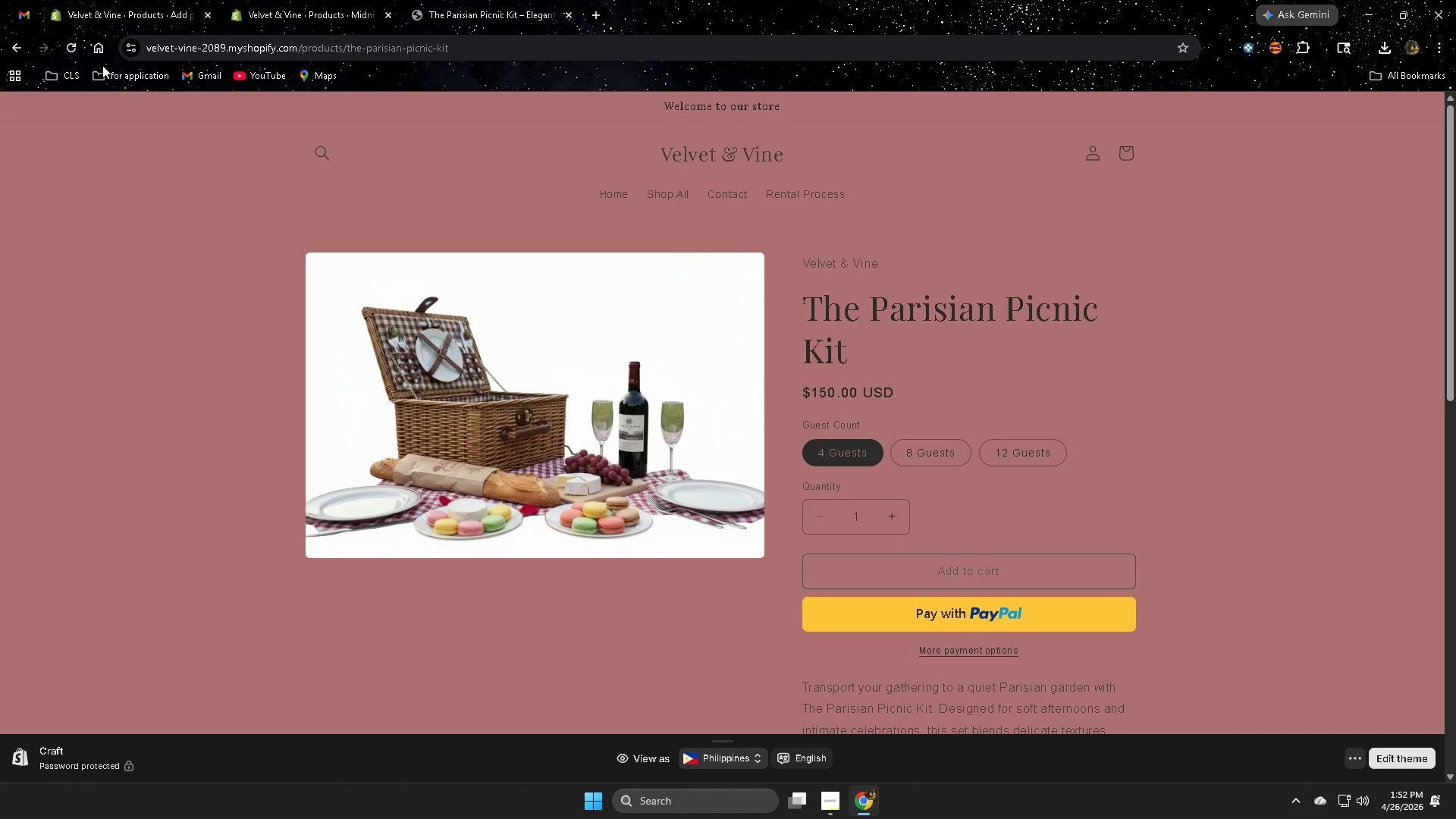 
scroll: coordinate [332, 380], scroll_direction: up, amount: 3.0
 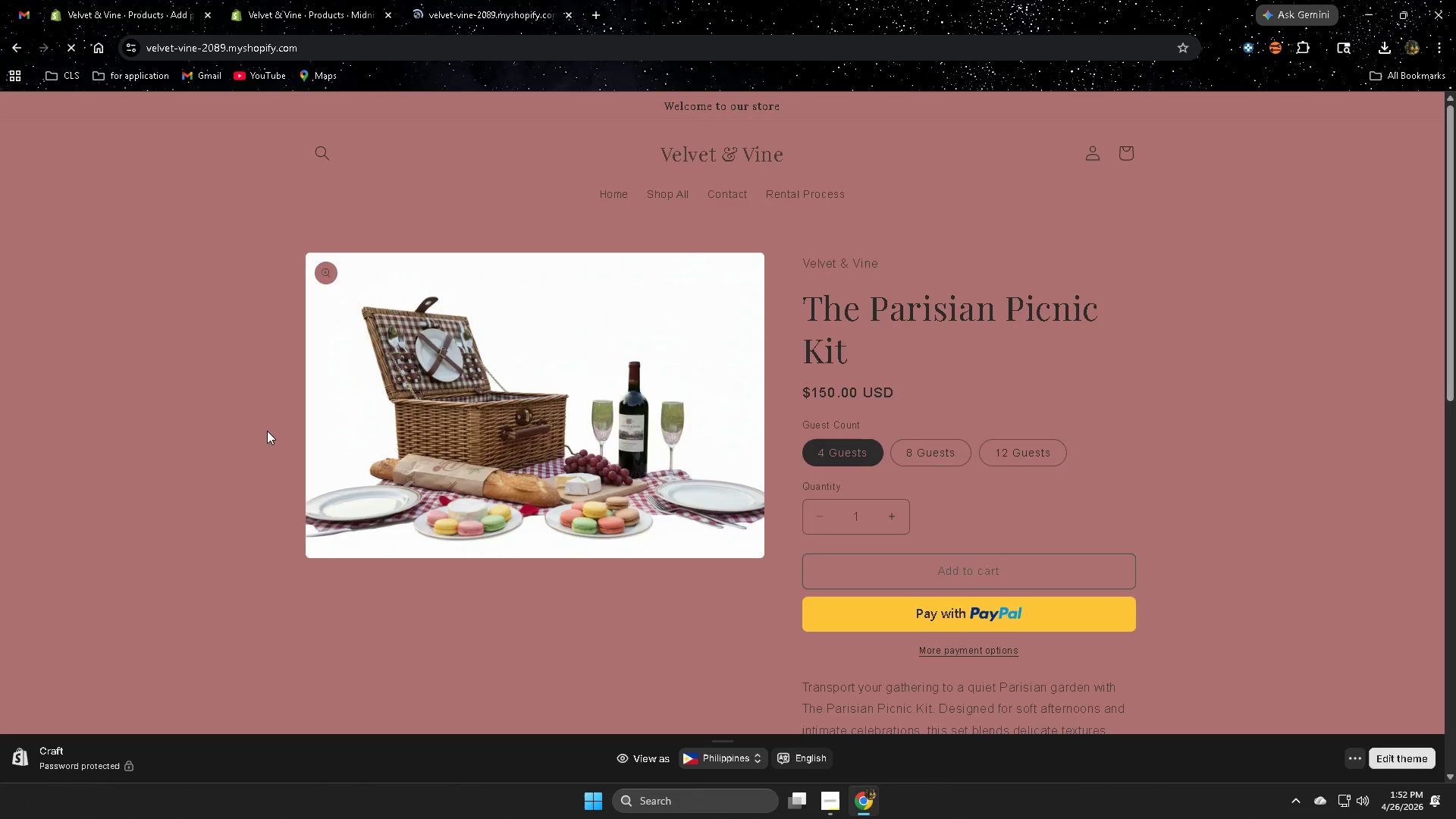 
scroll: coordinate [249, 424], scroll_direction: down, amount: 15.0
 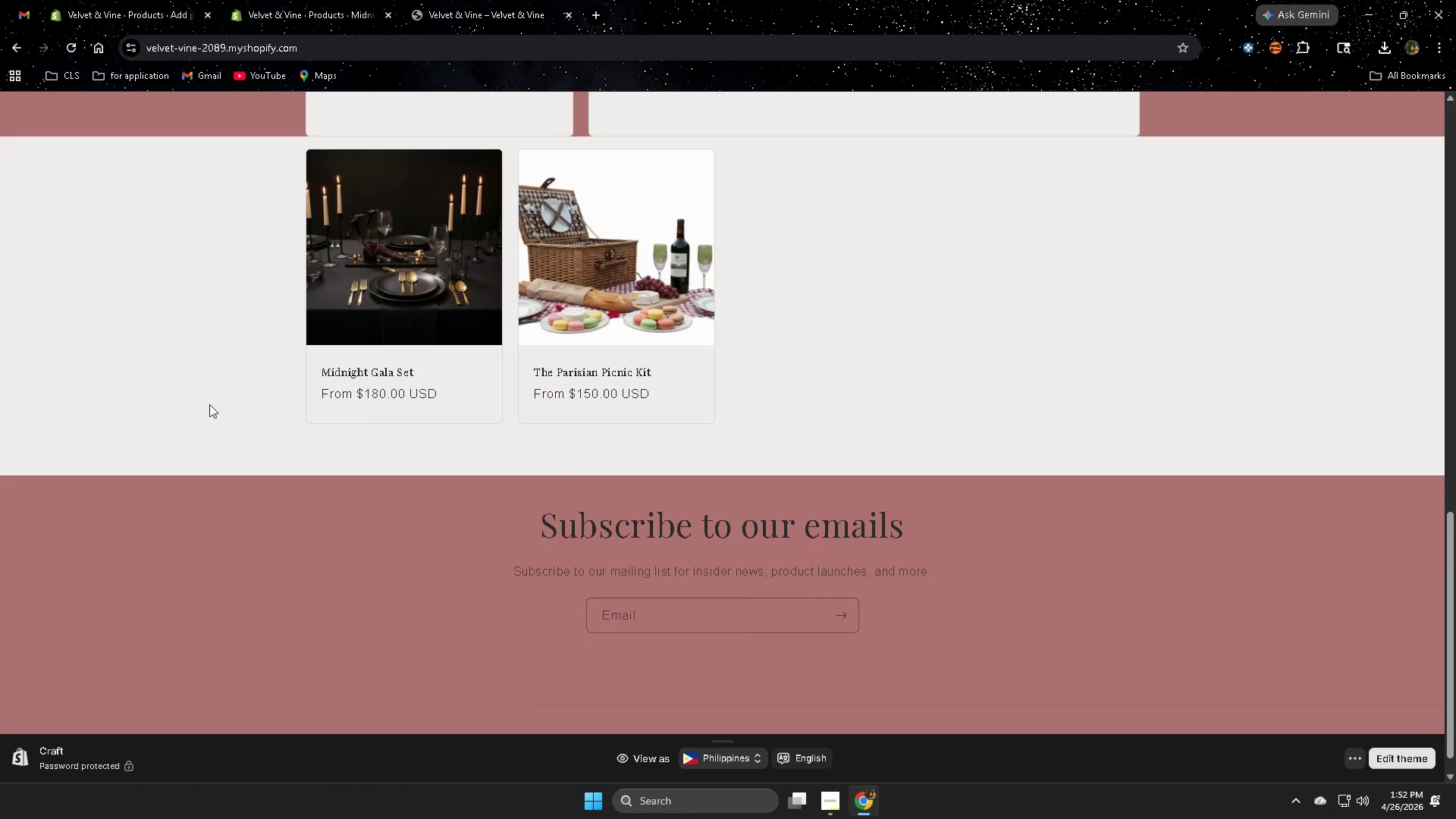 
scroll: coordinate [177, 394], scroll_direction: up, amount: 2.0
 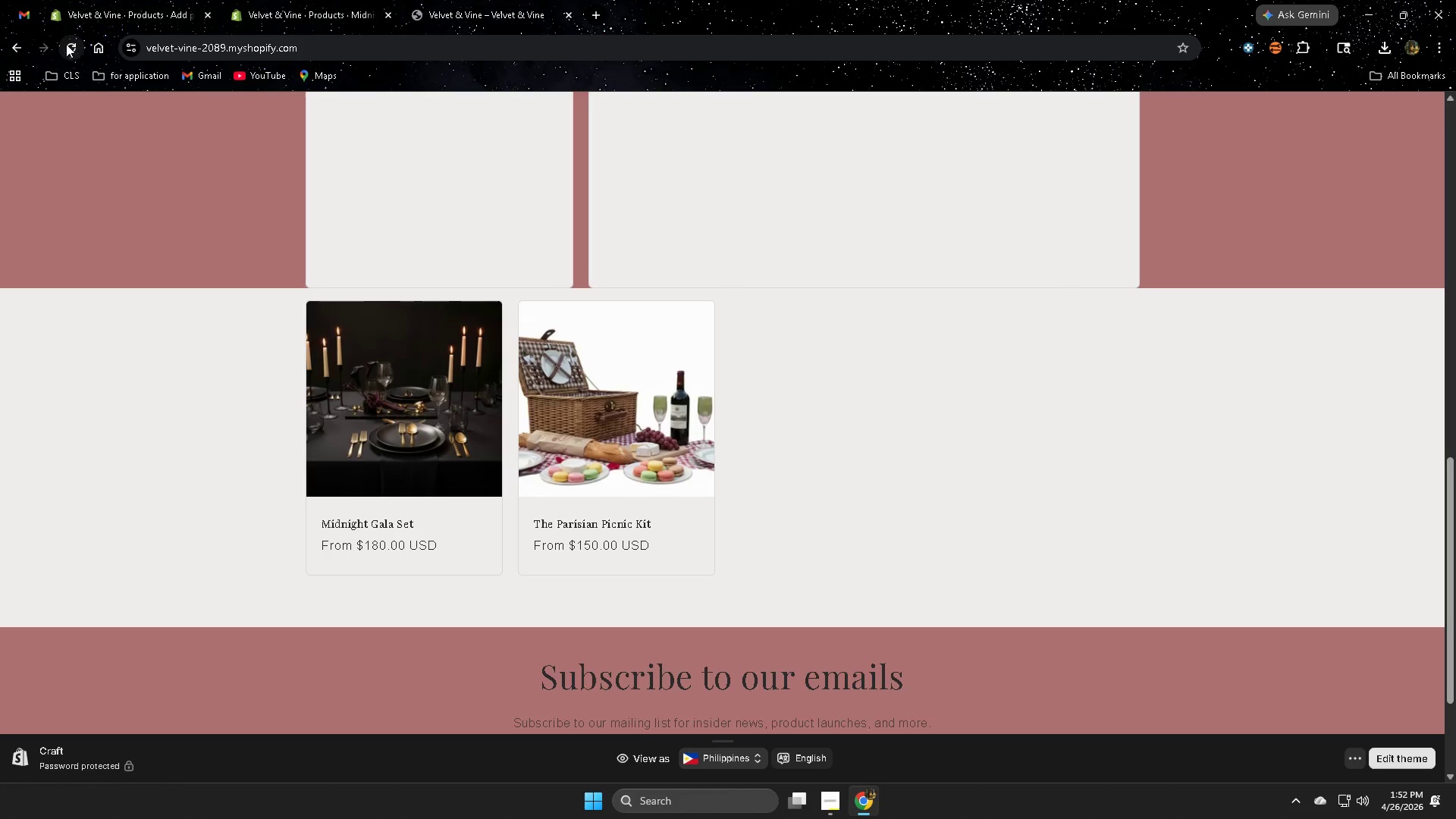 
left_click([66, 44])
 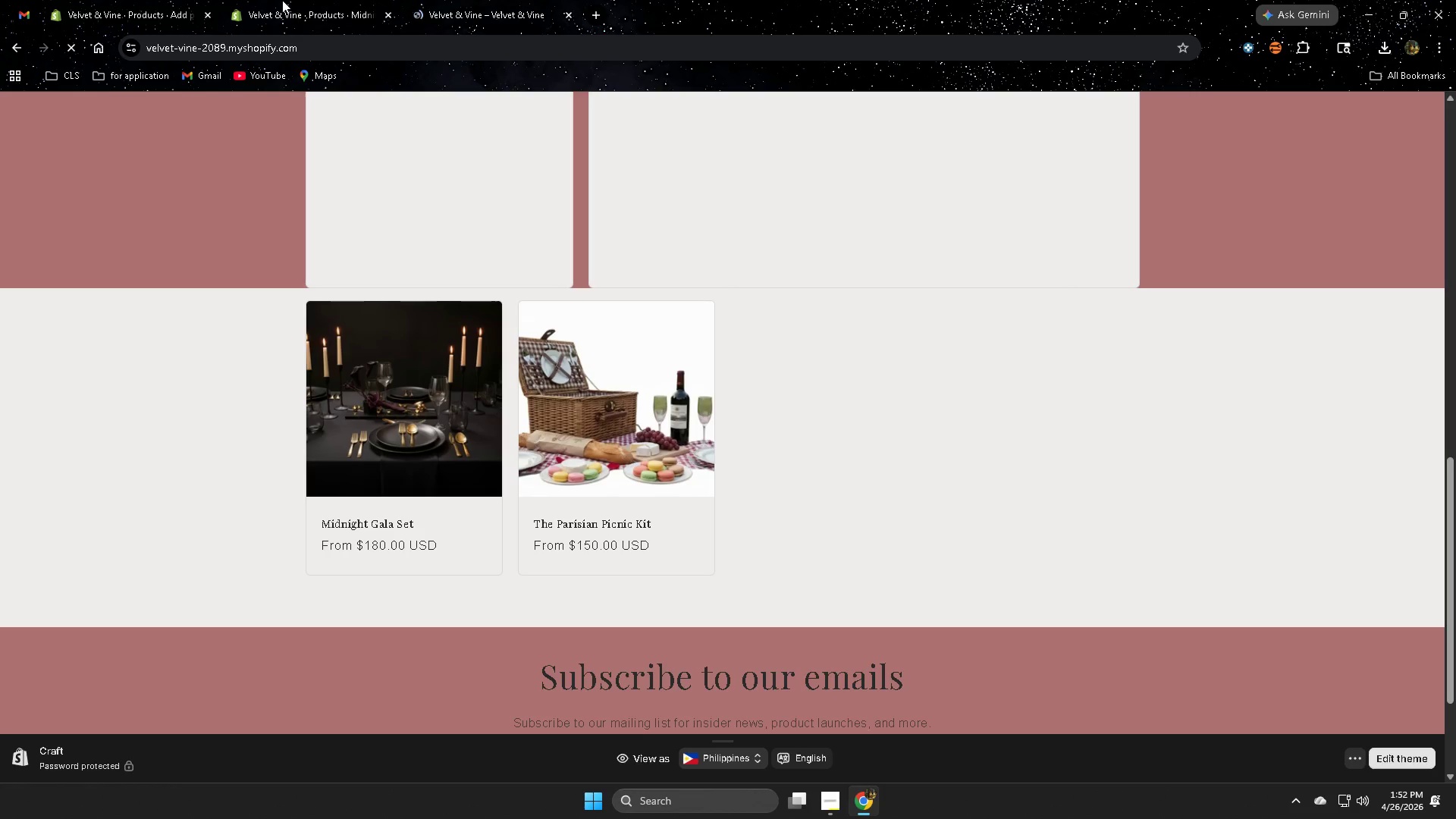 
left_click([283, 0])
 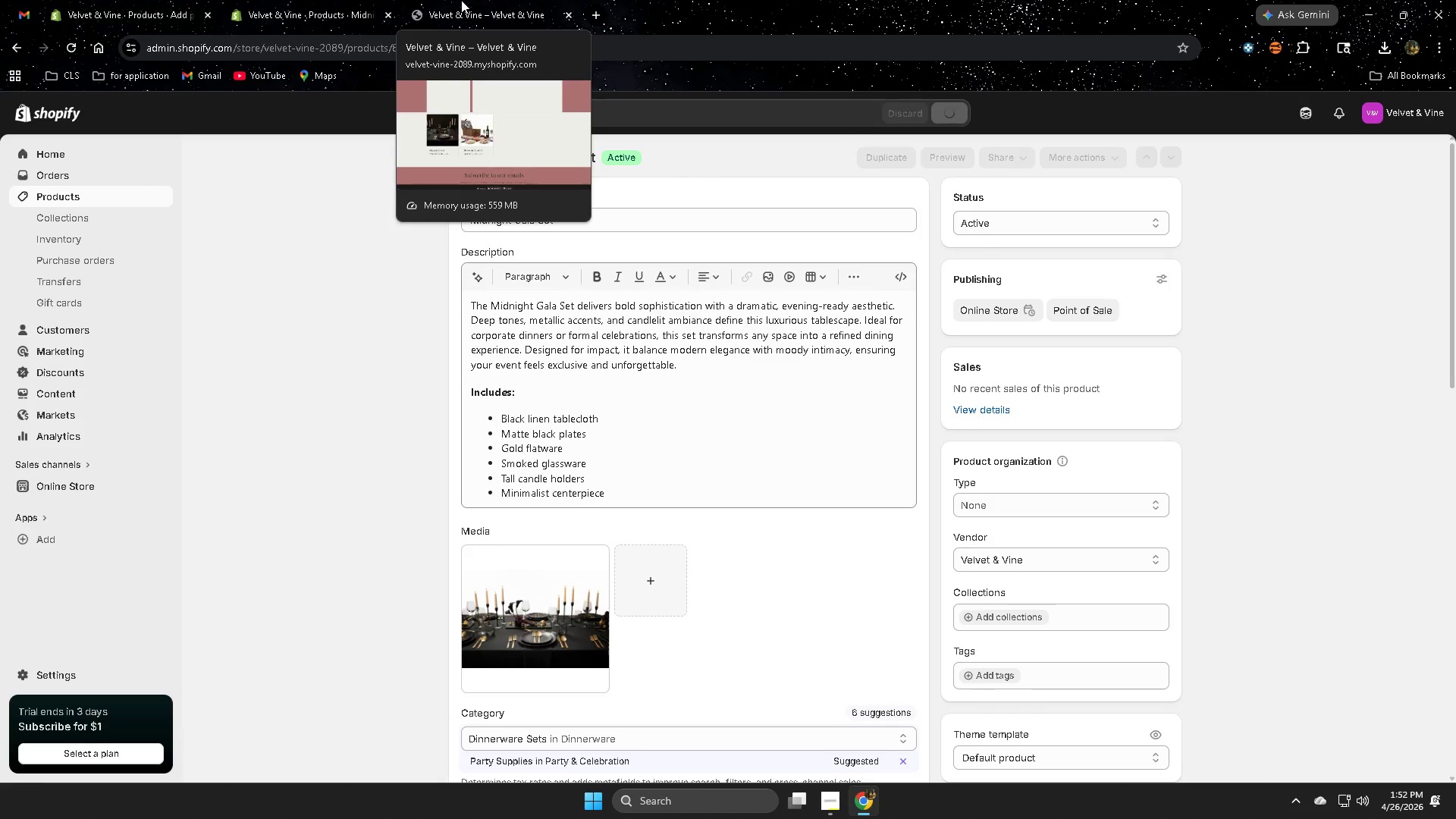 
left_click([473, 20])
 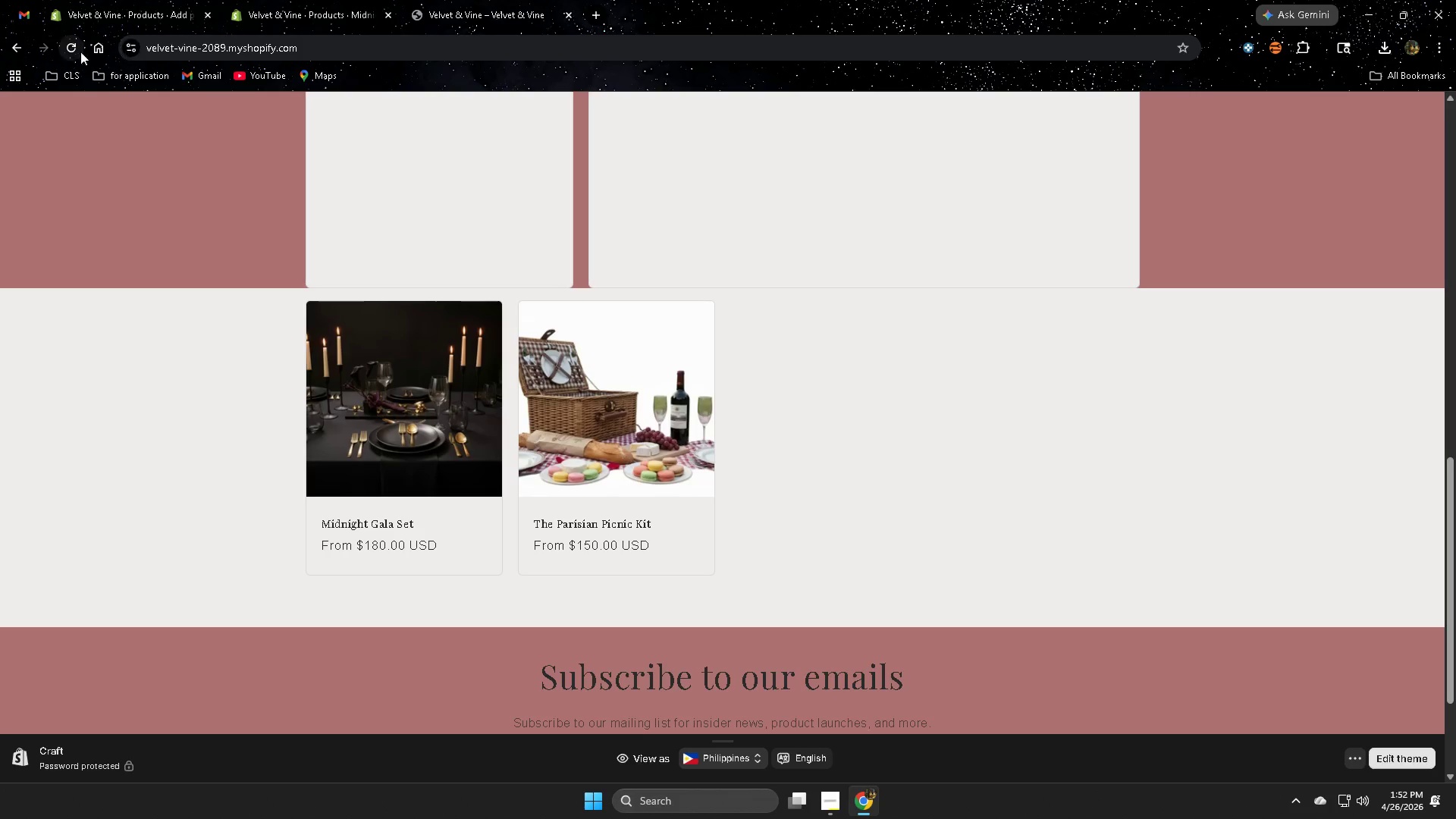 
left_click([79, 45])
 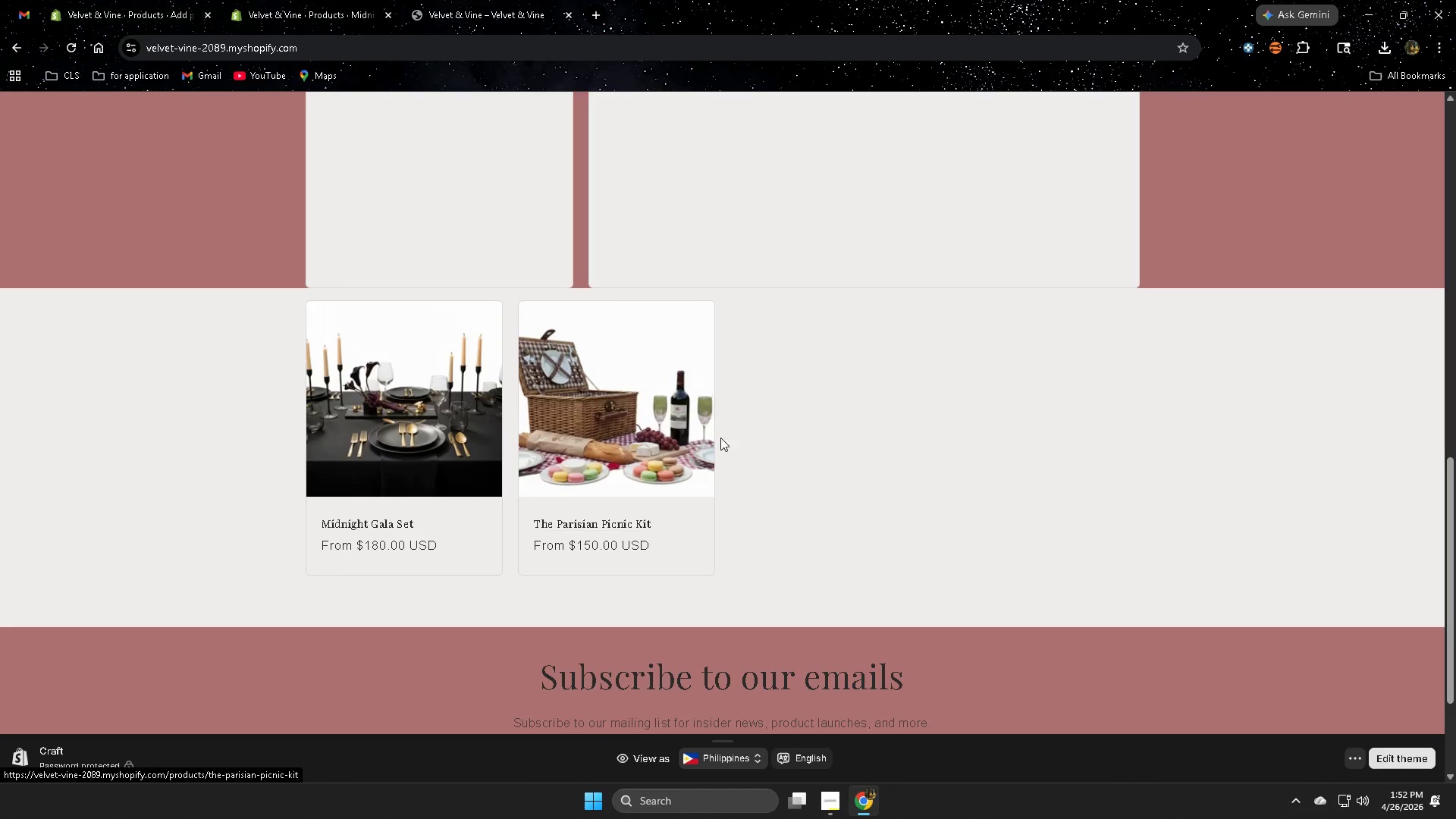 
scroll: coordinate [570, 667], scroll_direction: up, amount: 9.0
 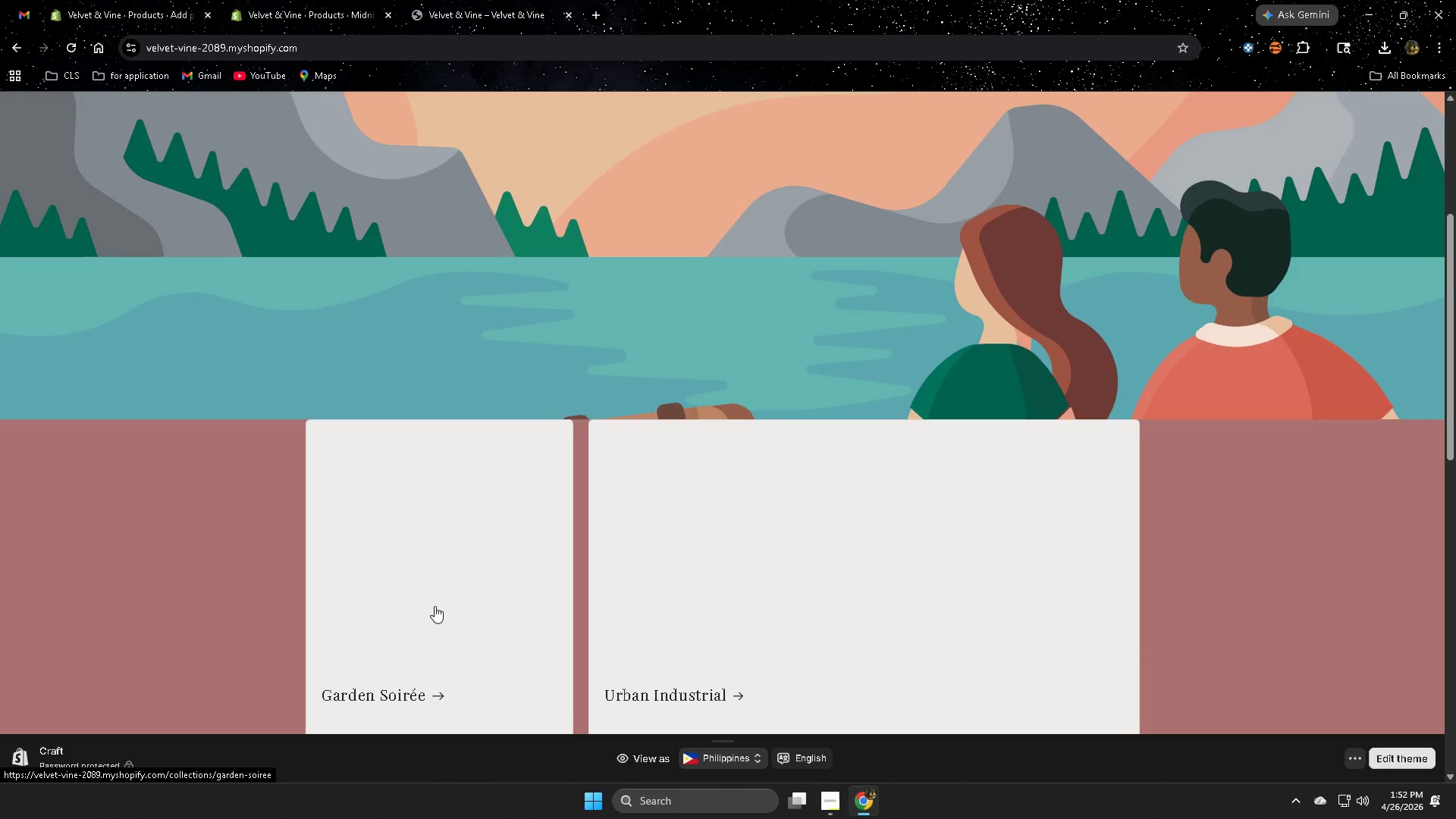 
scroll: coordinate [436, 607], scroll_direction: down, amount: 11.0
 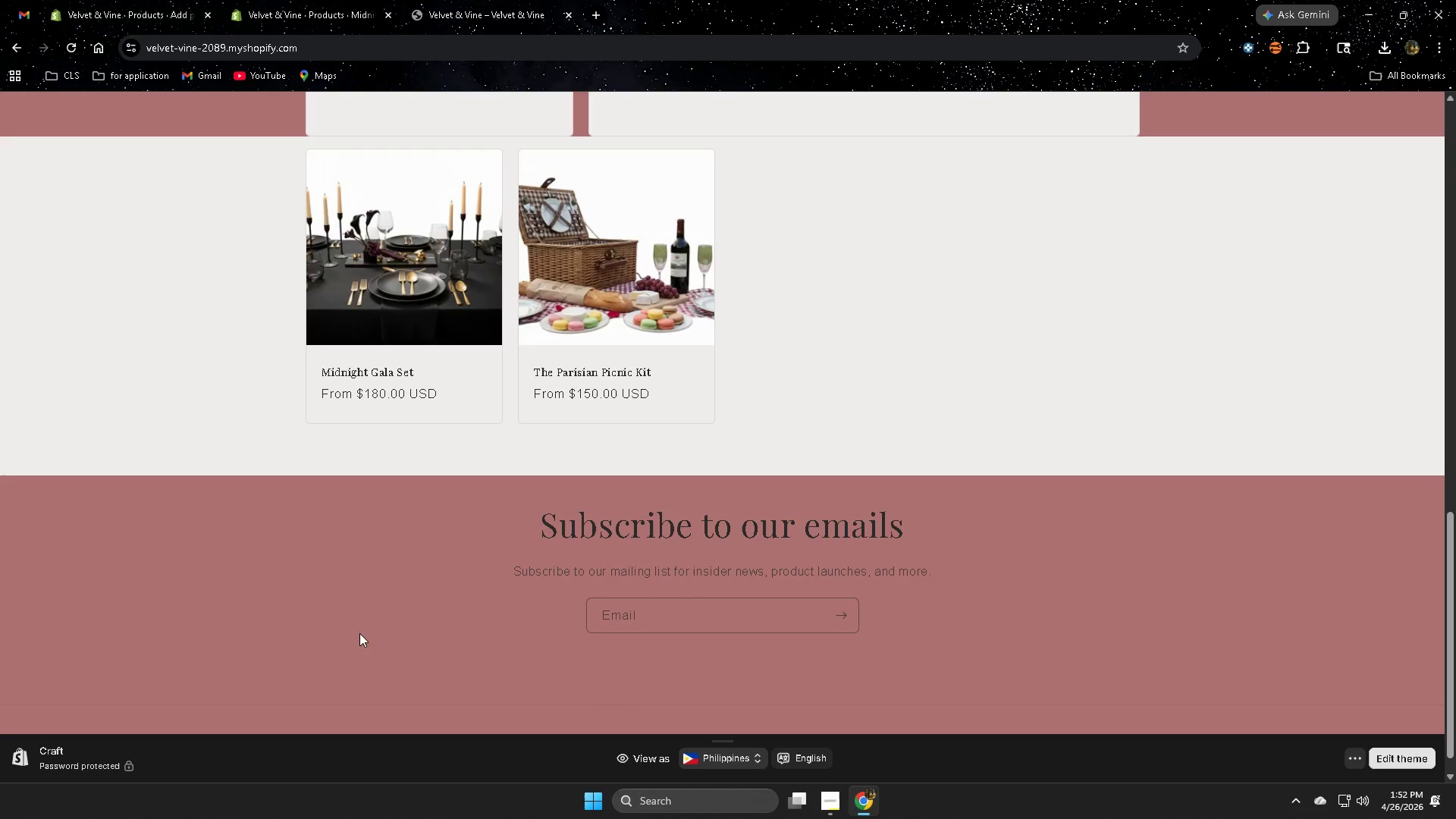 
scroll: coordinate [345, 601], scroll_direction: up, amount: 8.0
 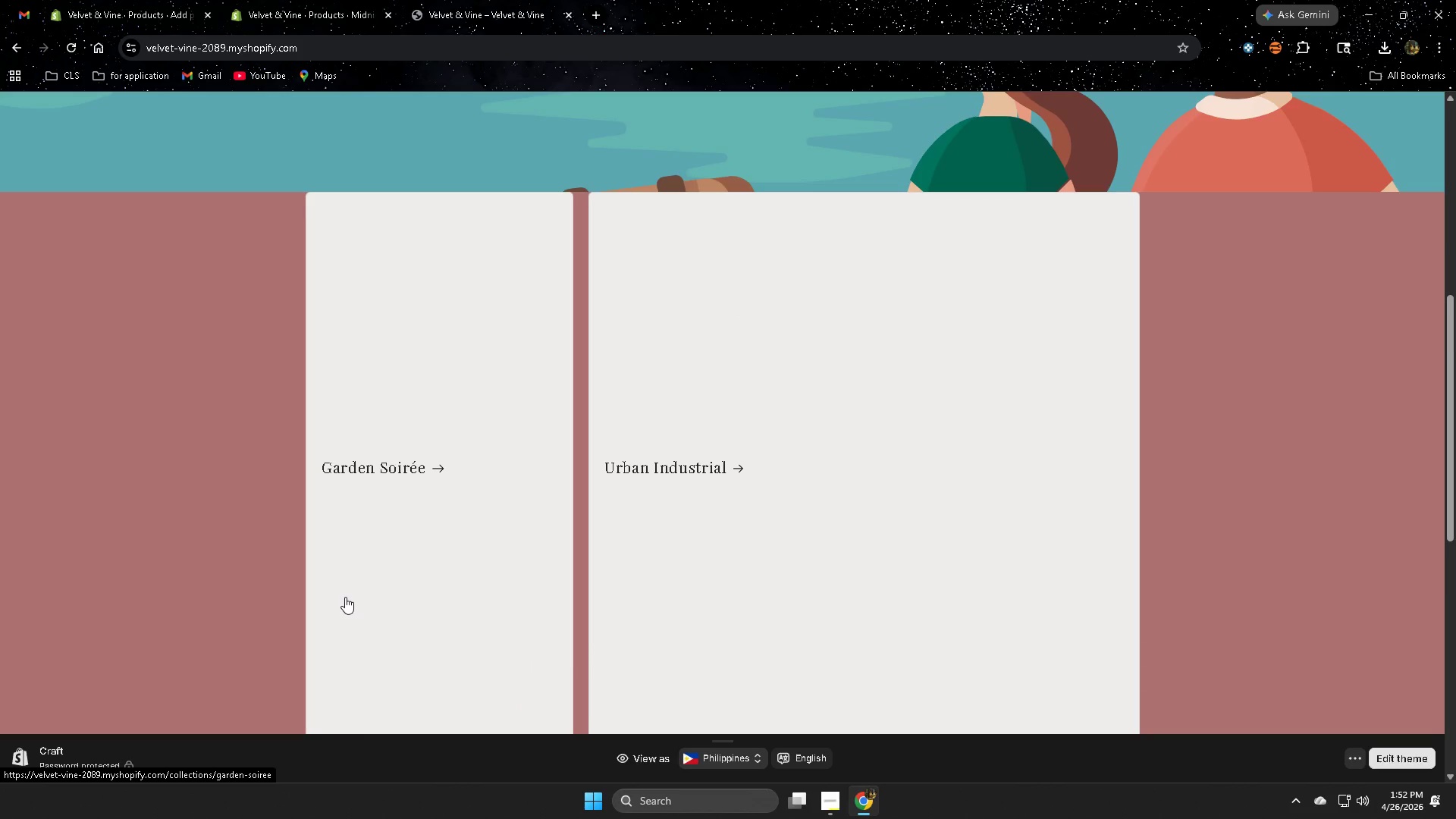 
scroll: coordinate [337, 592], scroll_direction: down, amount: 4.0
 